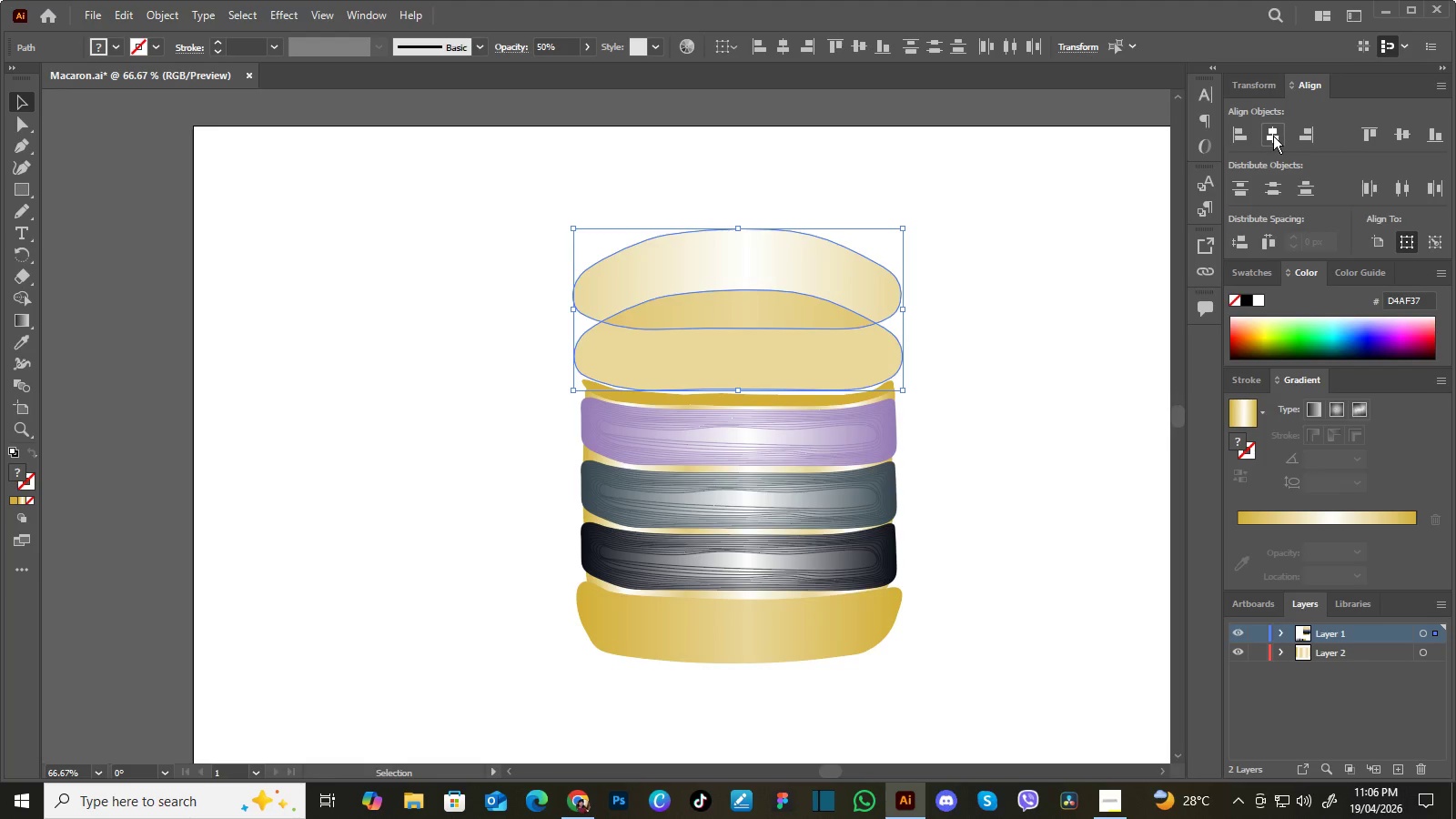 
left_click([1273, 136])
 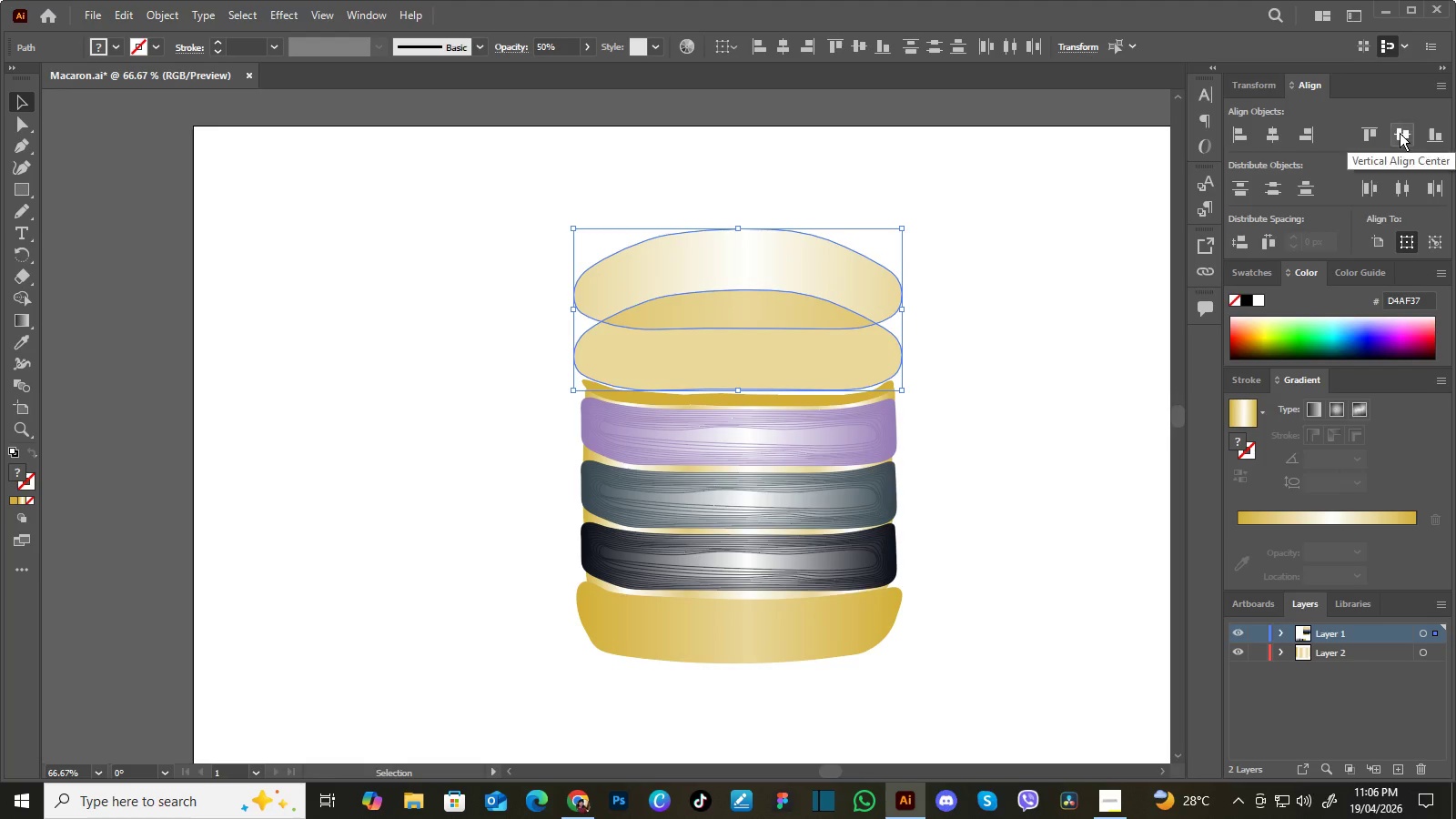 
left_click([1400, 133])
 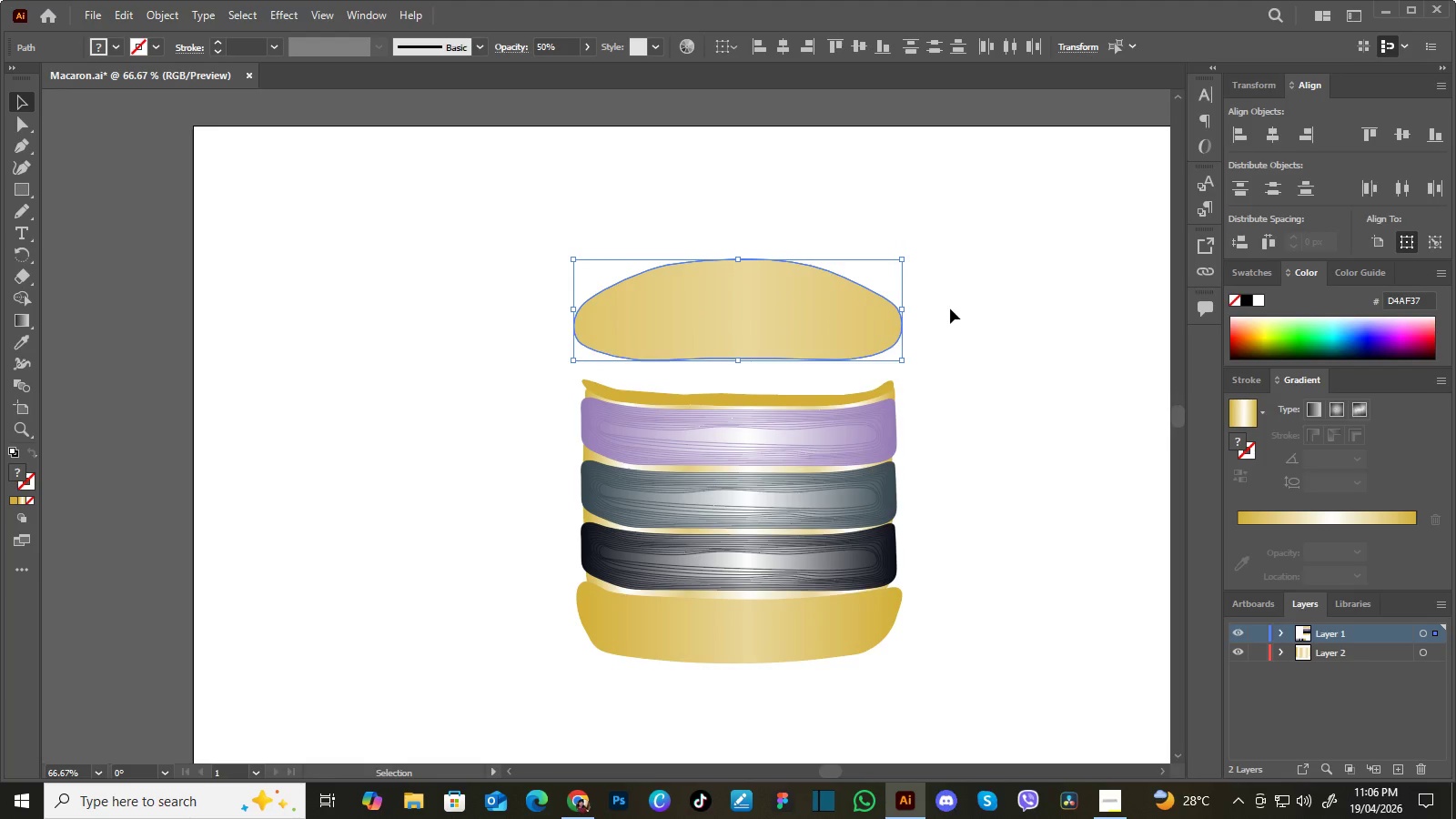 
double_click([842, 318])
 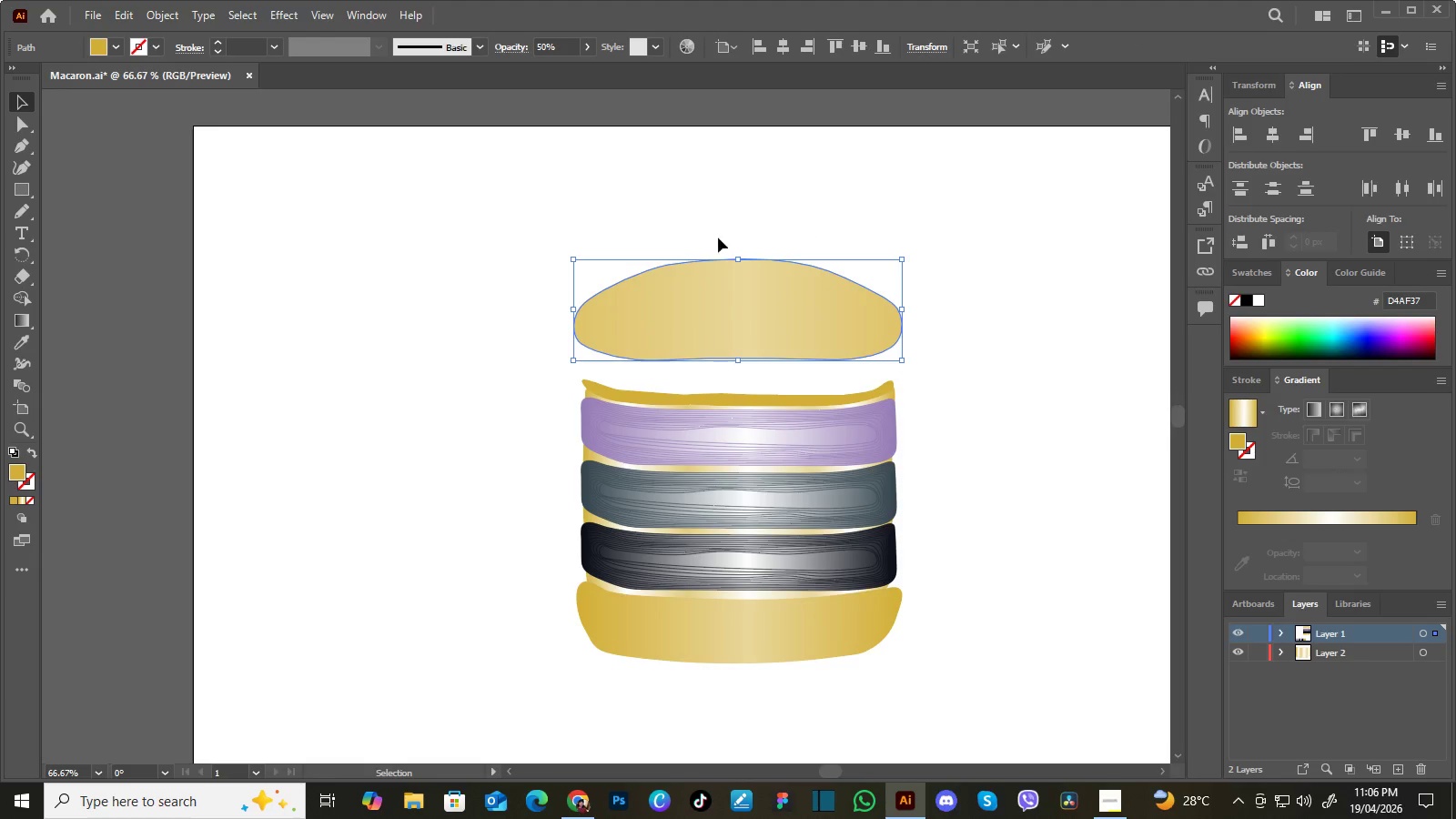 
left_click_drag(start_coordinate=[727, 292], to_coordinate=[742, 236])
 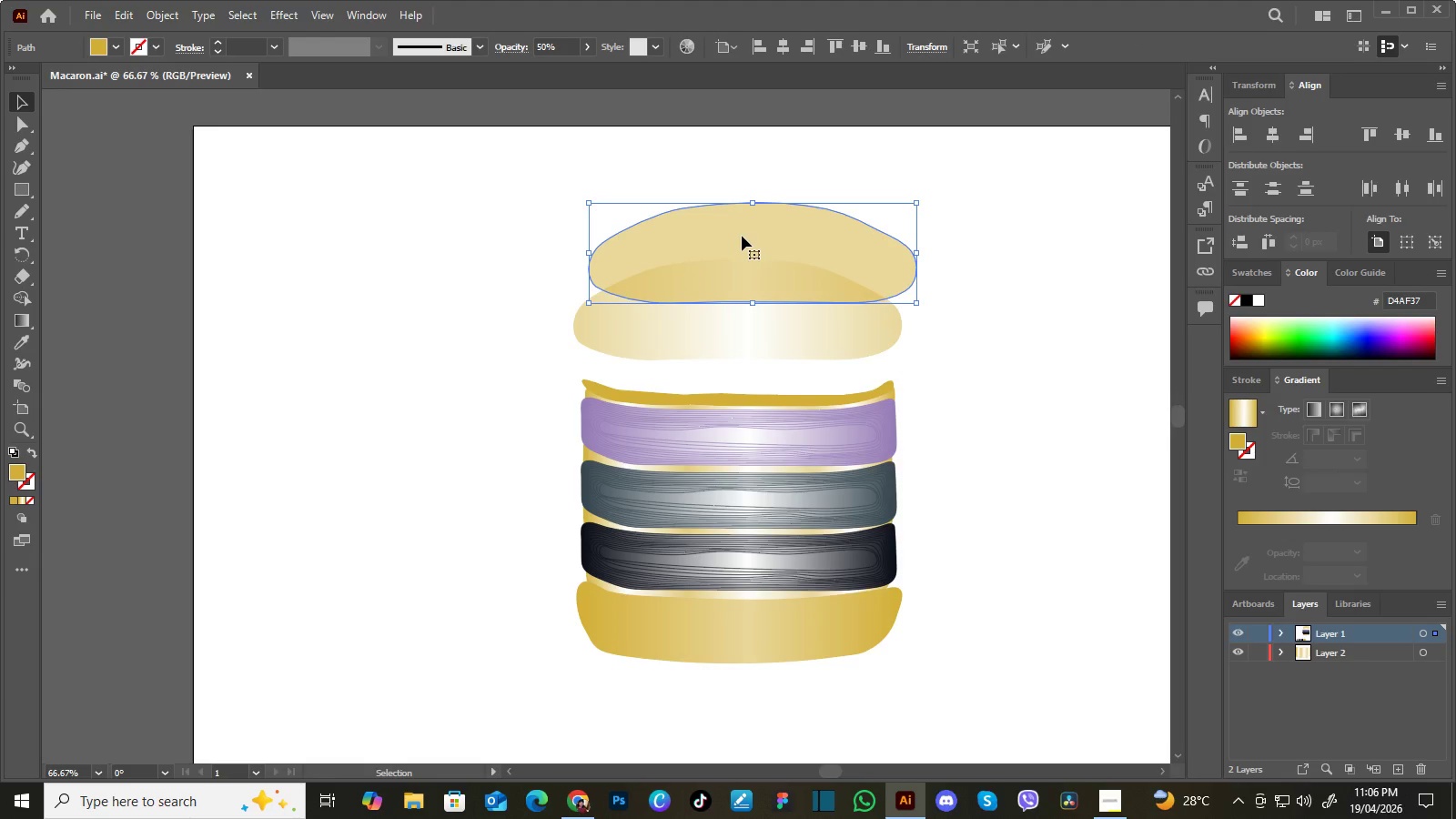 
left_click_drag(start_coordinate=[742, 236], to_coordinate=[938, 325])
 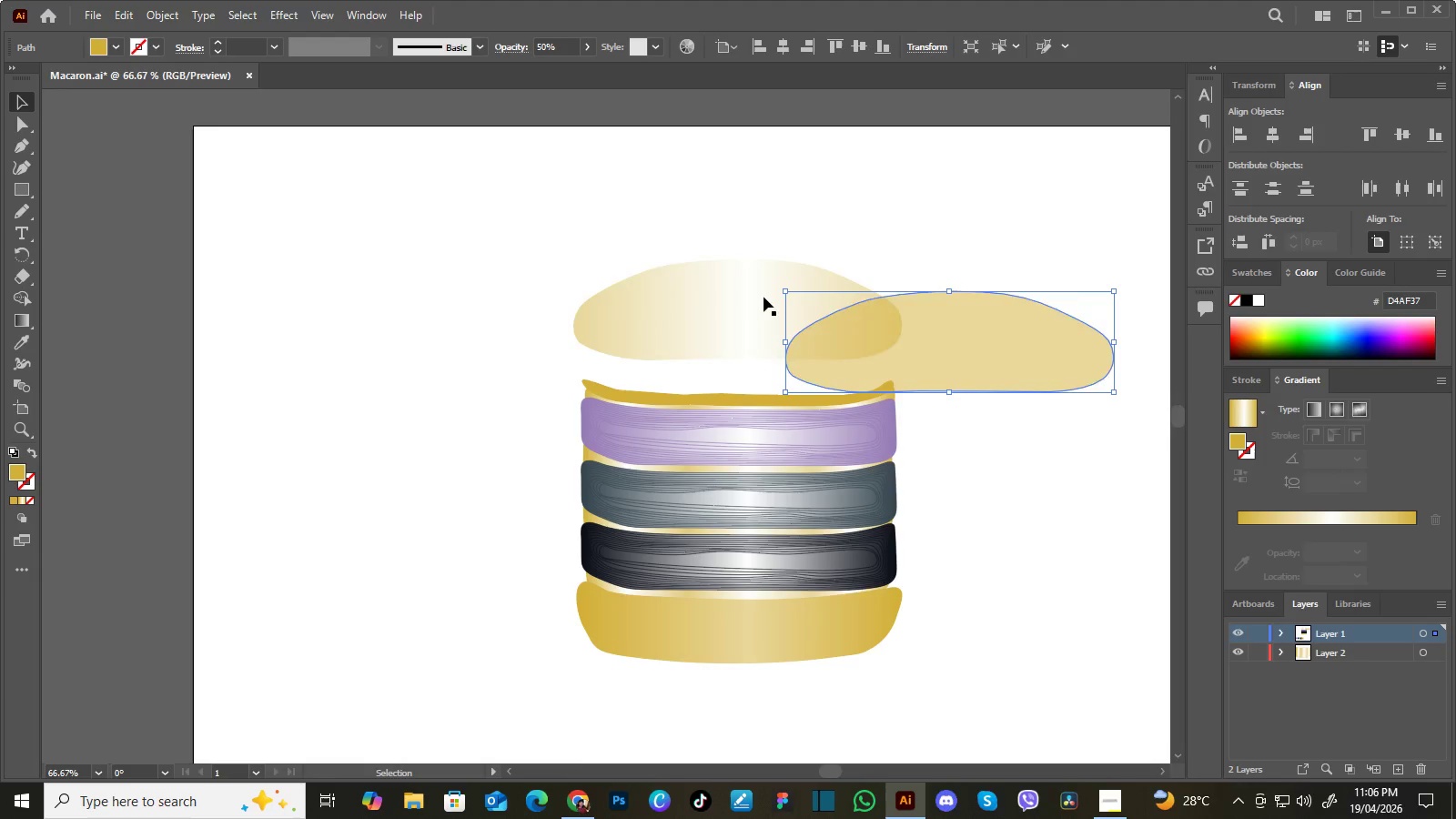 
left_click([763, 297])
 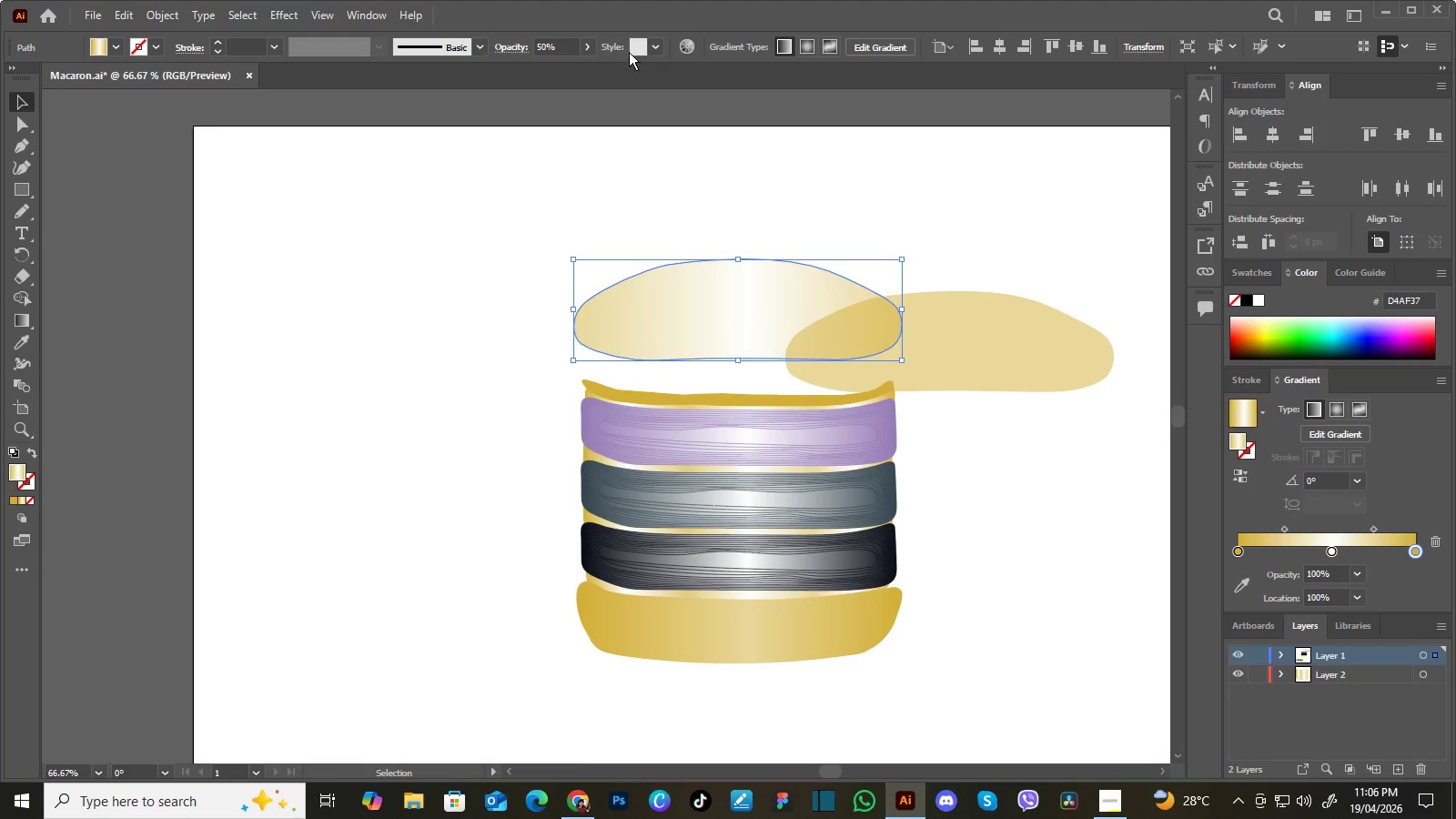 
left_click([589, 47])
 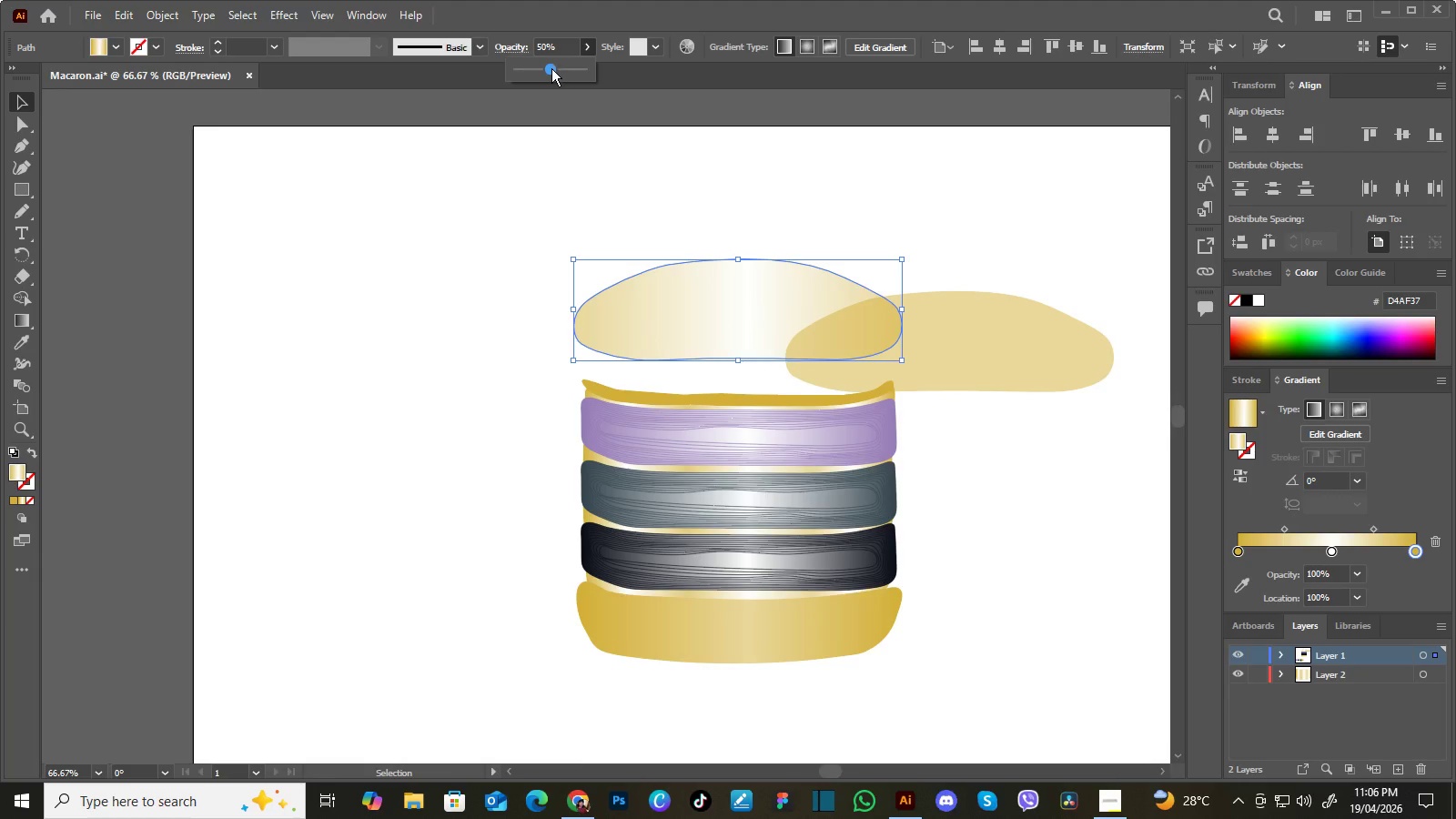 
left_click_drag(start_coordinate=[551, 68], to_coordinate=[761, 103])
 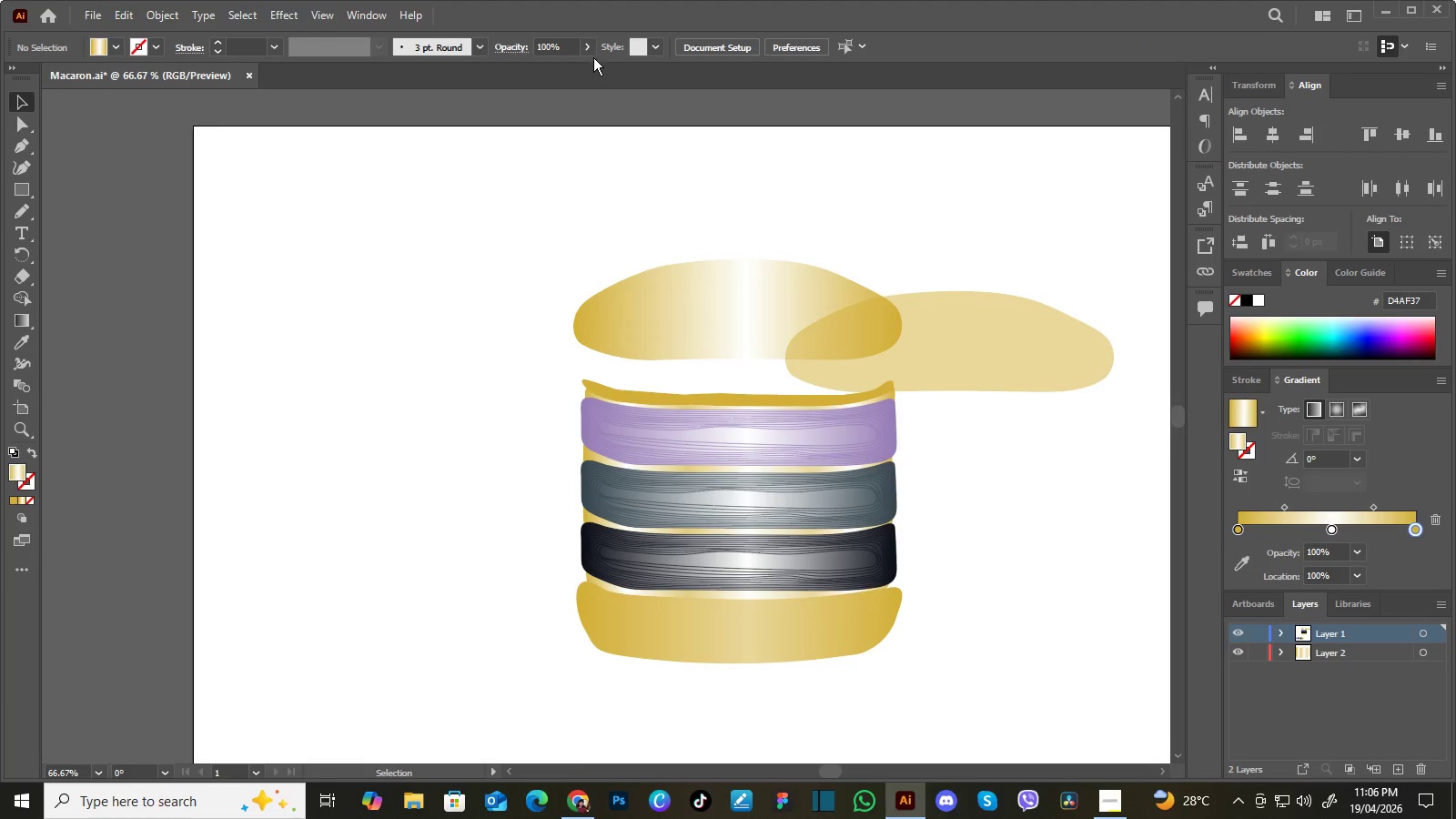 
left_click([588, 47])
 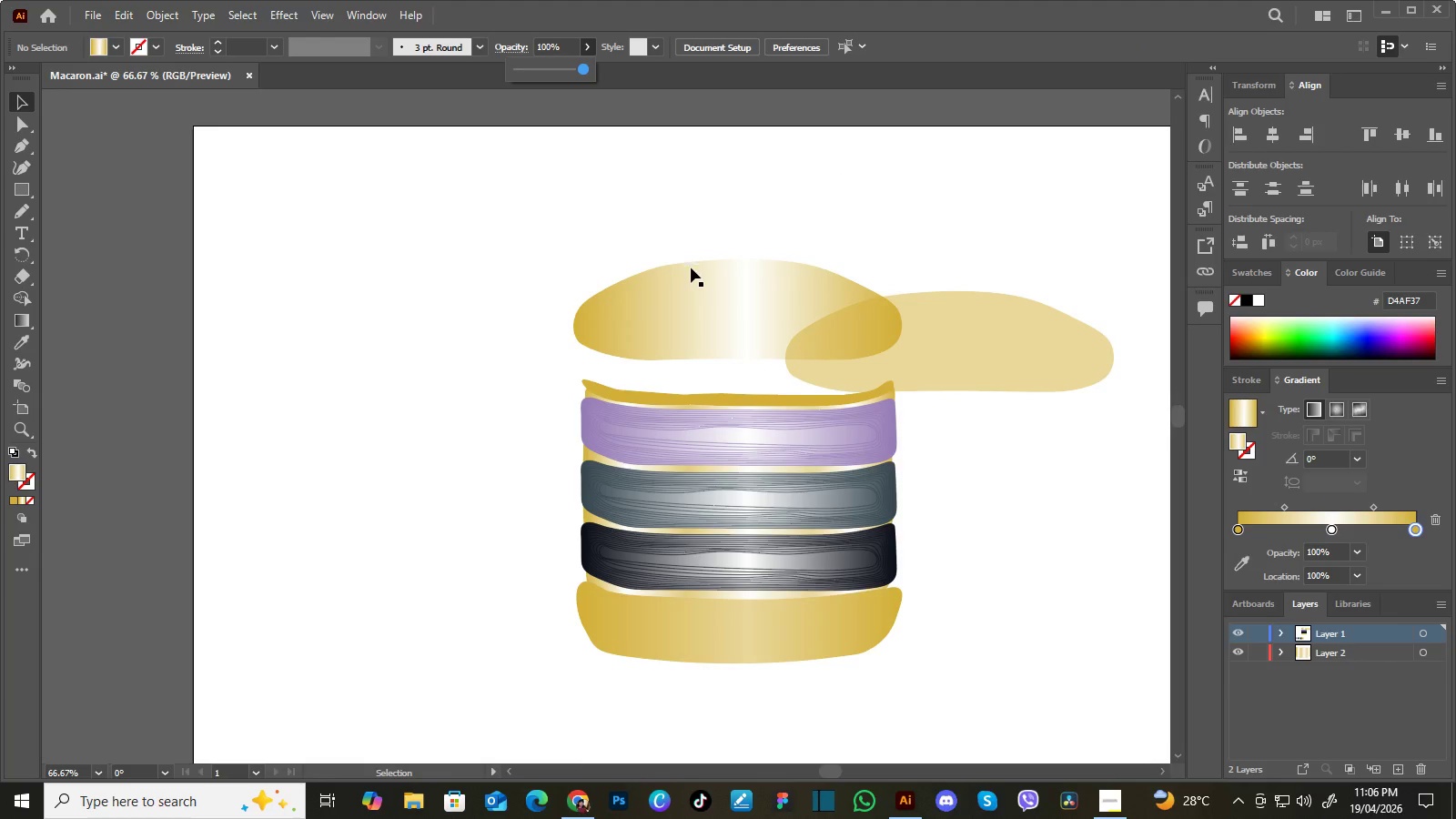 
left_click([691, 280])
 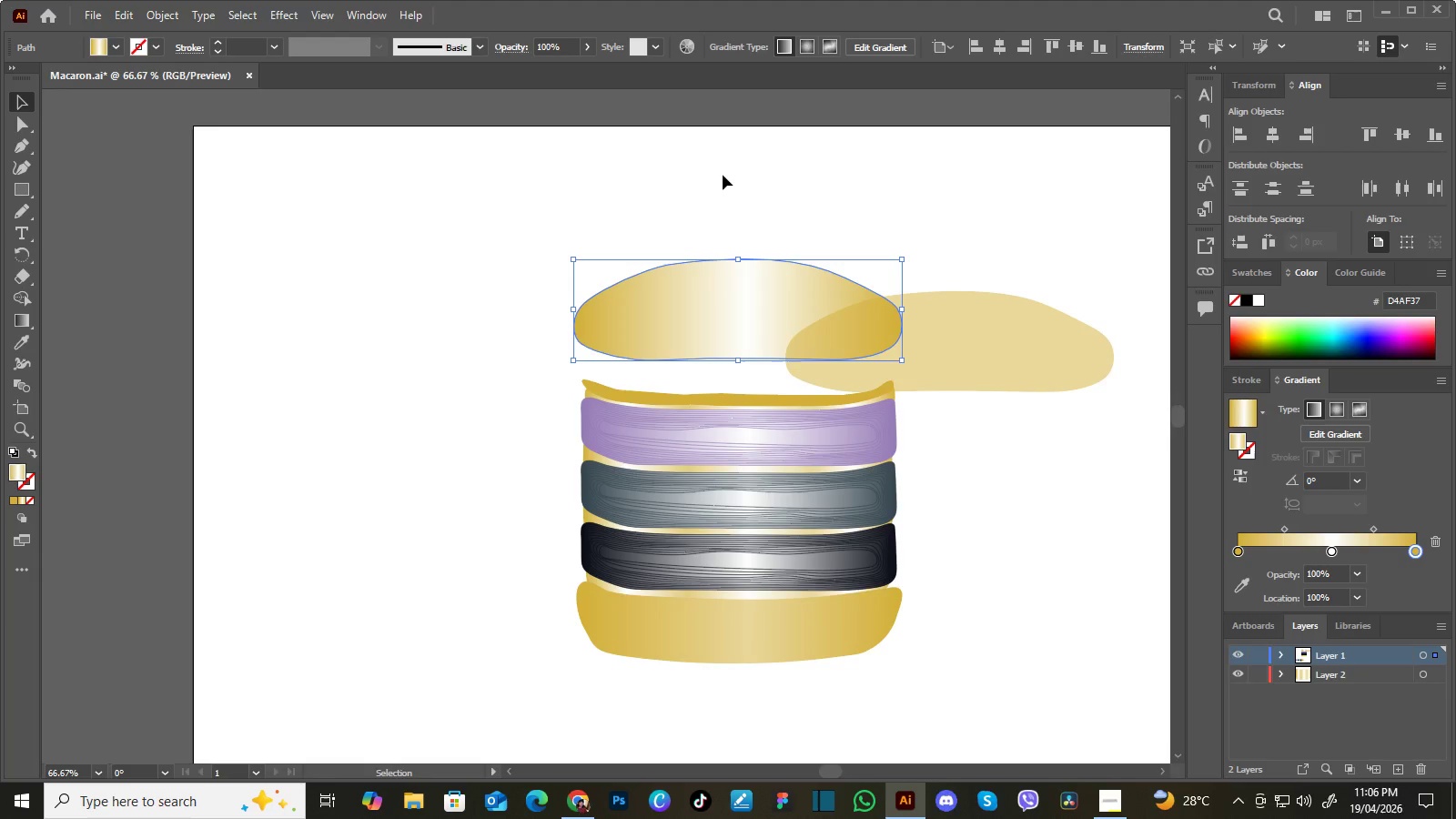 
left_click([850, 201])
 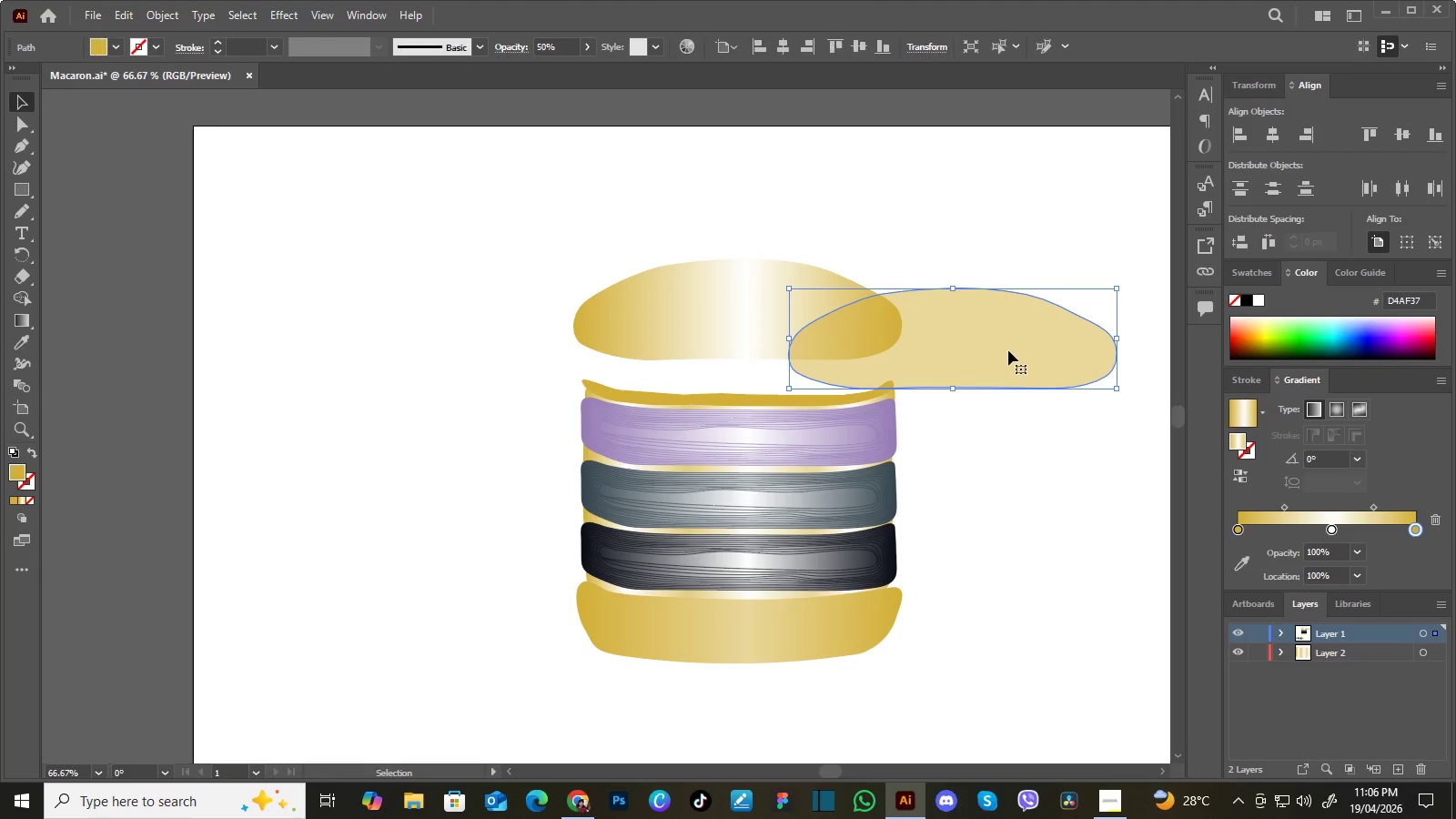 
left_click_drag(start_coordinate=[1003, 351], to_coordinate=[786, 329])
 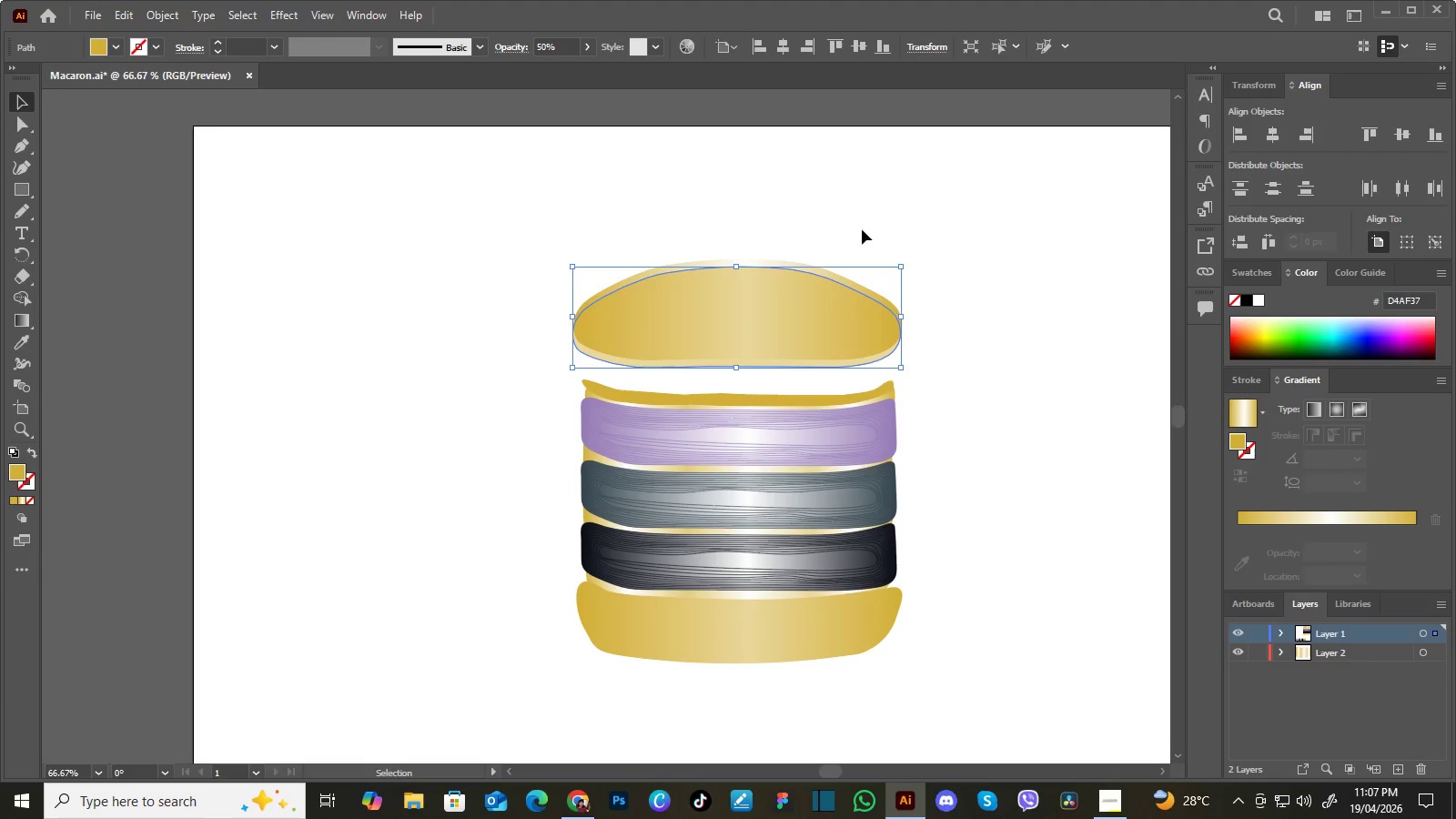 
left_click([865, 220])
 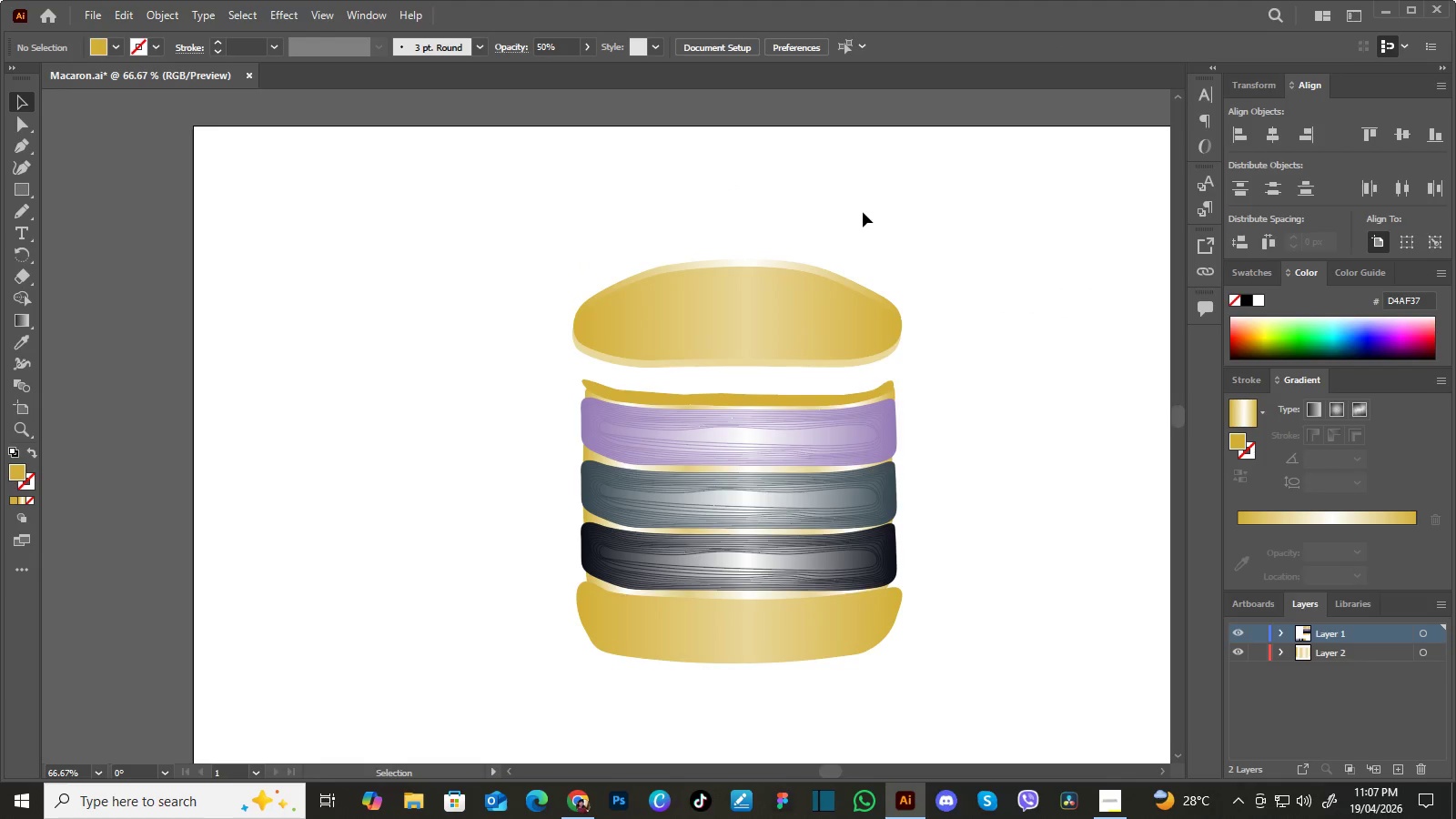 
left_click_drag(start_coordinate=[863, 212], to_coordinate=[776, 294])
 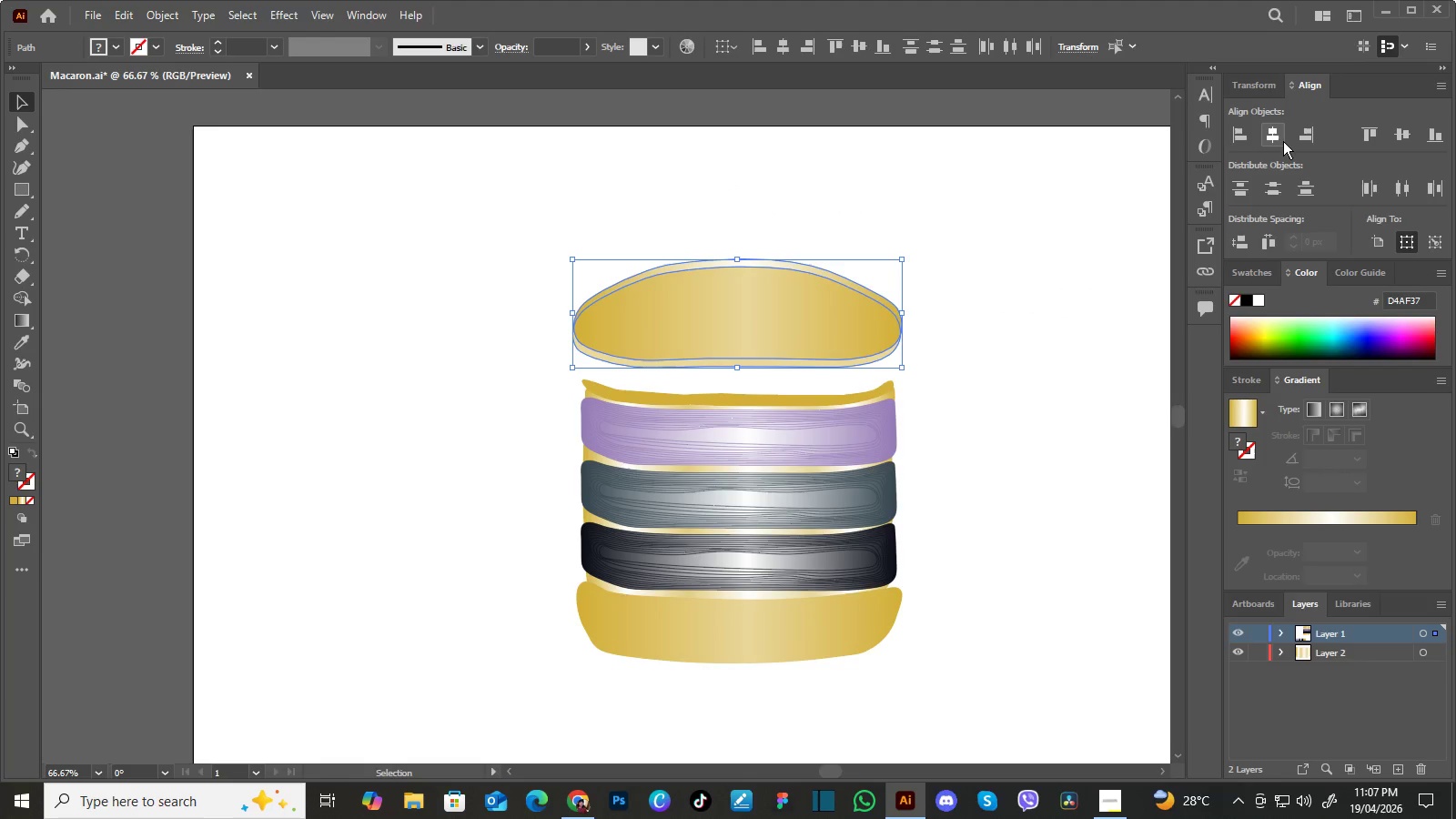 
left_click([1280, 135])
 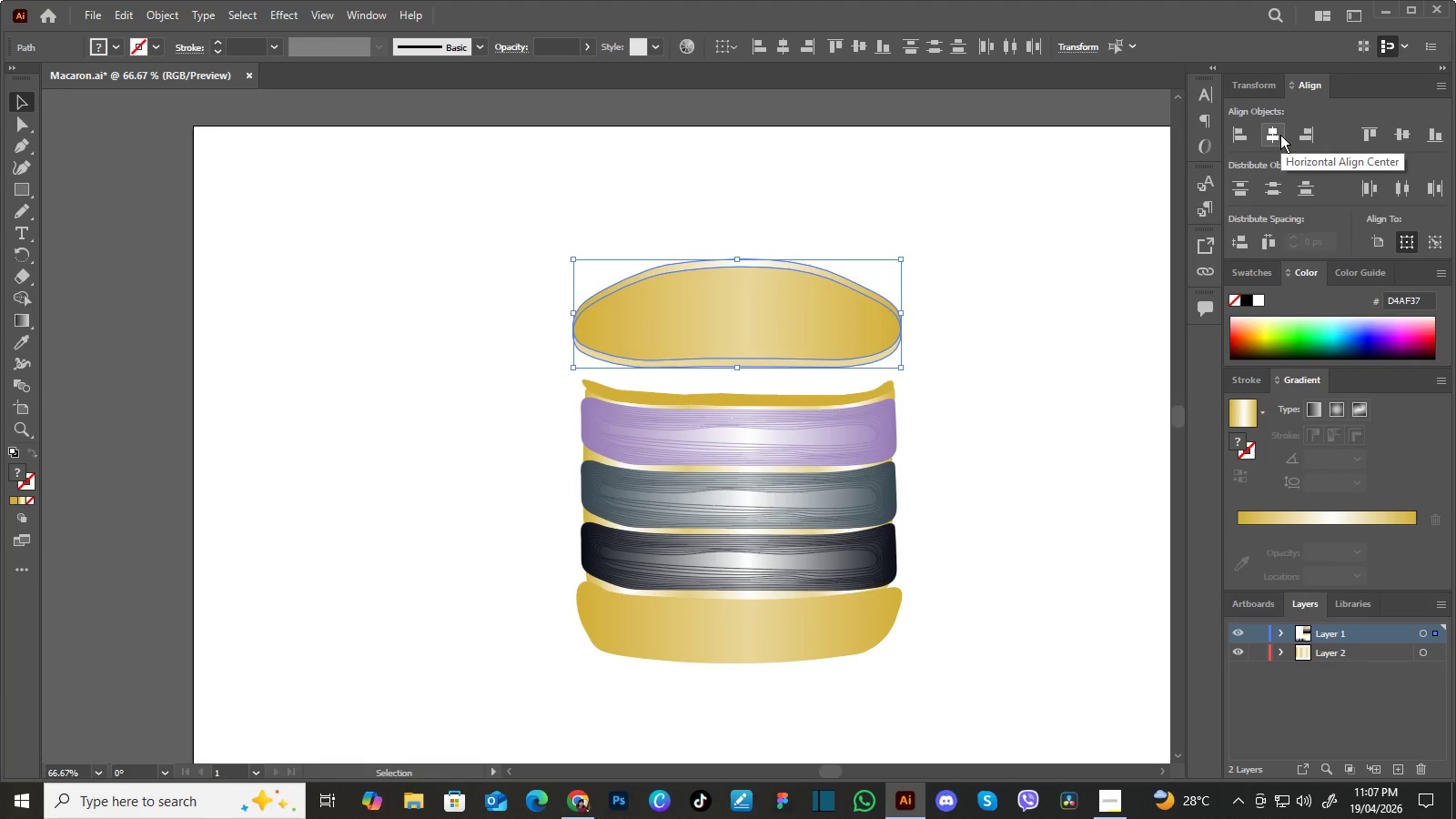 
left_click([1280, 135])
 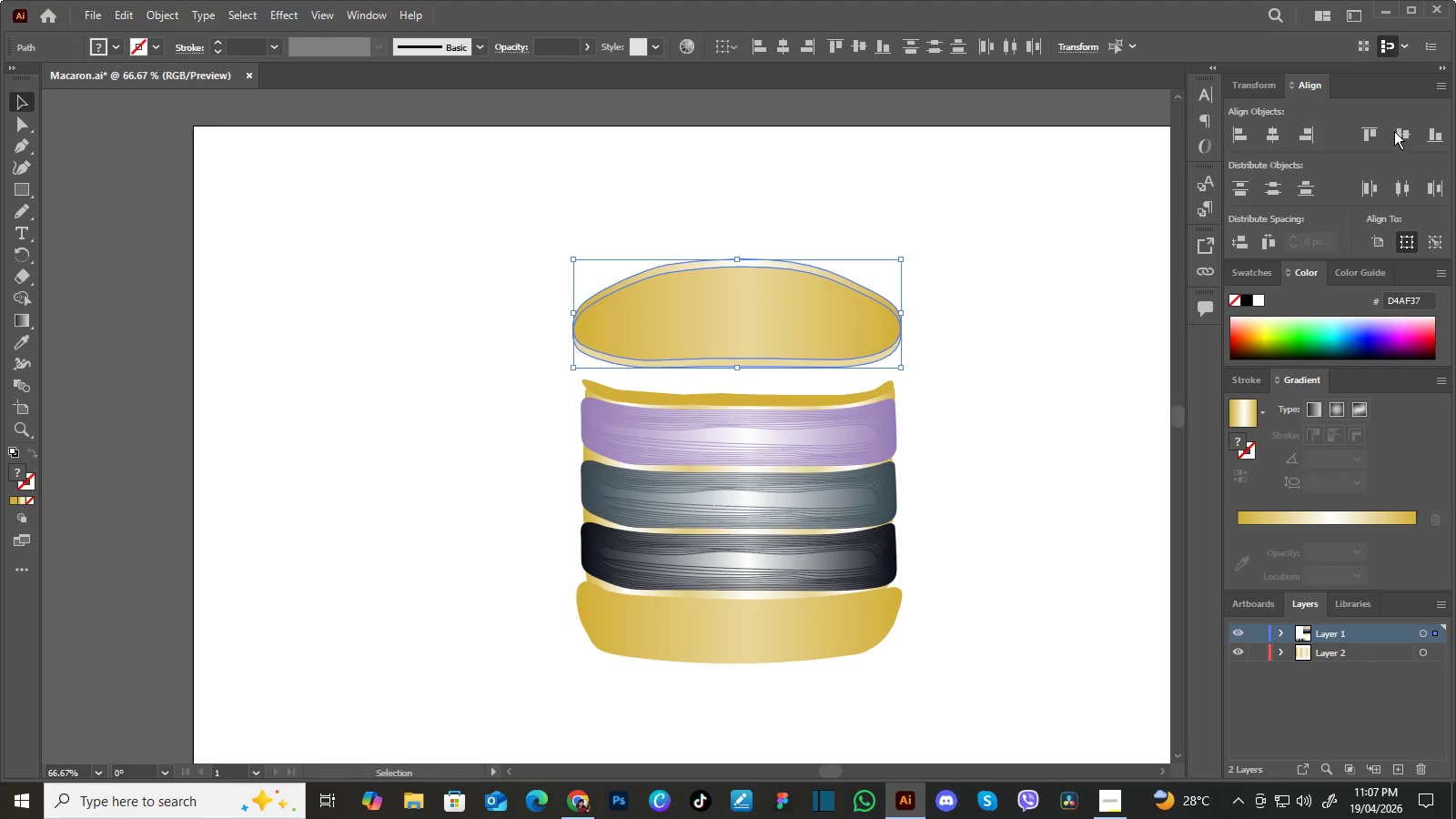 
left_click([1395, 131])
 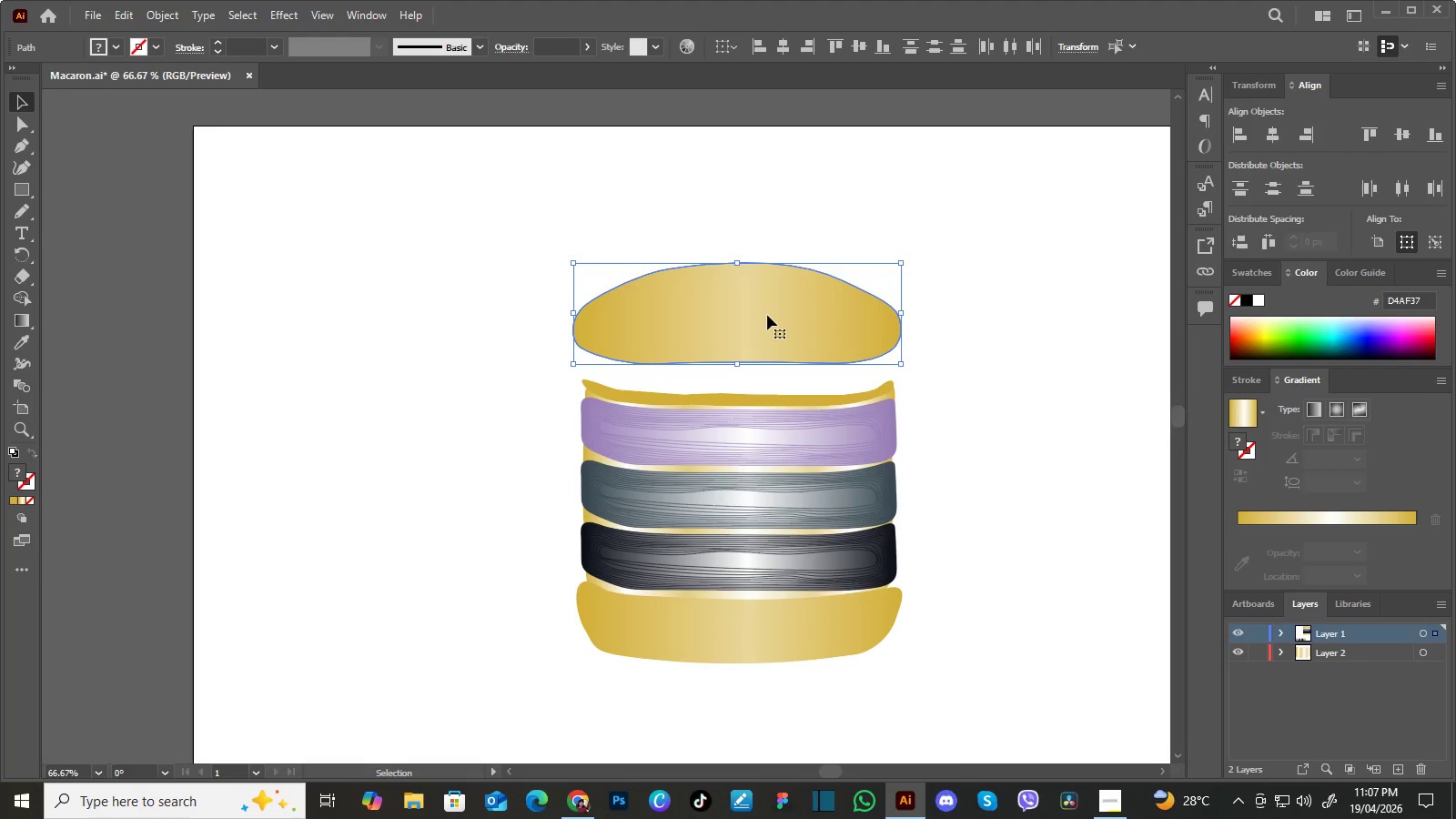 
right_click([767, 315])
 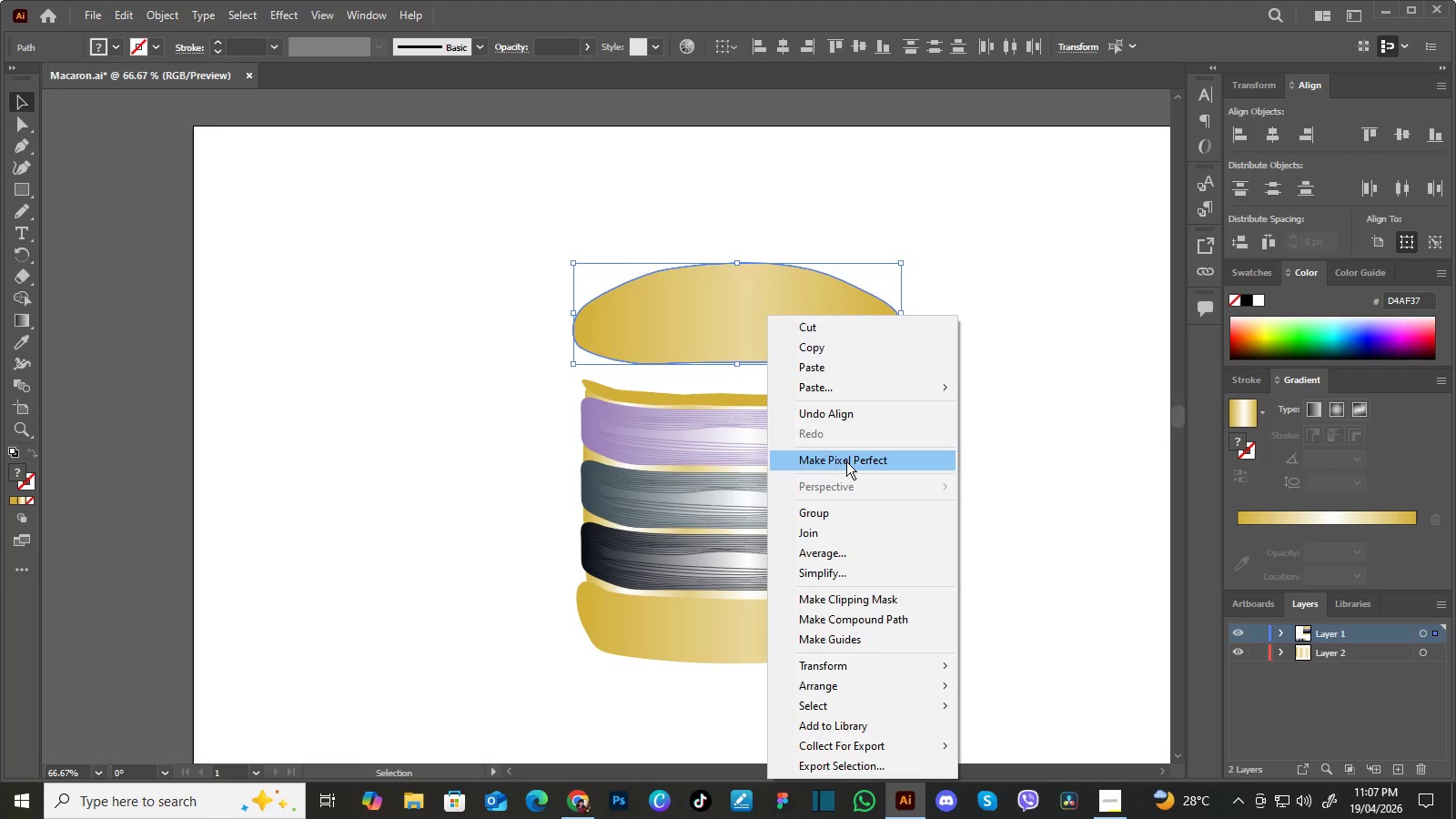 
left_click([855, 512])
 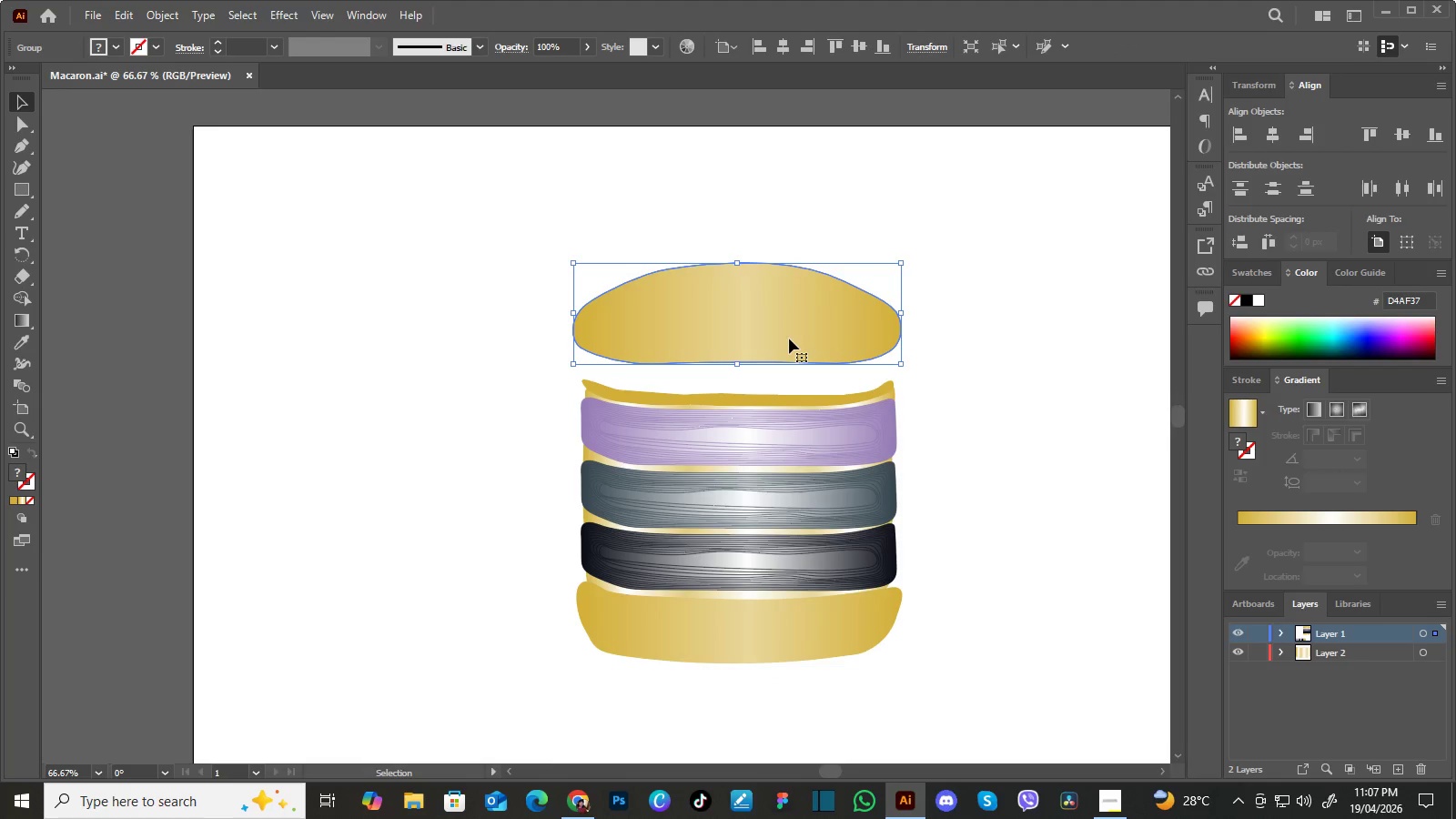 
left_click_drag(start_coordinate=[789, 339], to_coordinate=[789, 365])
 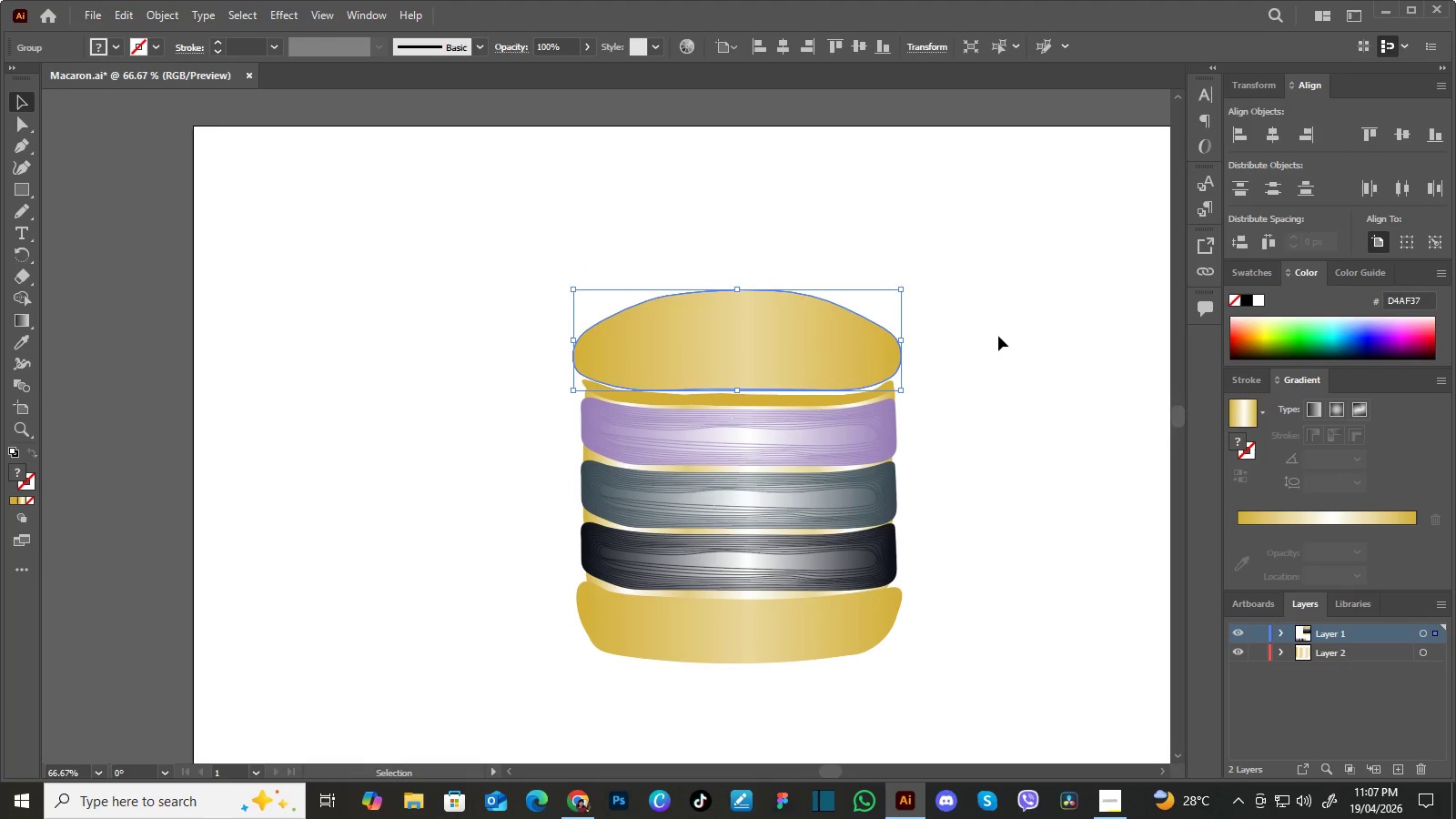 
left_click([999, 335])
 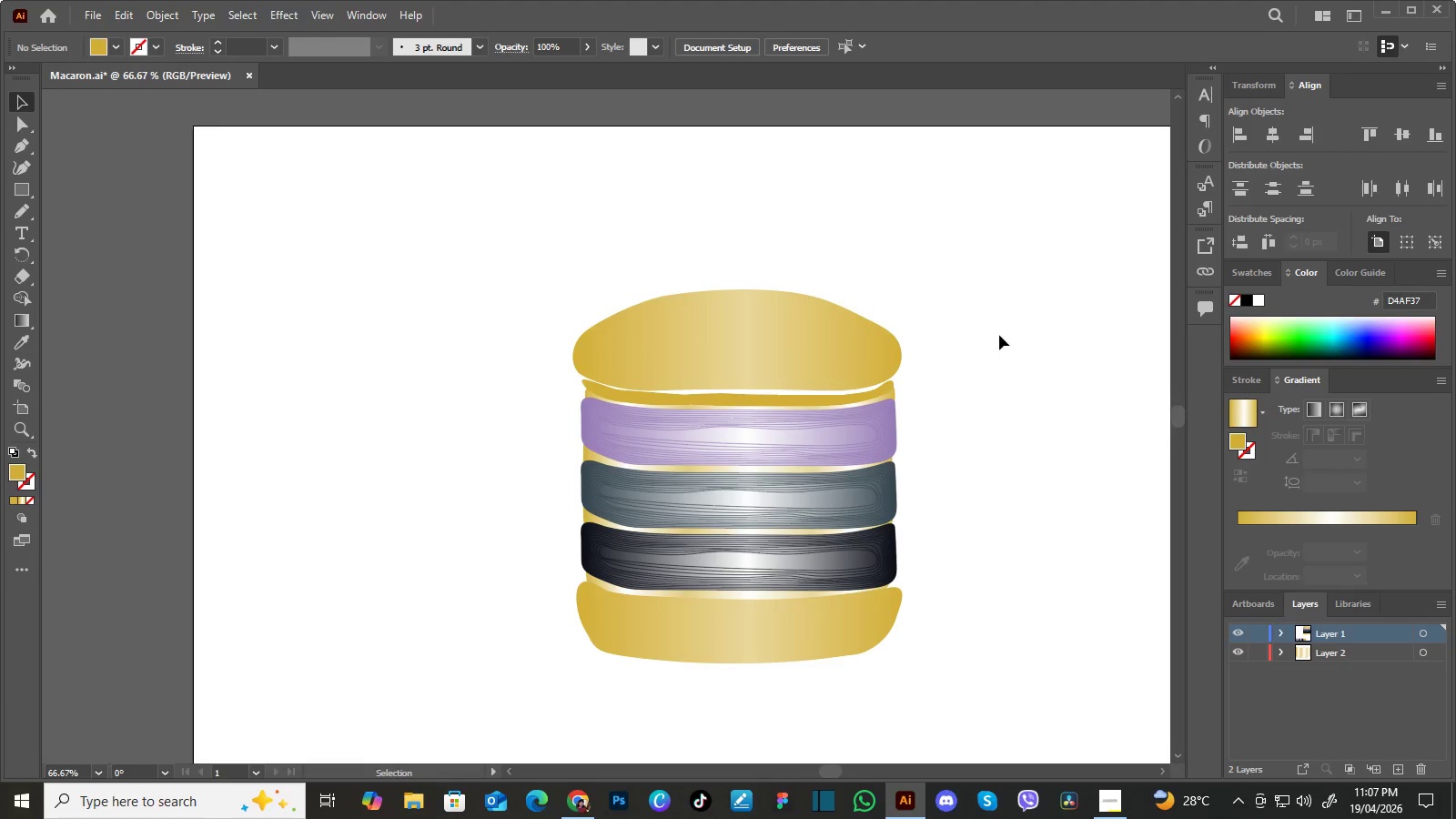 
hold_key(key=Space, duration=0.77)
 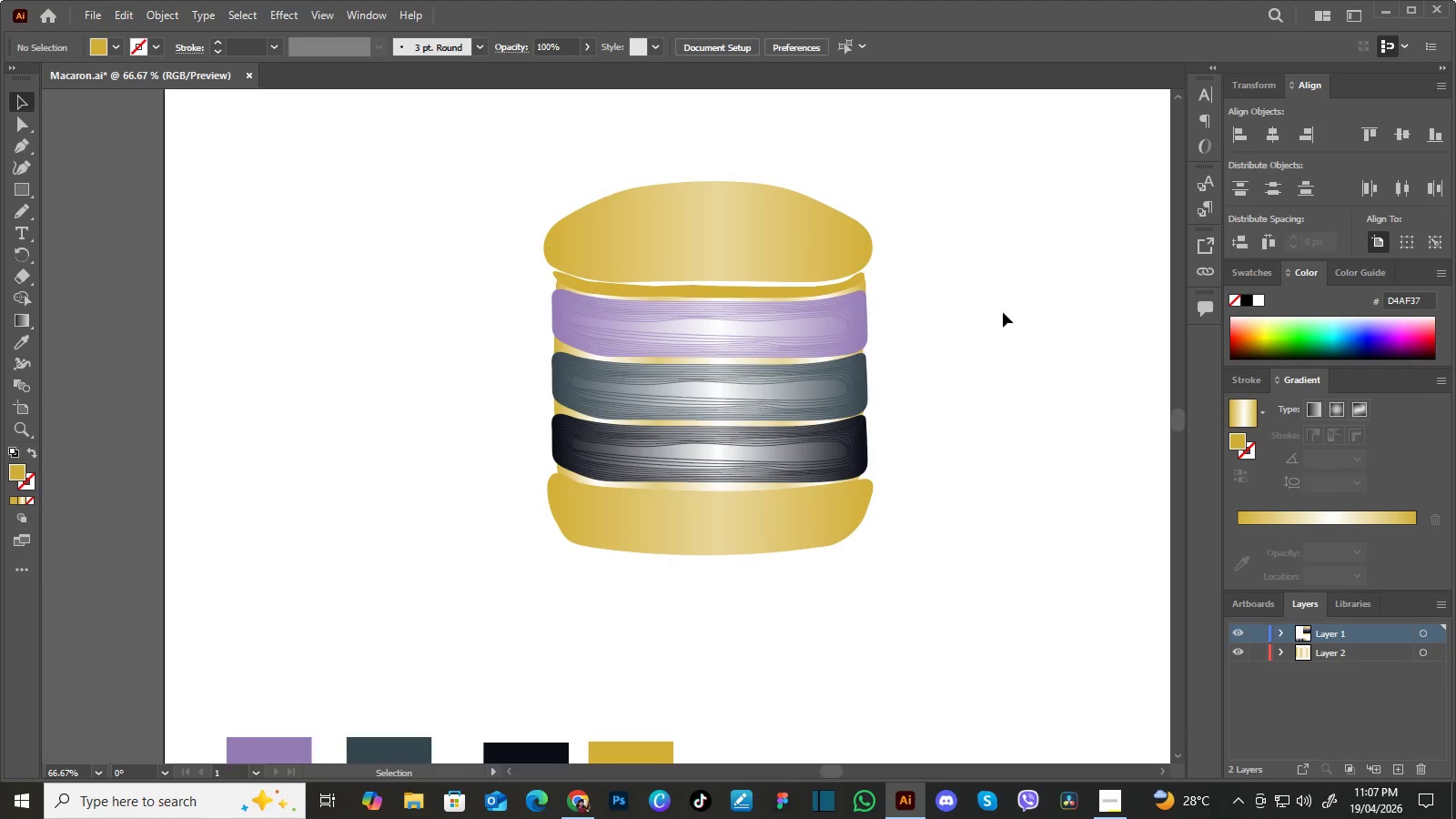 
left_click_drag(start_coordinate=[995, 352], to_coordinate=[965, 244])
 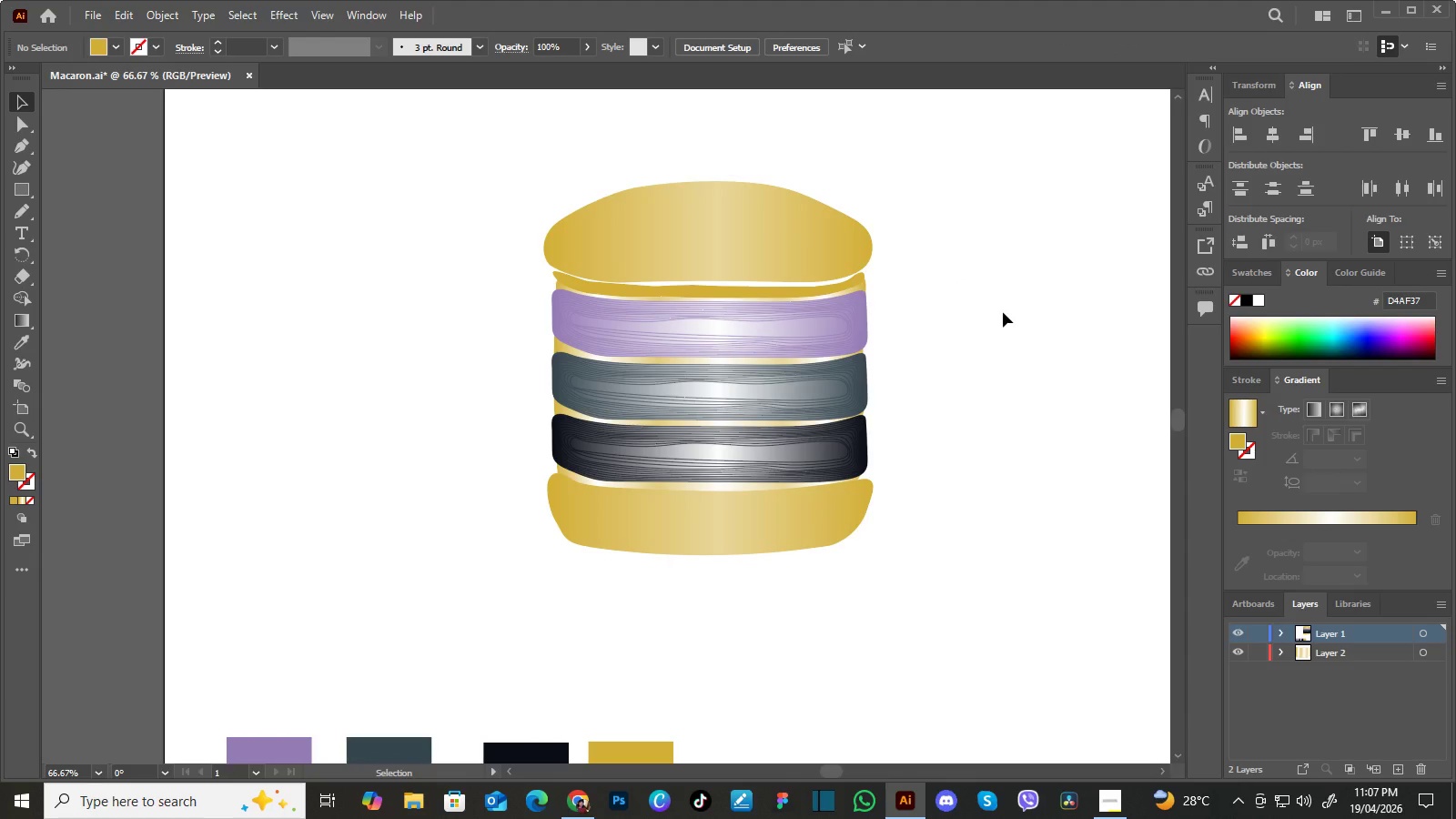 
wait(6.98)
 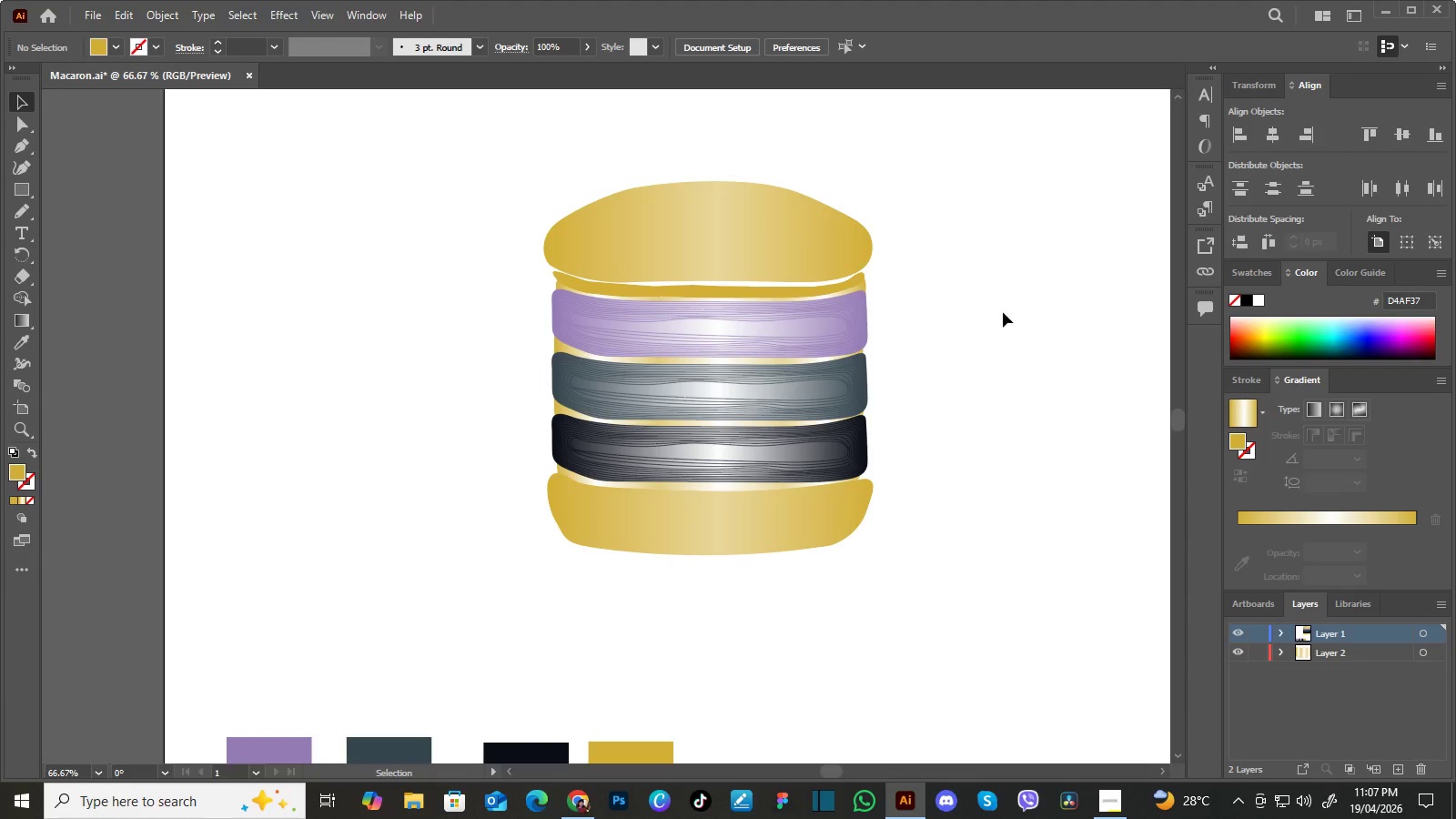 
hold_key(key=Space, duration=1.52)
 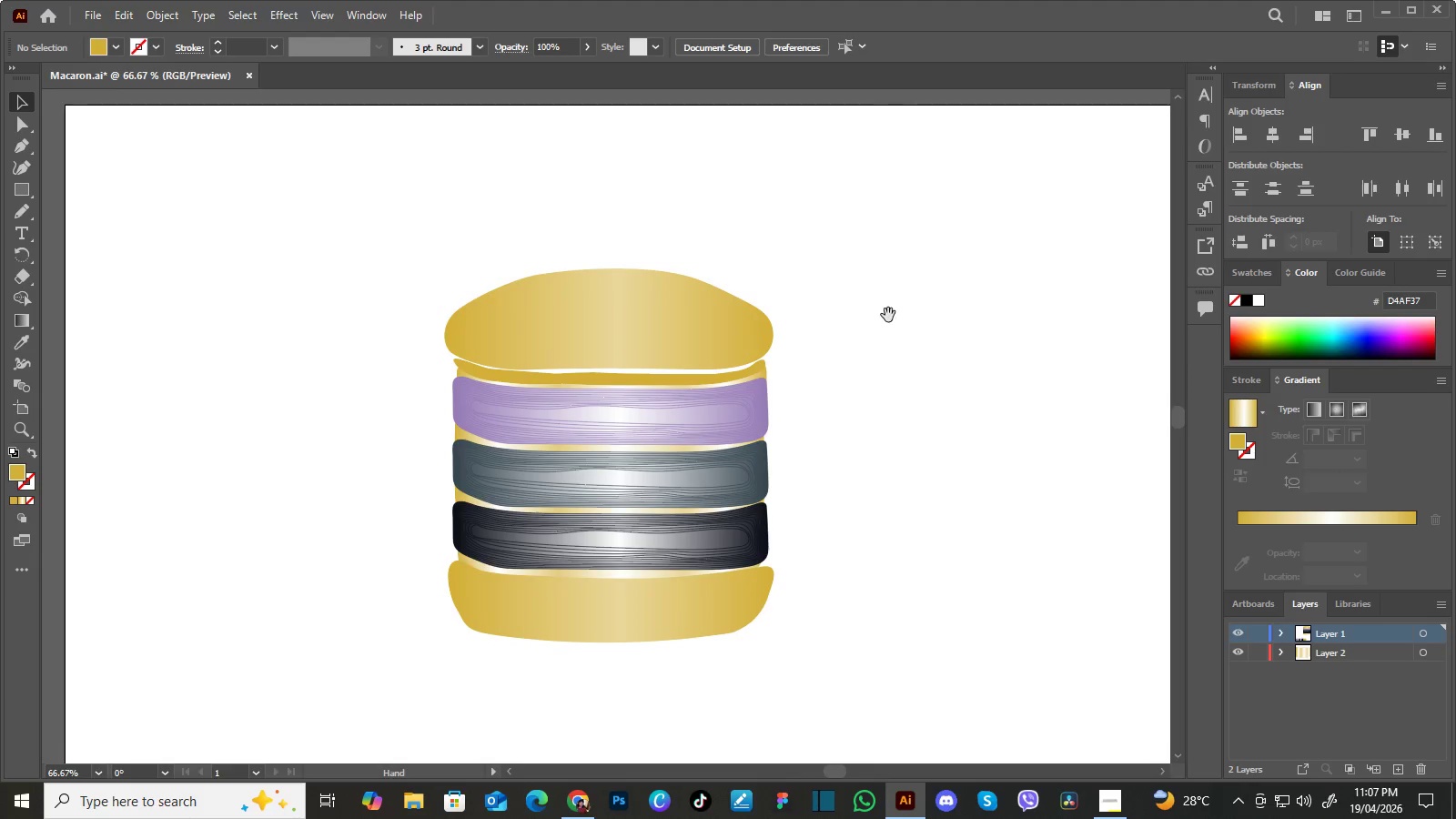 
left_click_drag(start_coordinate=[1016, 288], to_coordinate=[976, 353])
 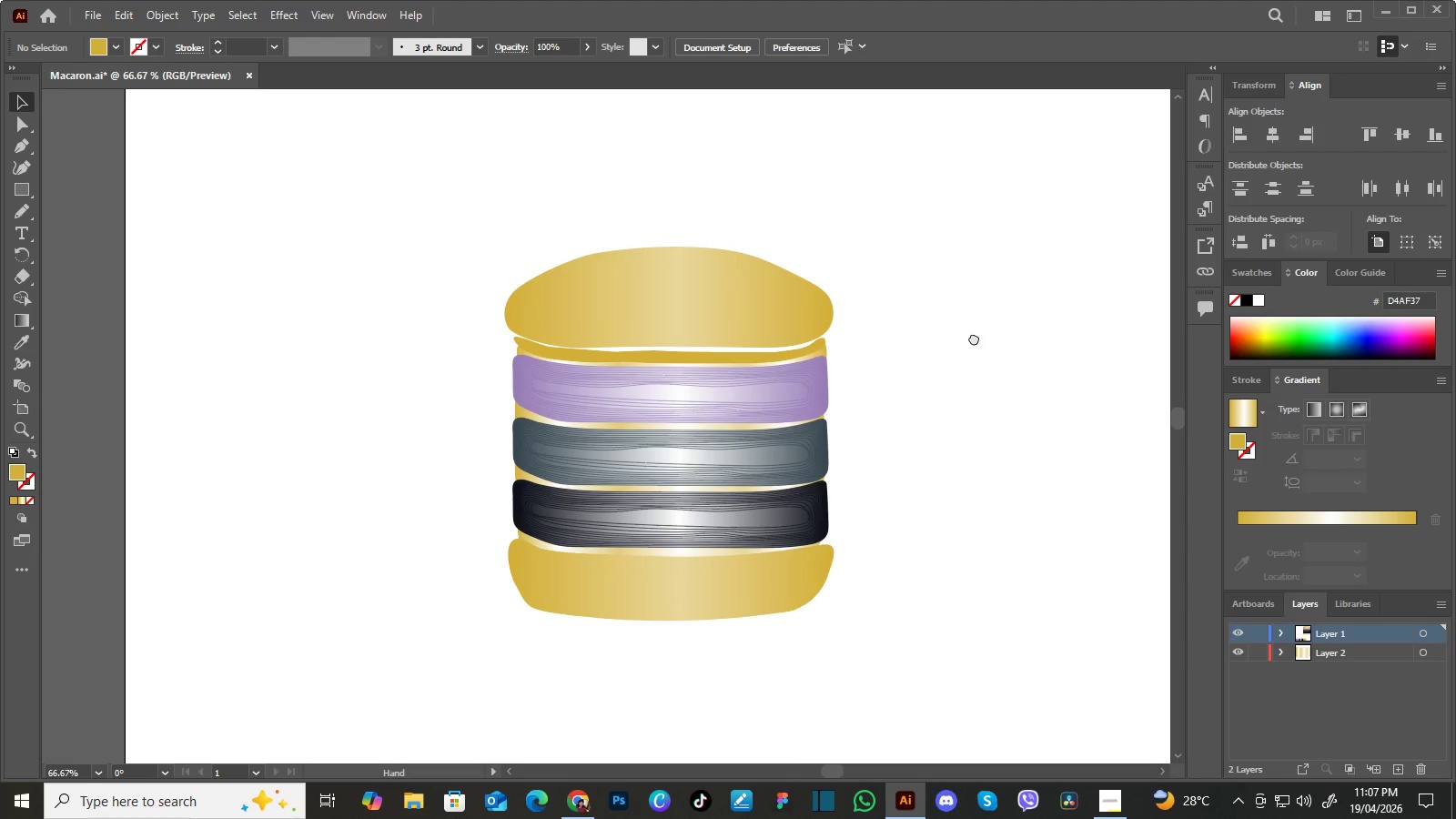 
left_click_drag(start_coordinate=[976, 334], to_coordinate=[966, 350])
 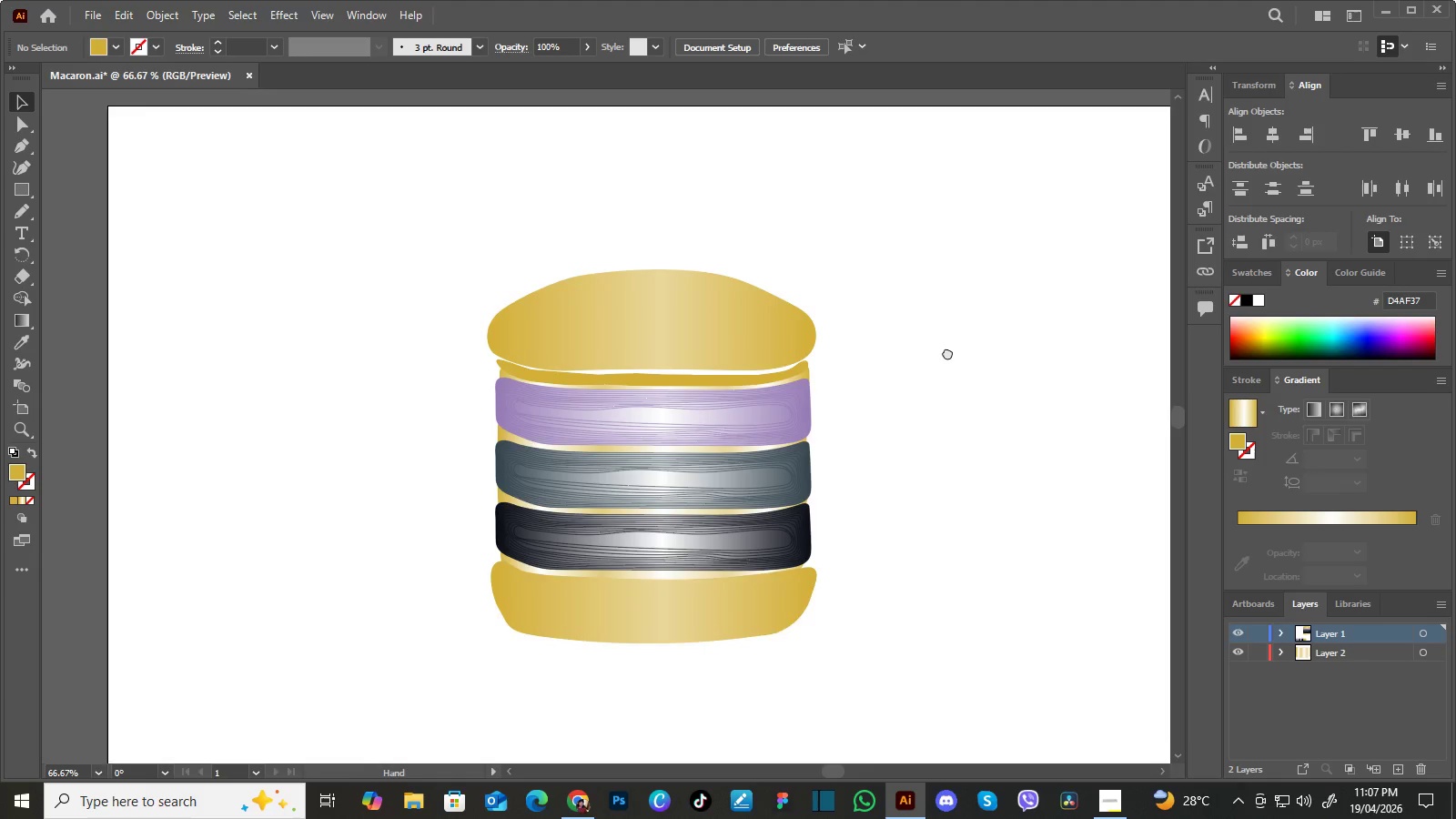 
left_click_drag(start_coordinate=[961, 339], to_coordinate=[942, 359])
 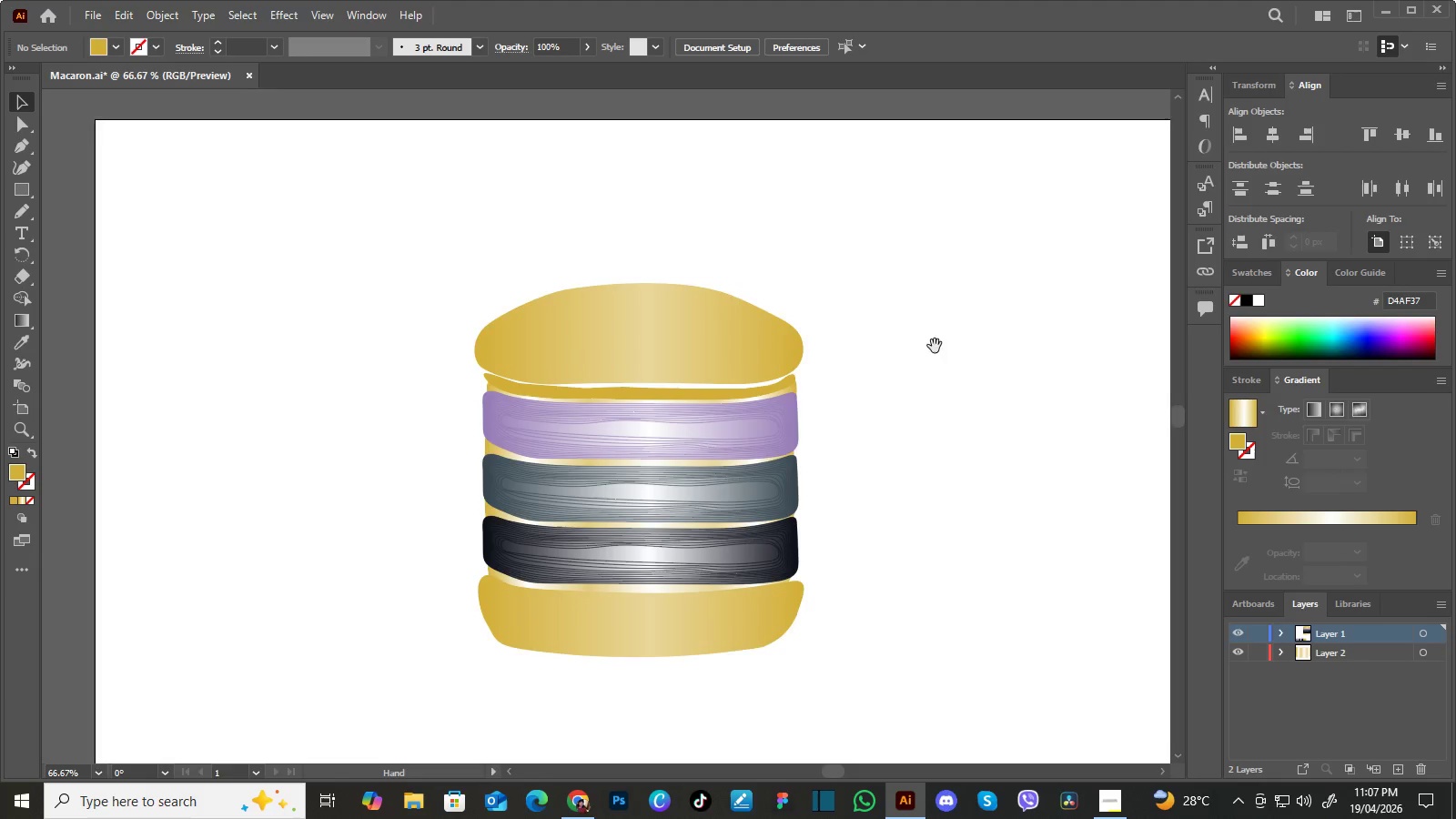 
hold_key(key=Space, duration=1.25)
 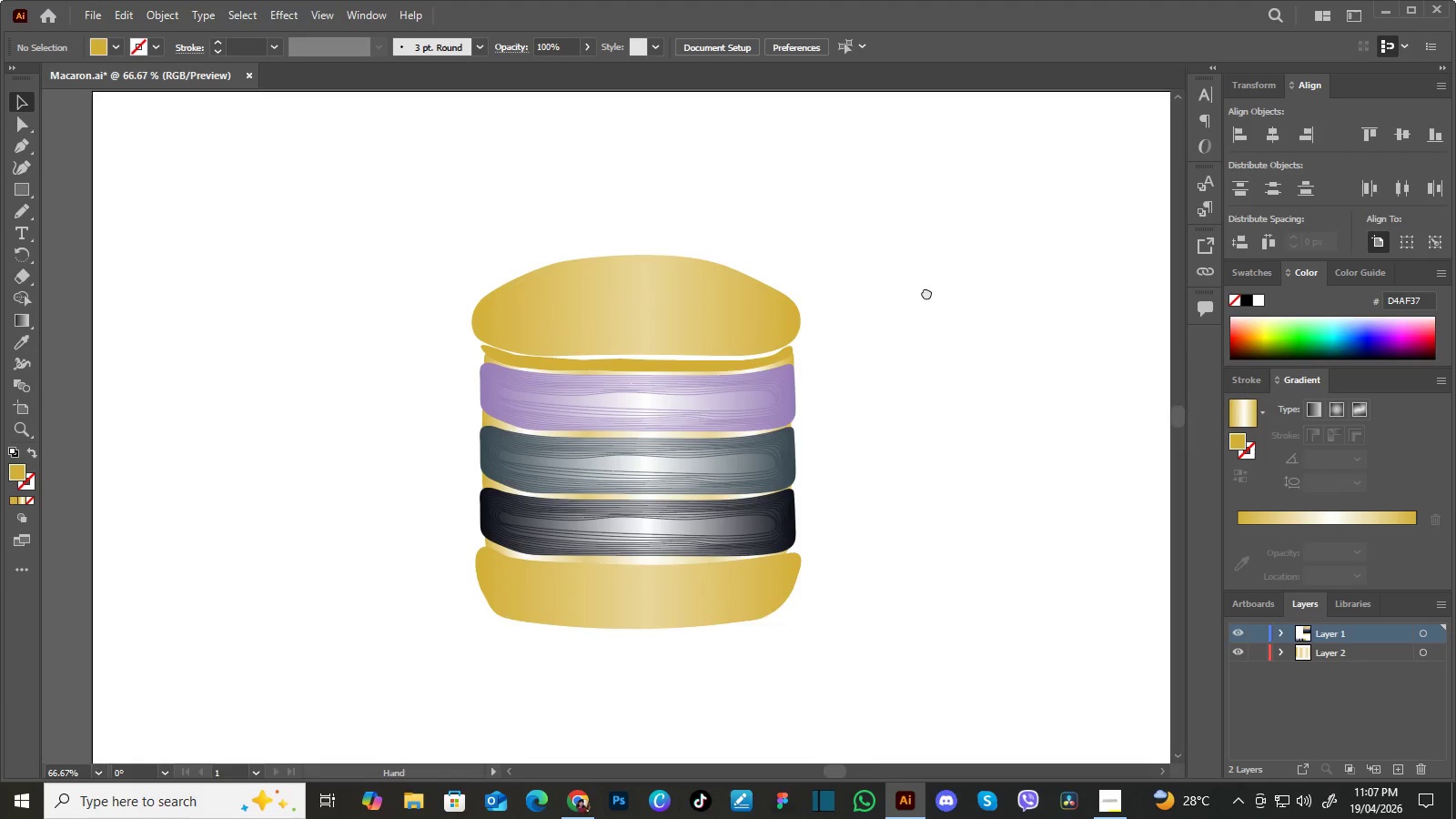 
left_click_drag(start_coordinate=[939, 350], to_coordinate=[909, 335])
 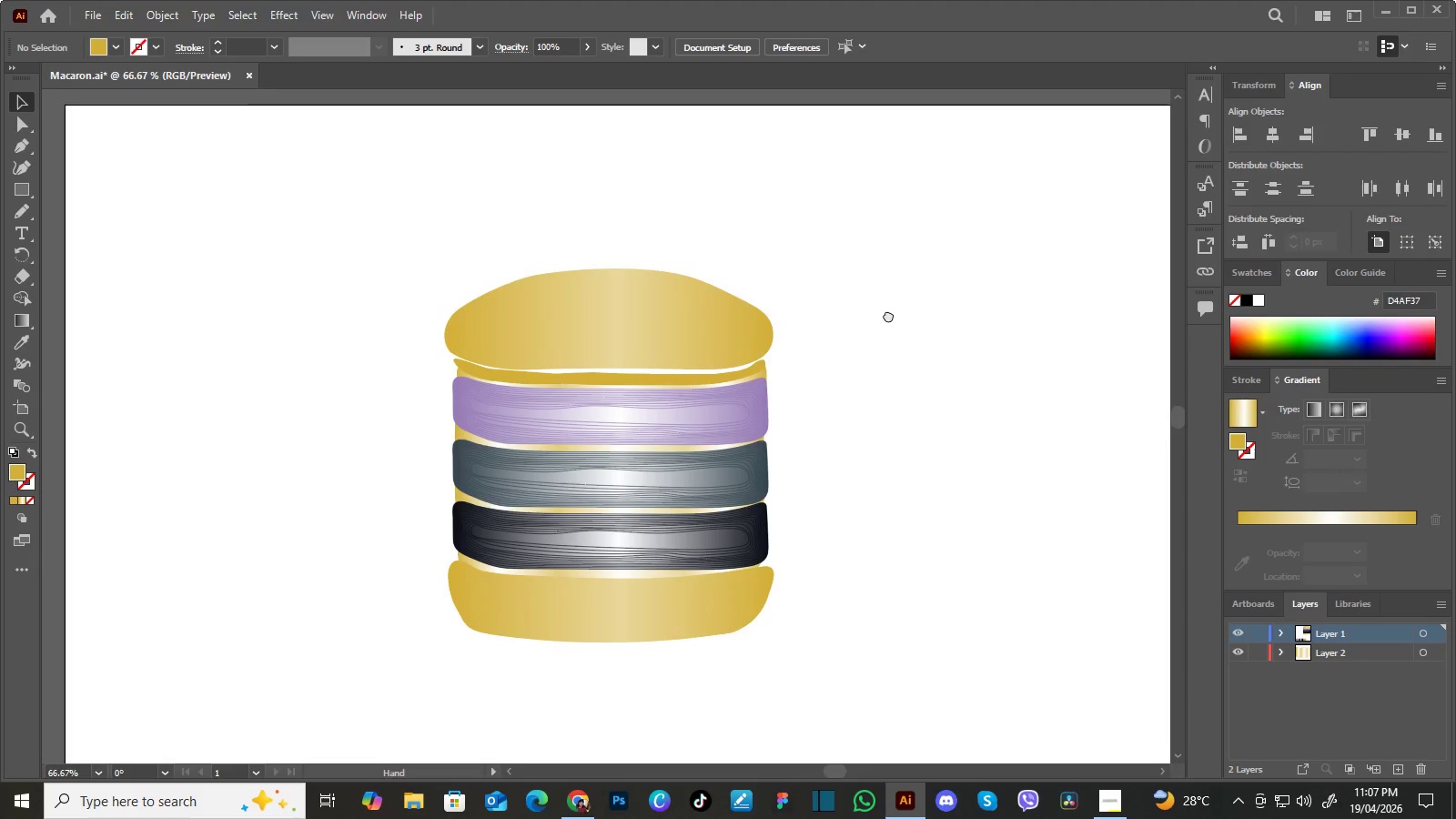 
left_click_drag(start_coordinate=[888, 315], to_coordinate=[868, 330])
 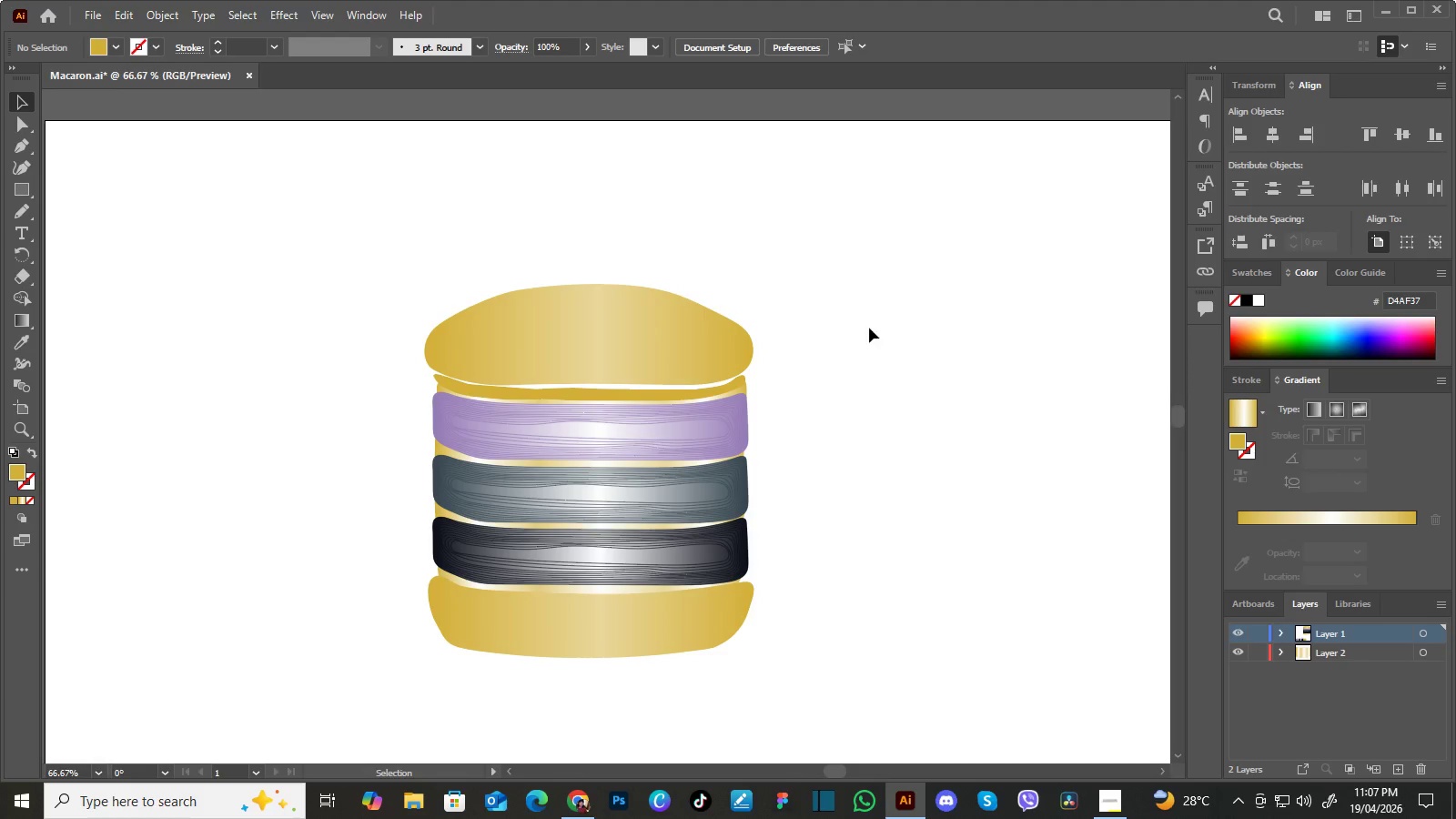 
hold_key(key=Space, duration=0.56)
 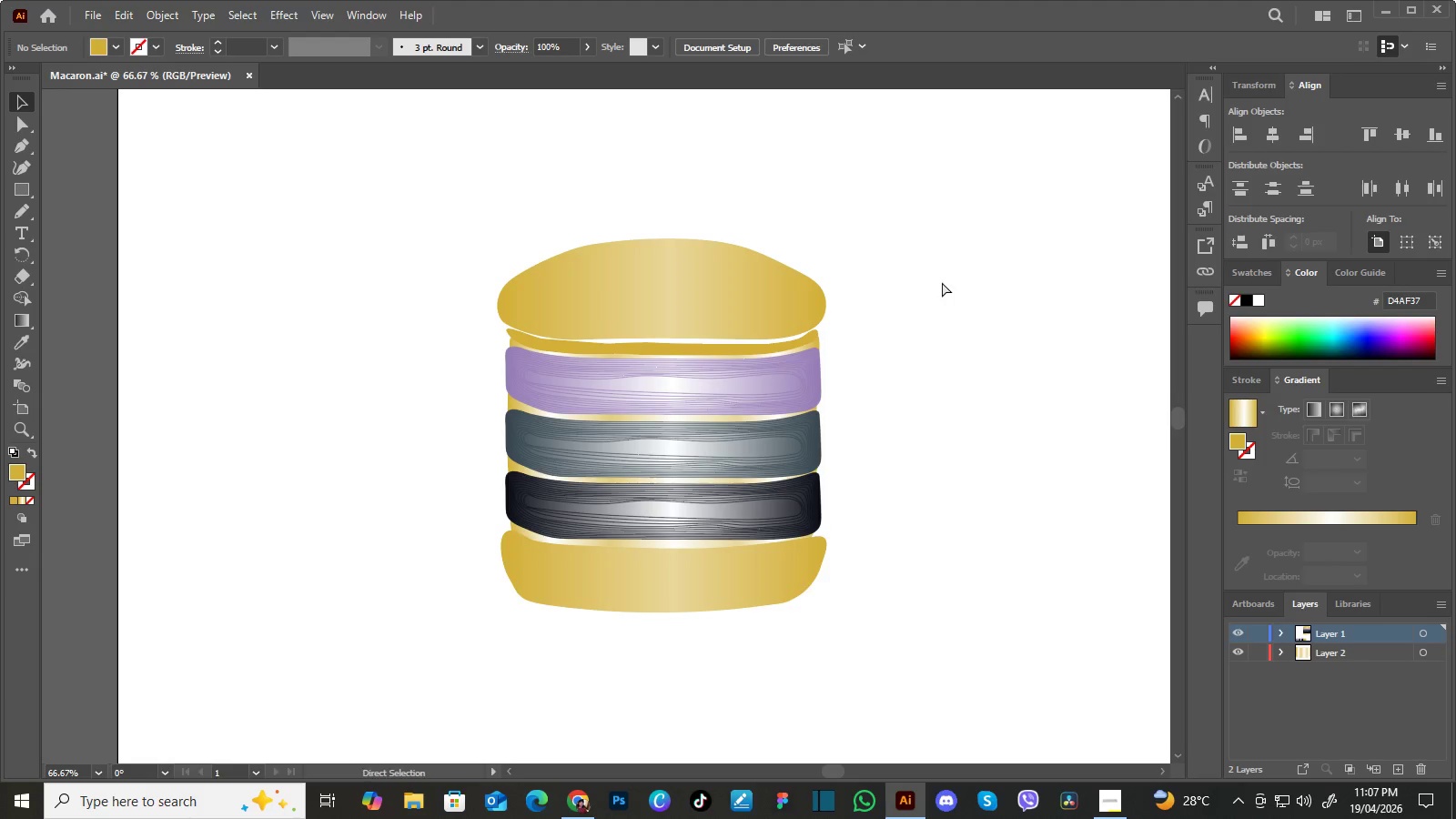 
left_click_drag(start_coordinate=[869, 328], to_coordinate=[942, 282])
 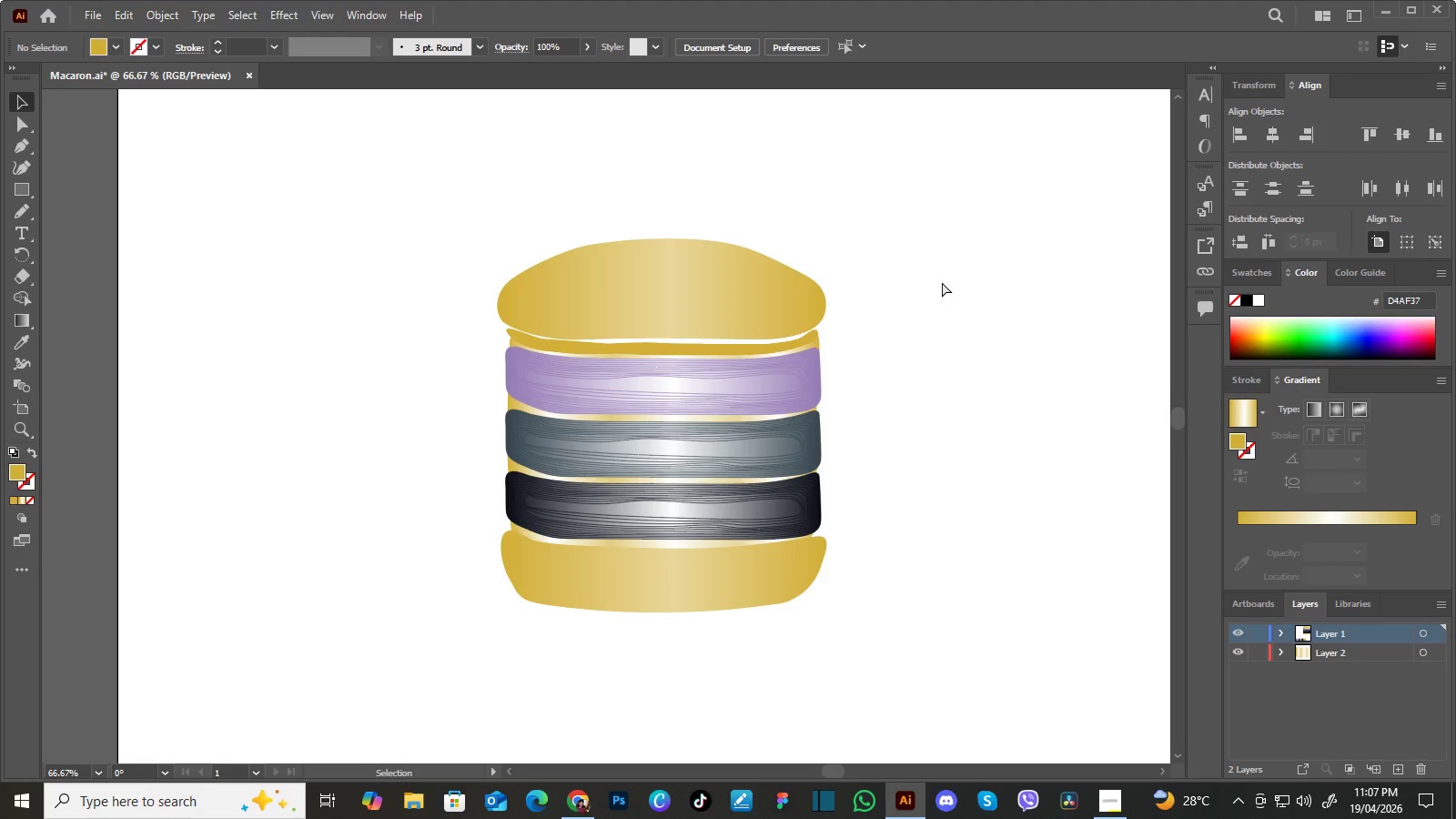 
key(Control+Minus)
 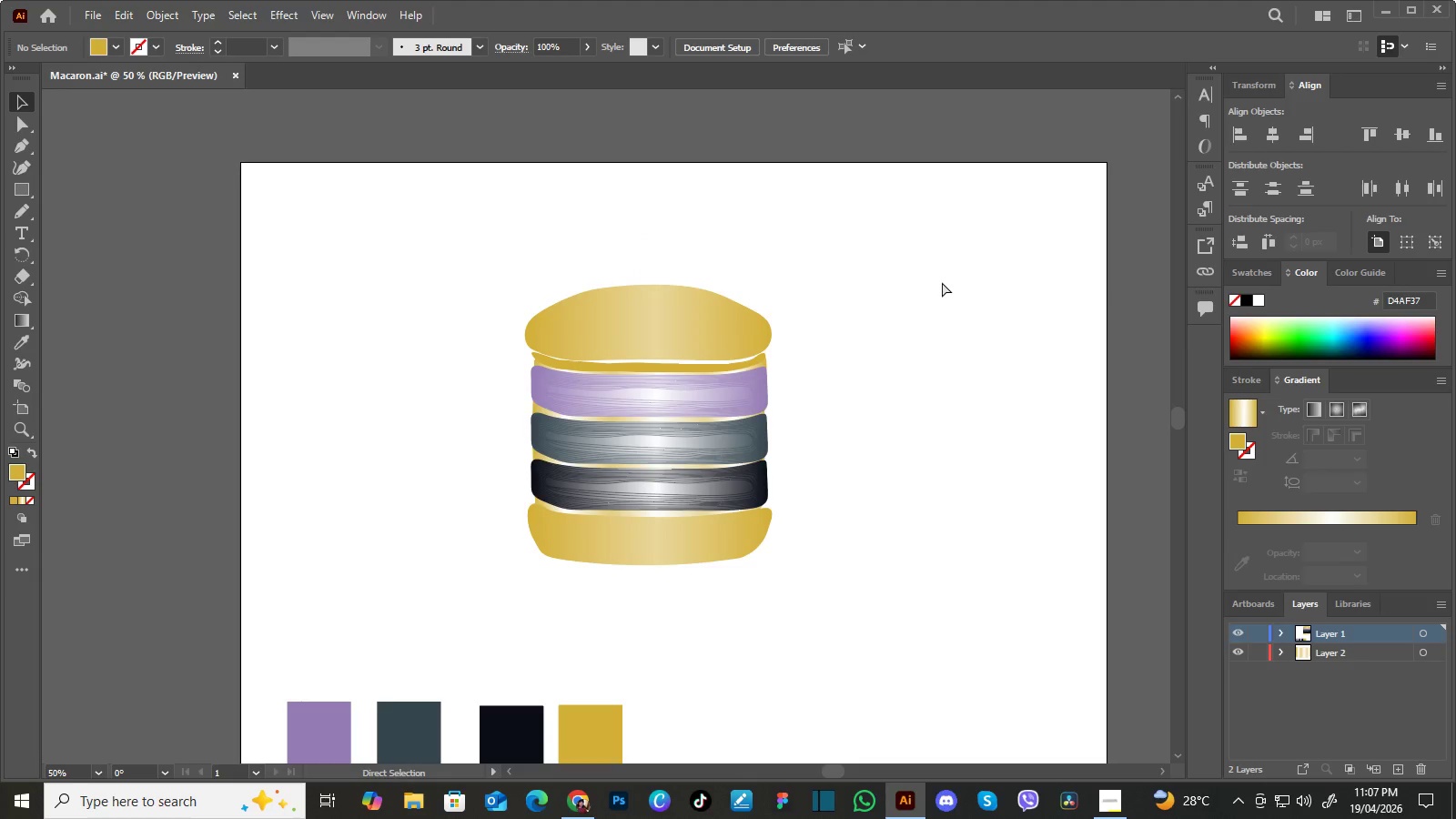 
key(Control+Minus)
 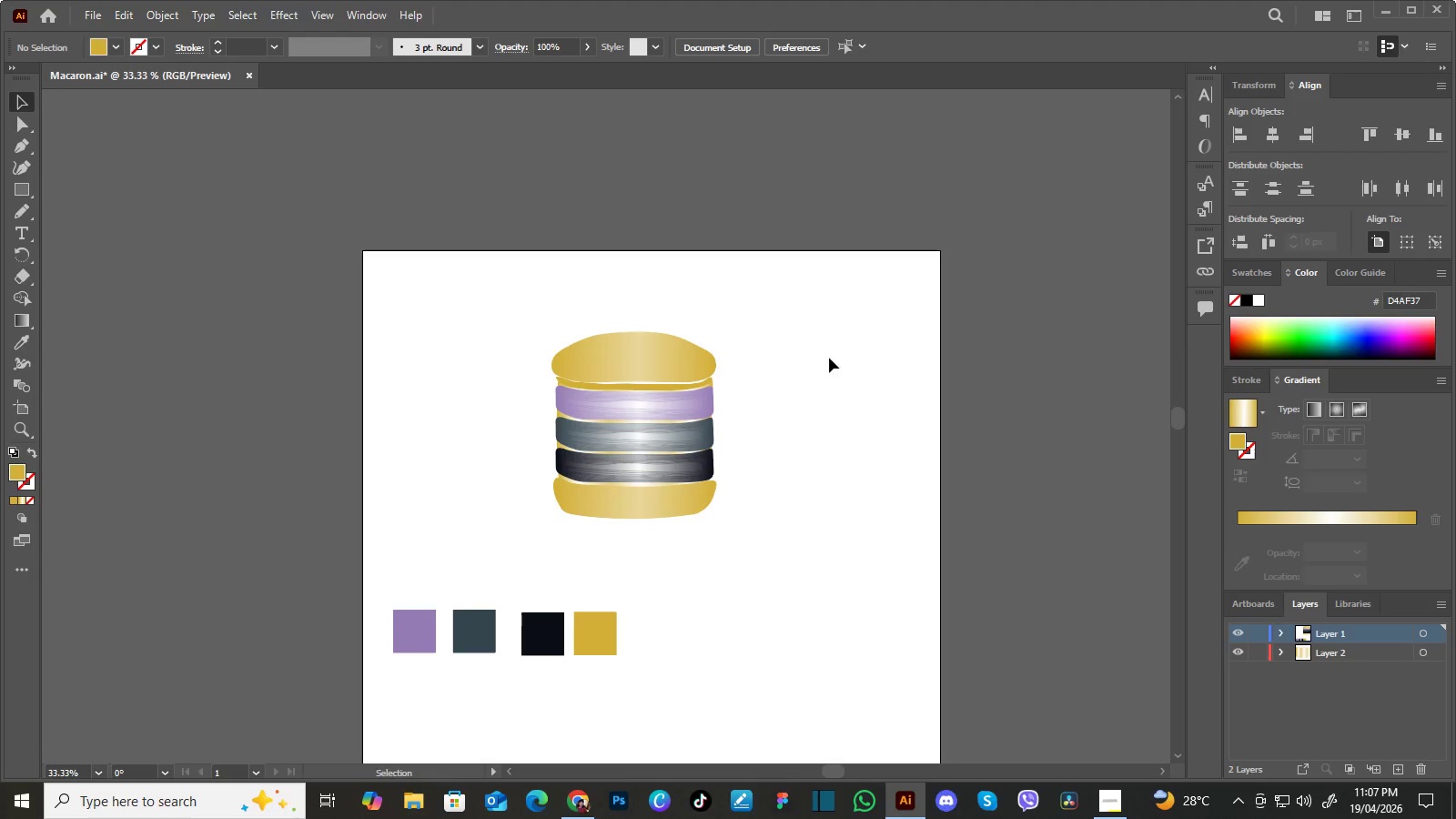 
hold_key(key=Space, duration=0.52)
 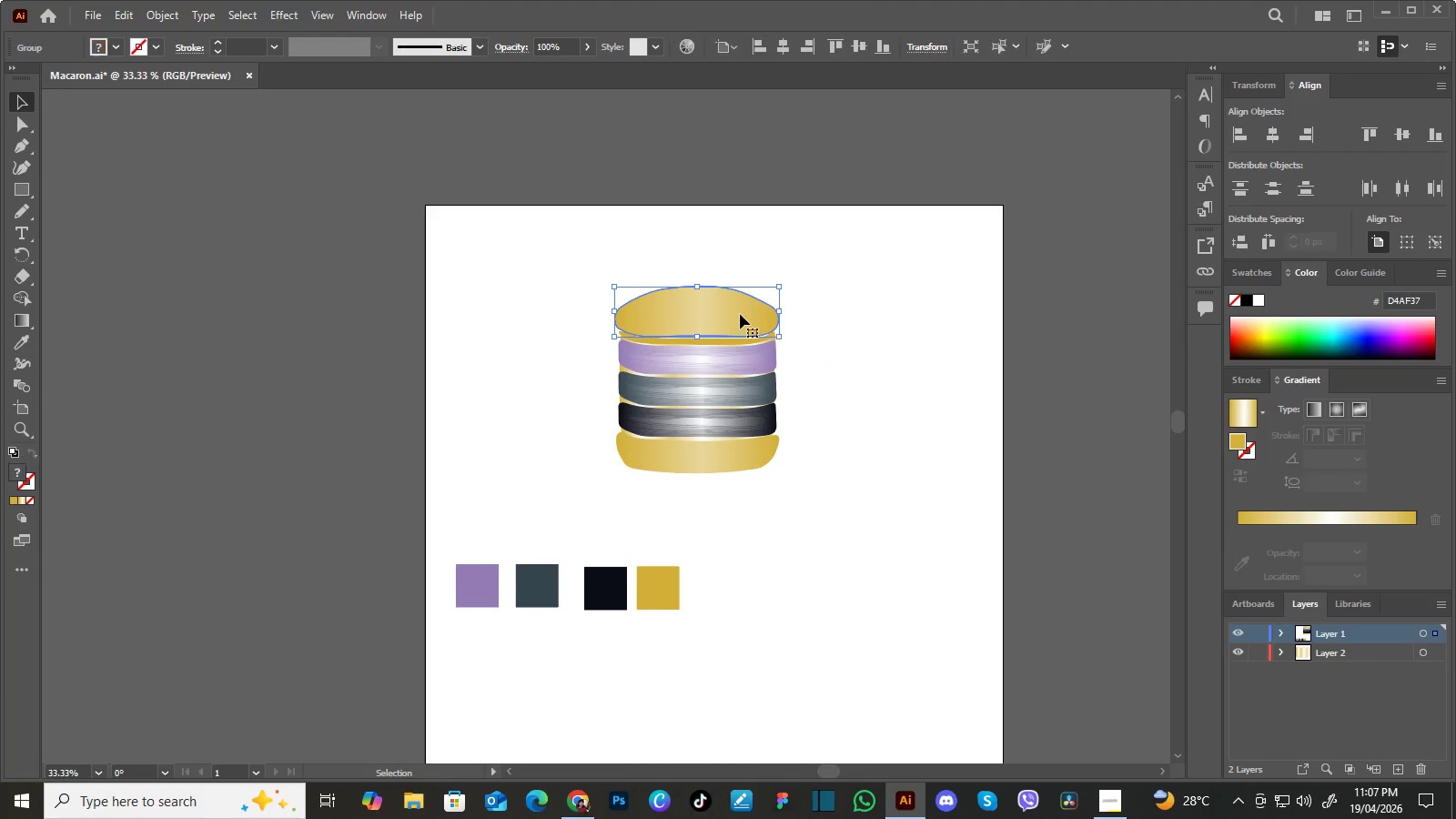 
left_click_drag(start_coordinate=[820, 362], to_coordinate=[883, 317])
 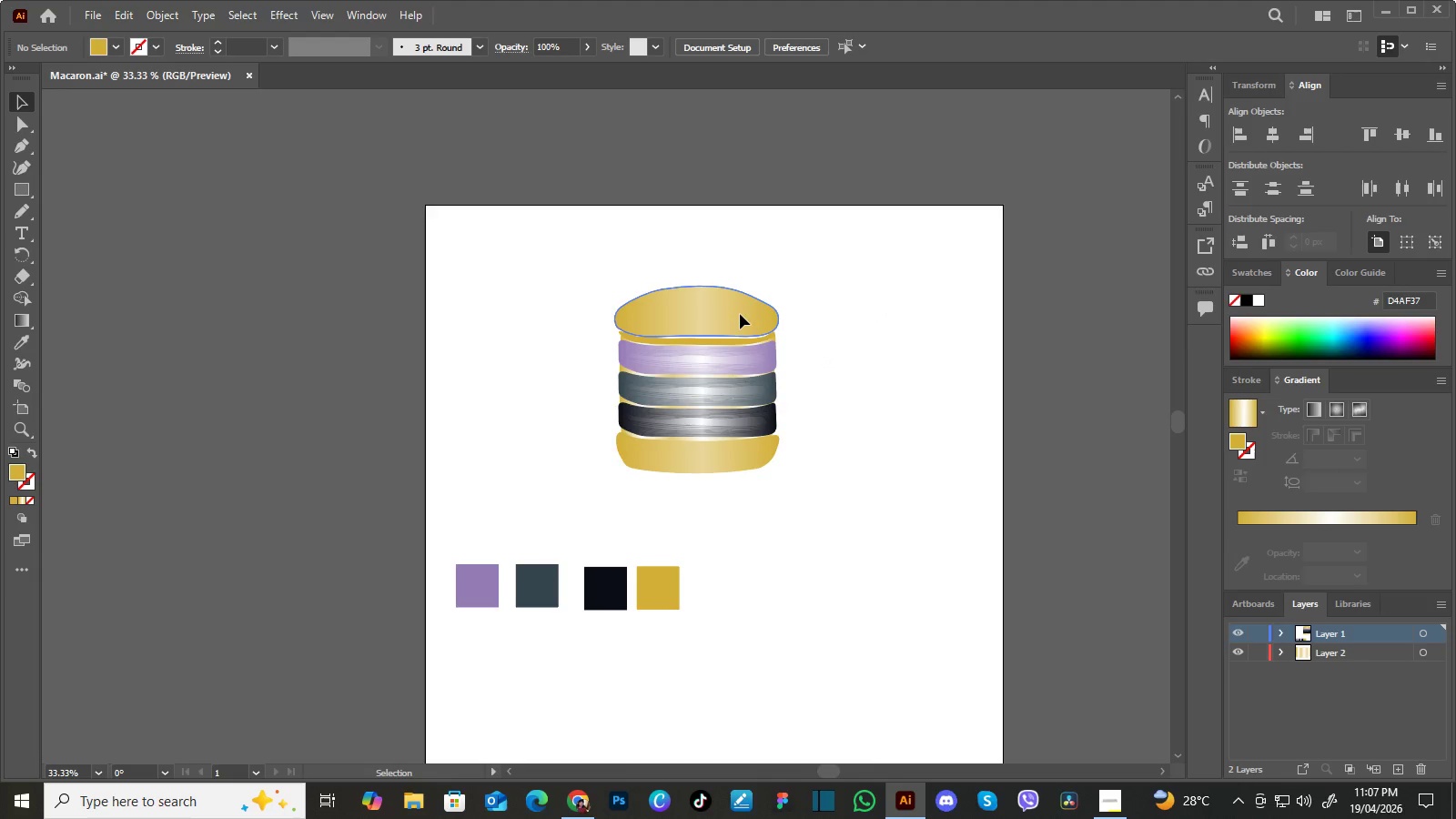 
left_click([740, 314])
 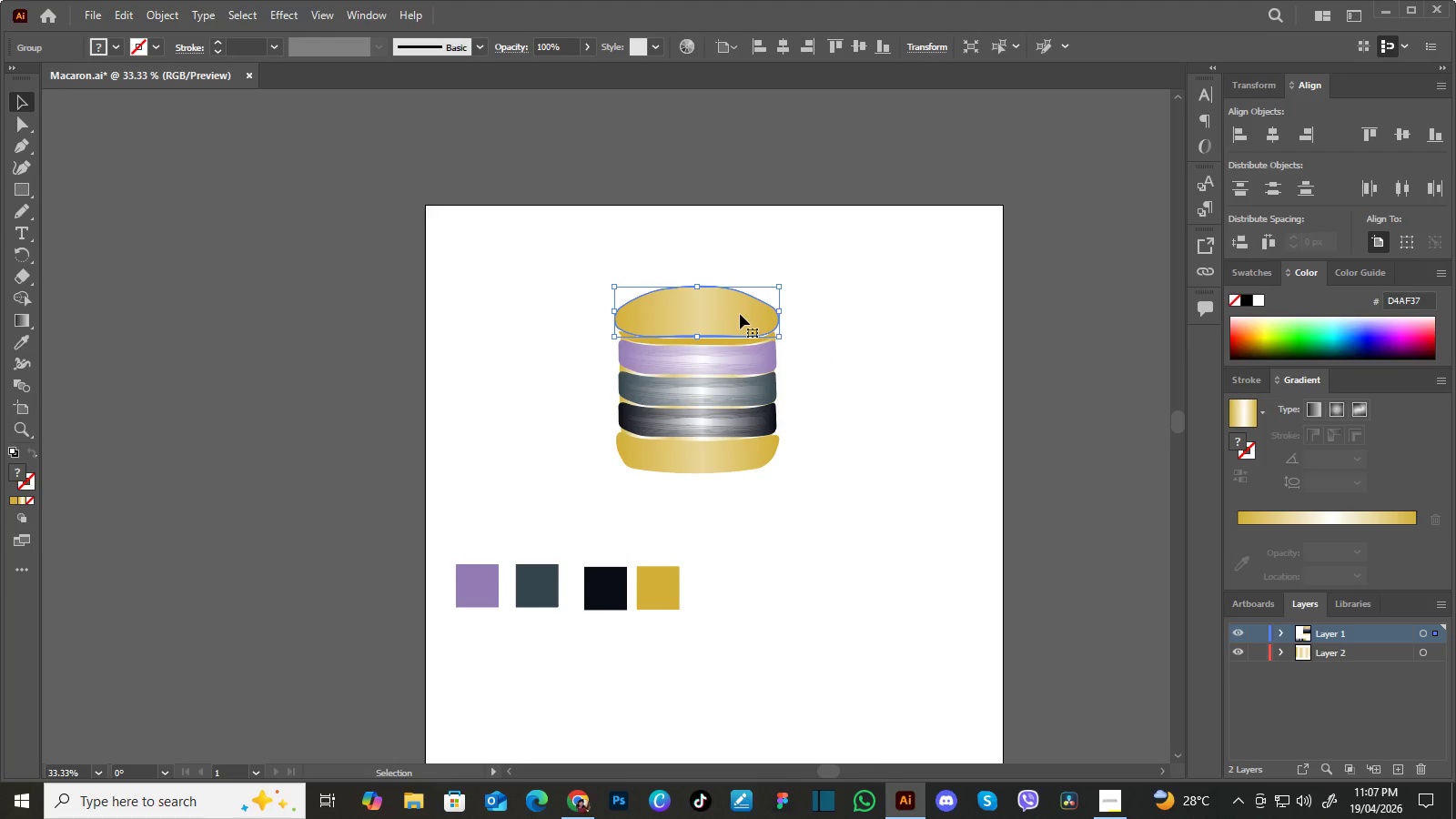 
hold_key(key=AltLeft, duration=0.94)
left_click_drag(start_coordinate=[740, 314], to_coordinate=[898, 548])
 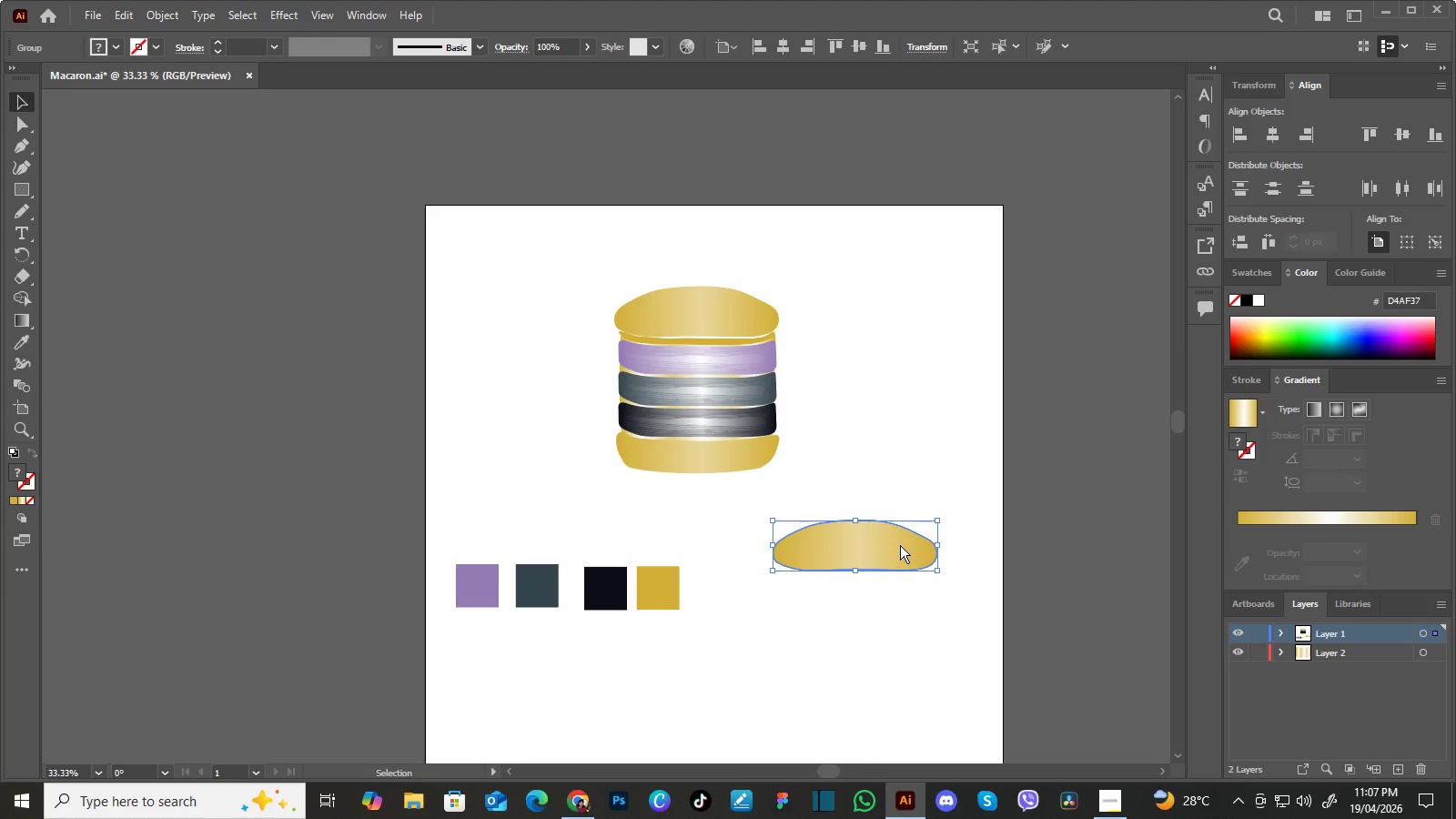 
right_click([900, 545])
 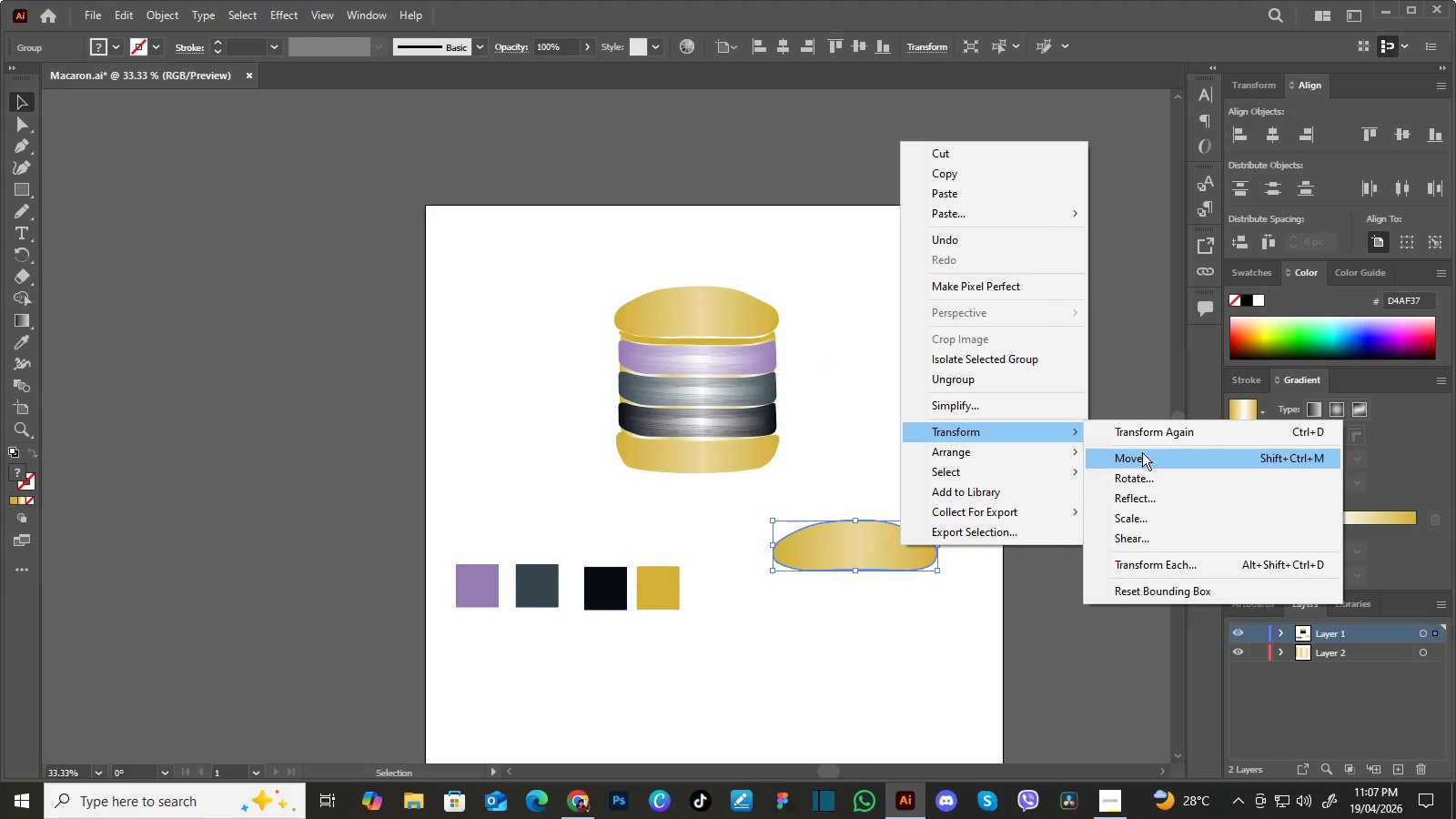 
left_click([1147, 497])
 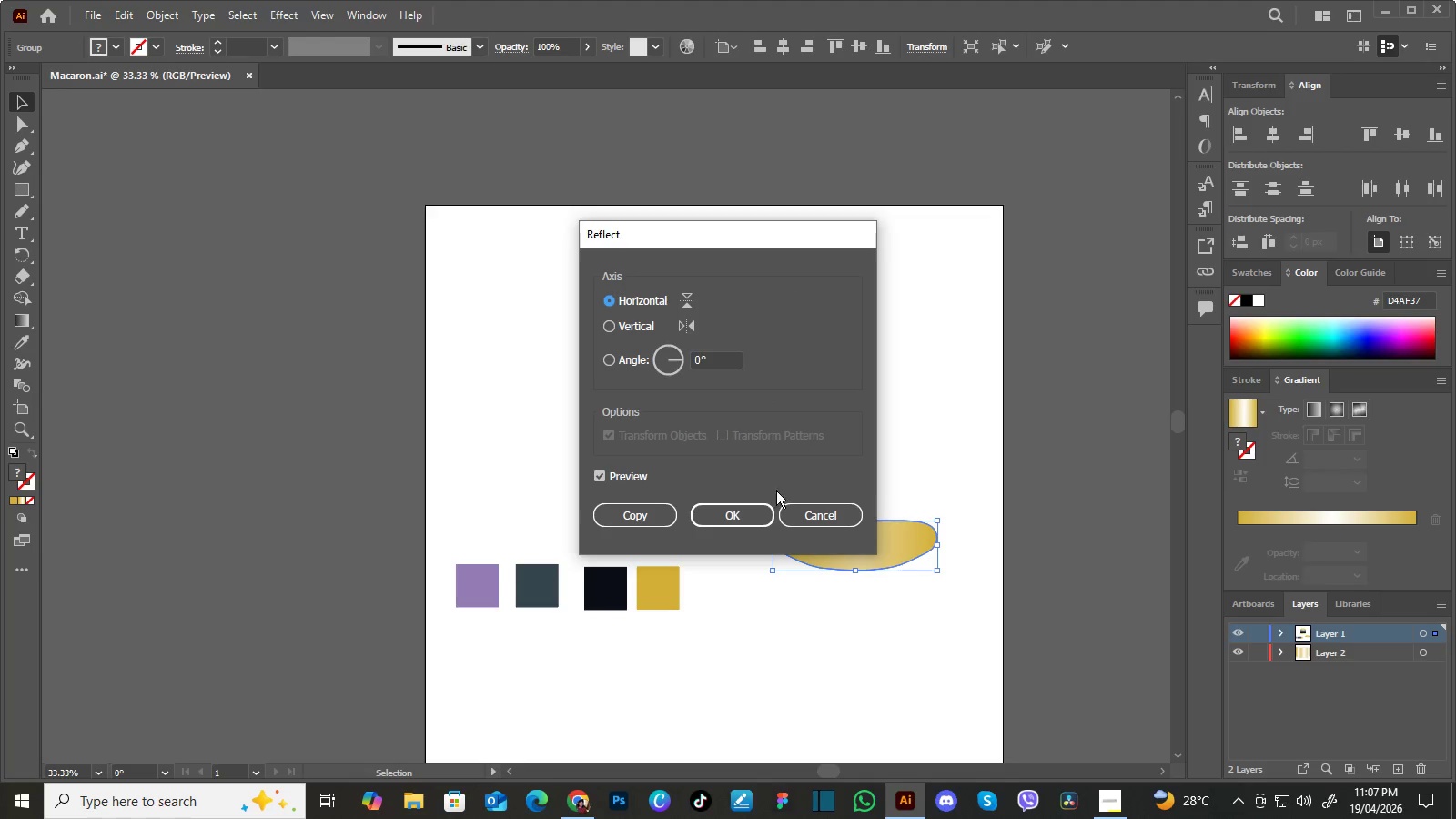 
left_click([754, 511])
 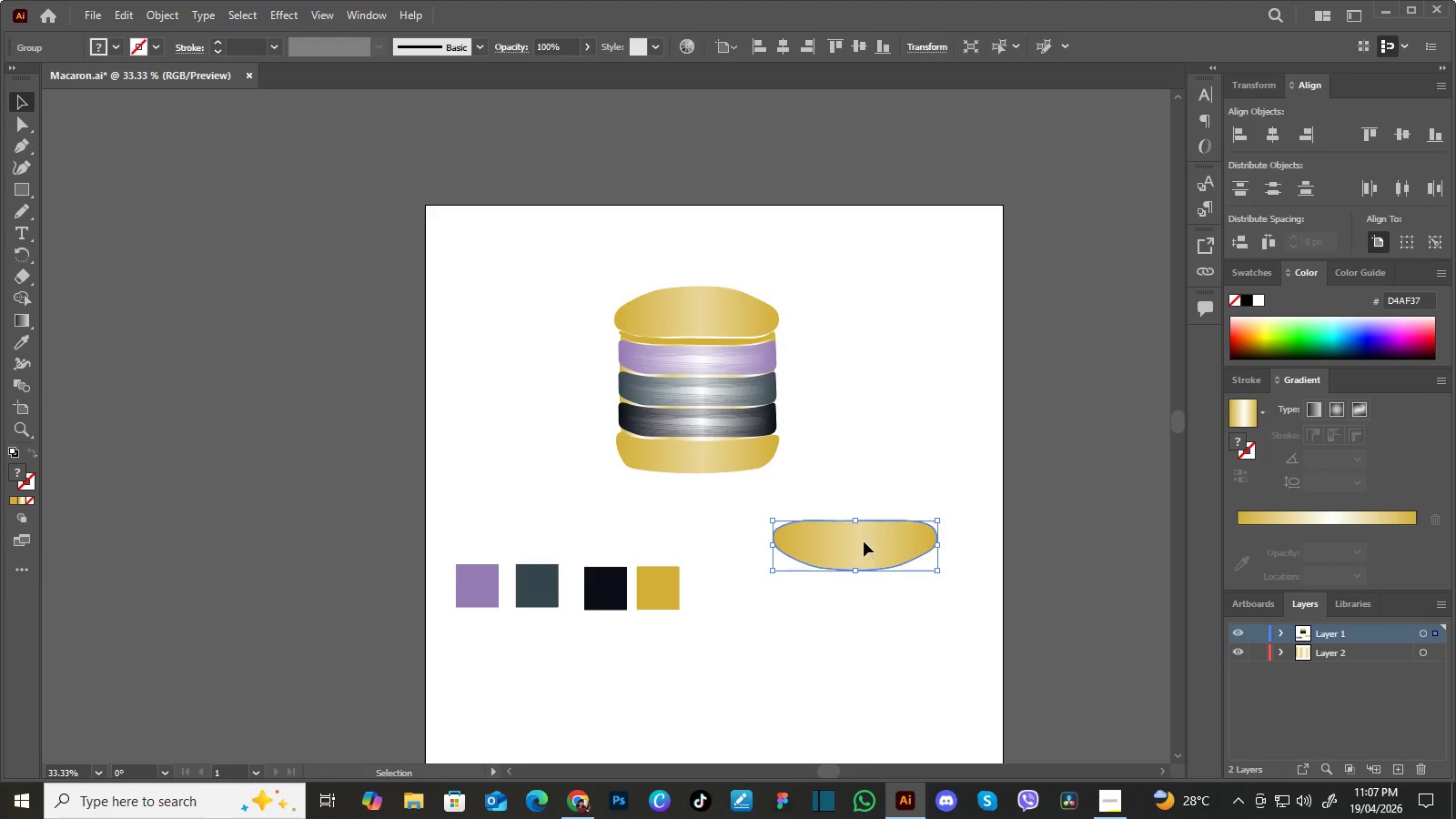 
left_click_drag(start_coordinate=[864, 541], to_coordinate=[748, 535])
 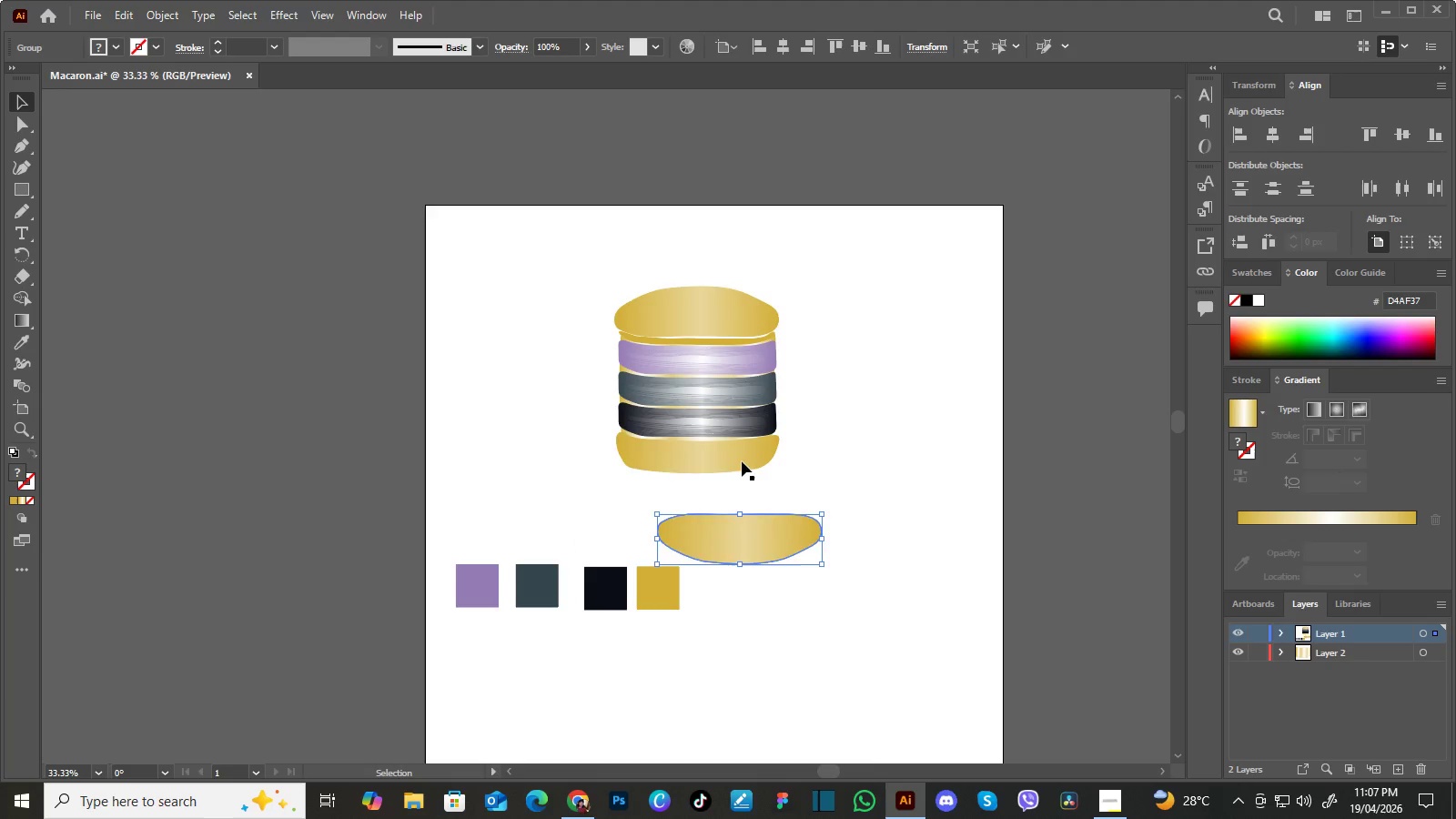 
left_click([742, 461])
 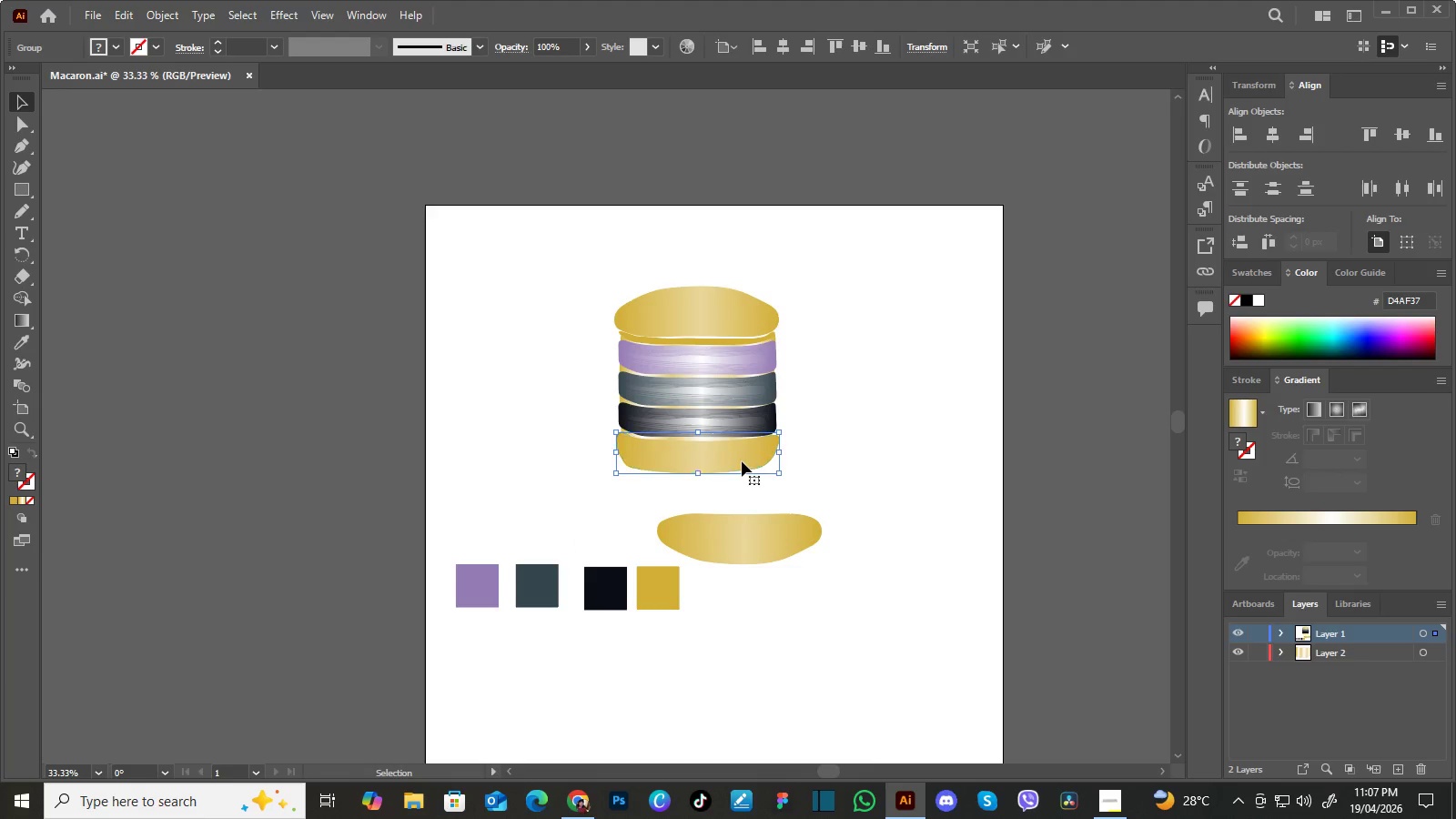 
left_click_drag(start_coordinate=[742, 461], to_coordinate=[894, 385])
 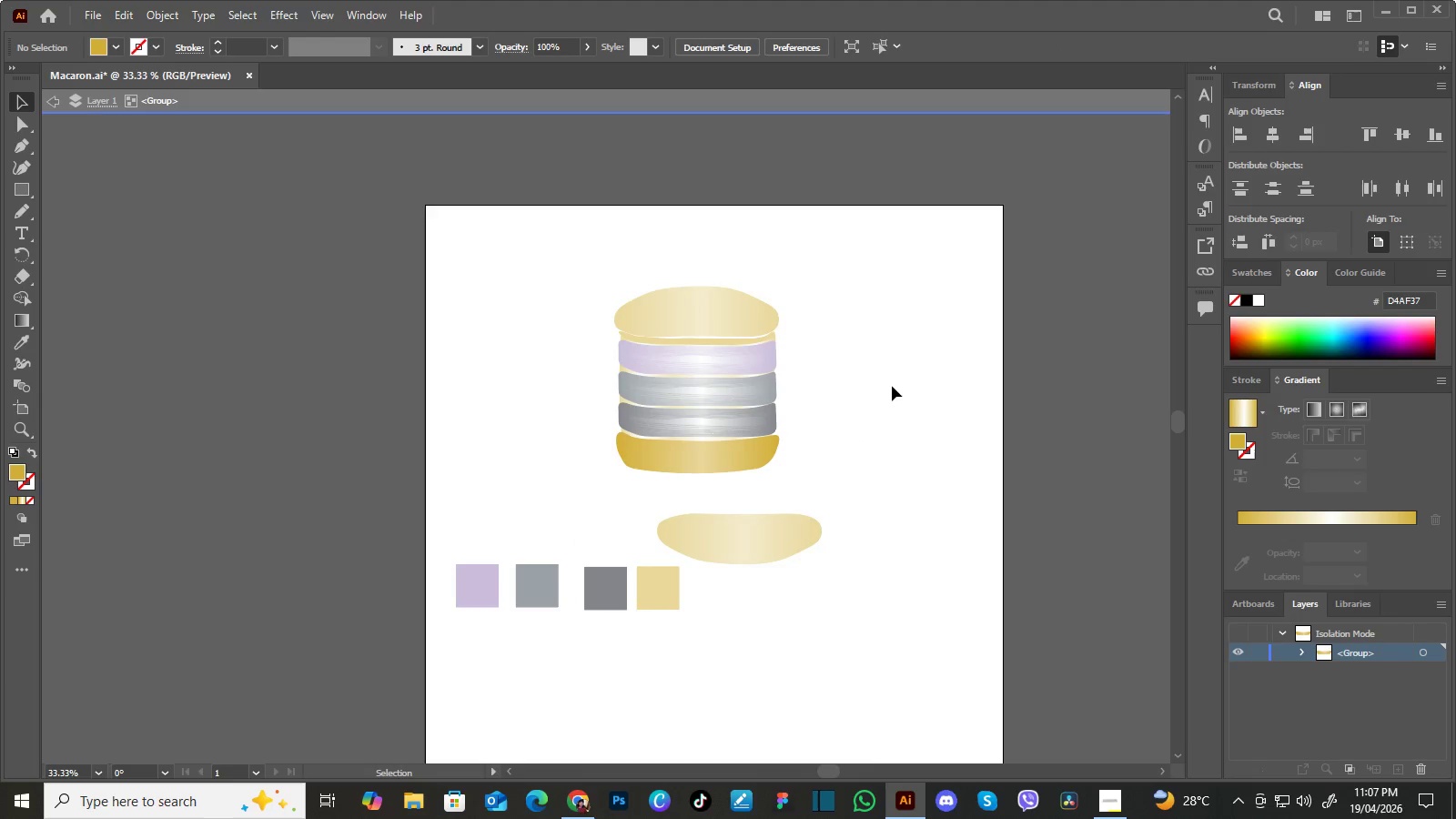 
left_click([892, 386])
 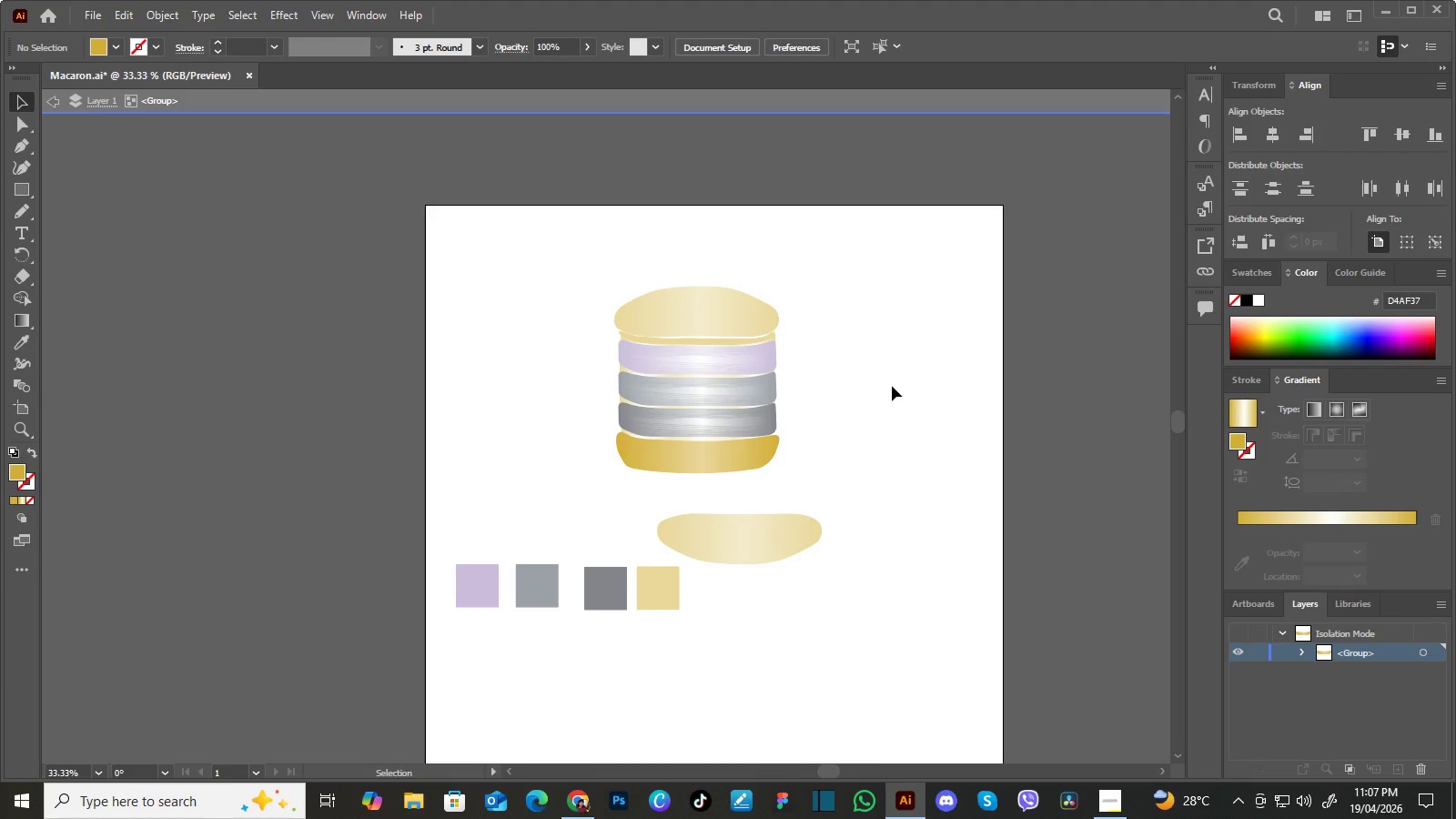 
double_click([892, 386])
 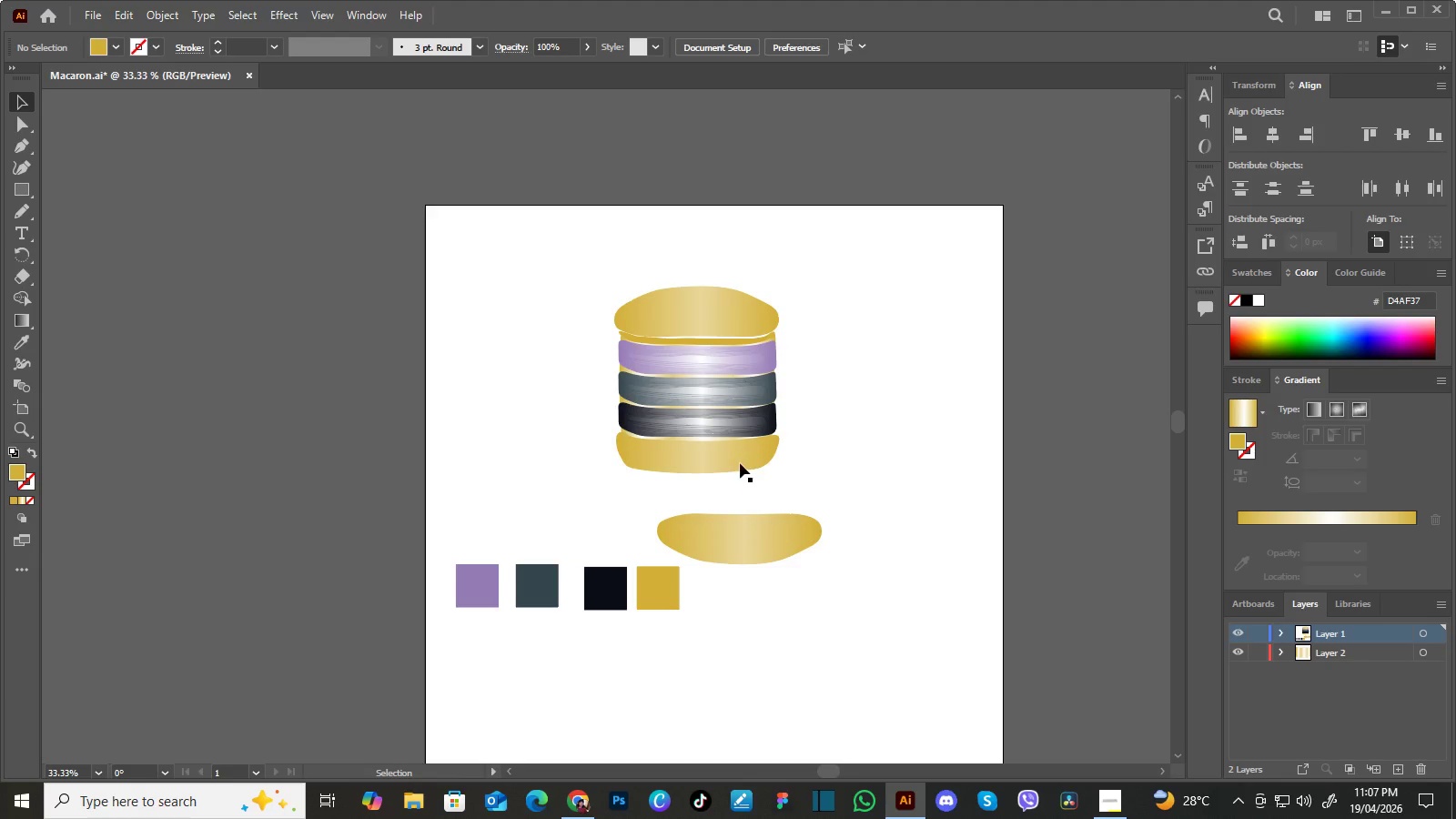 
left_click([740, 463])
 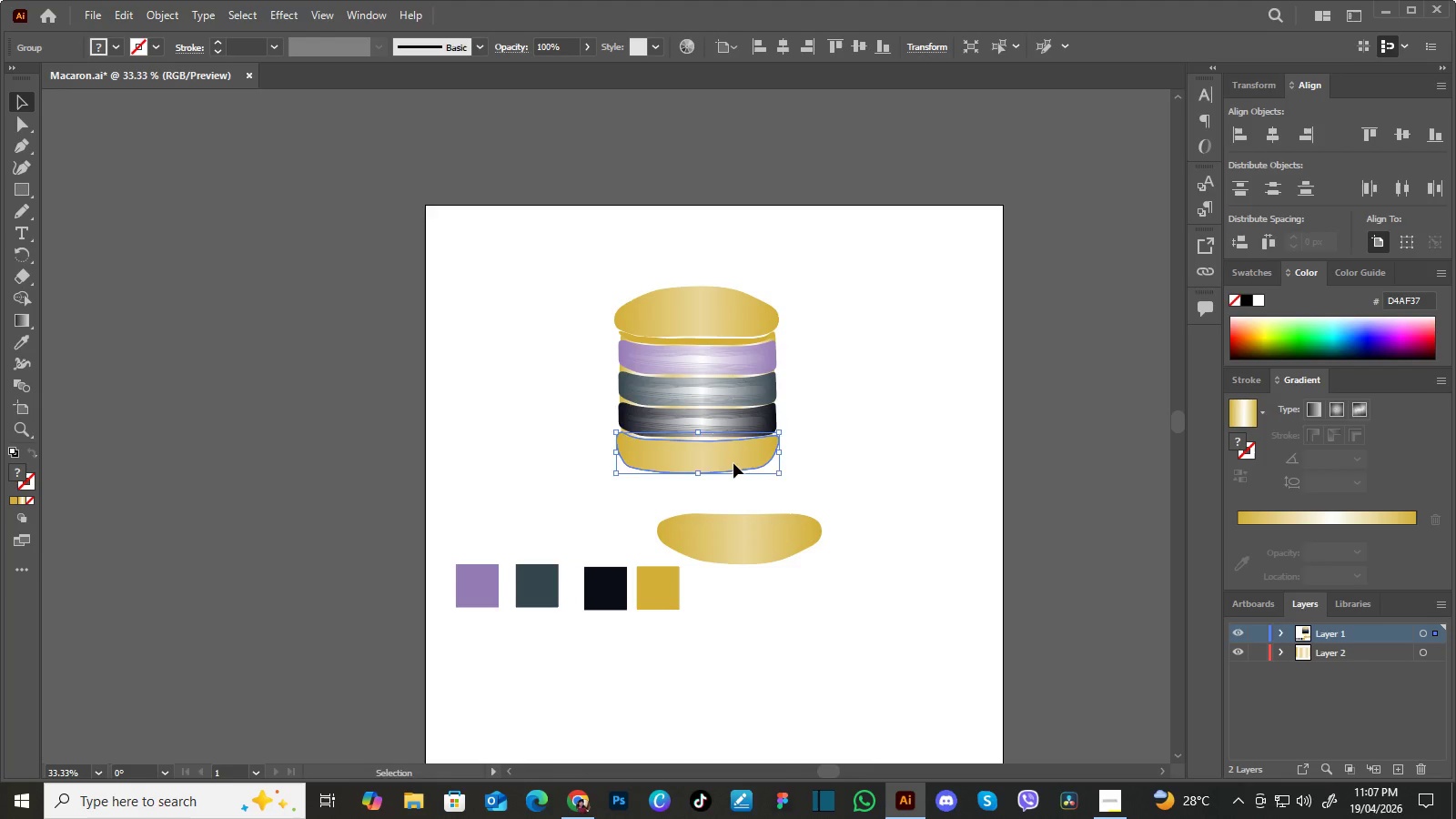 
left_click_drag(start_coordinate=[733, 463], to_coordinate=[937, 336])
 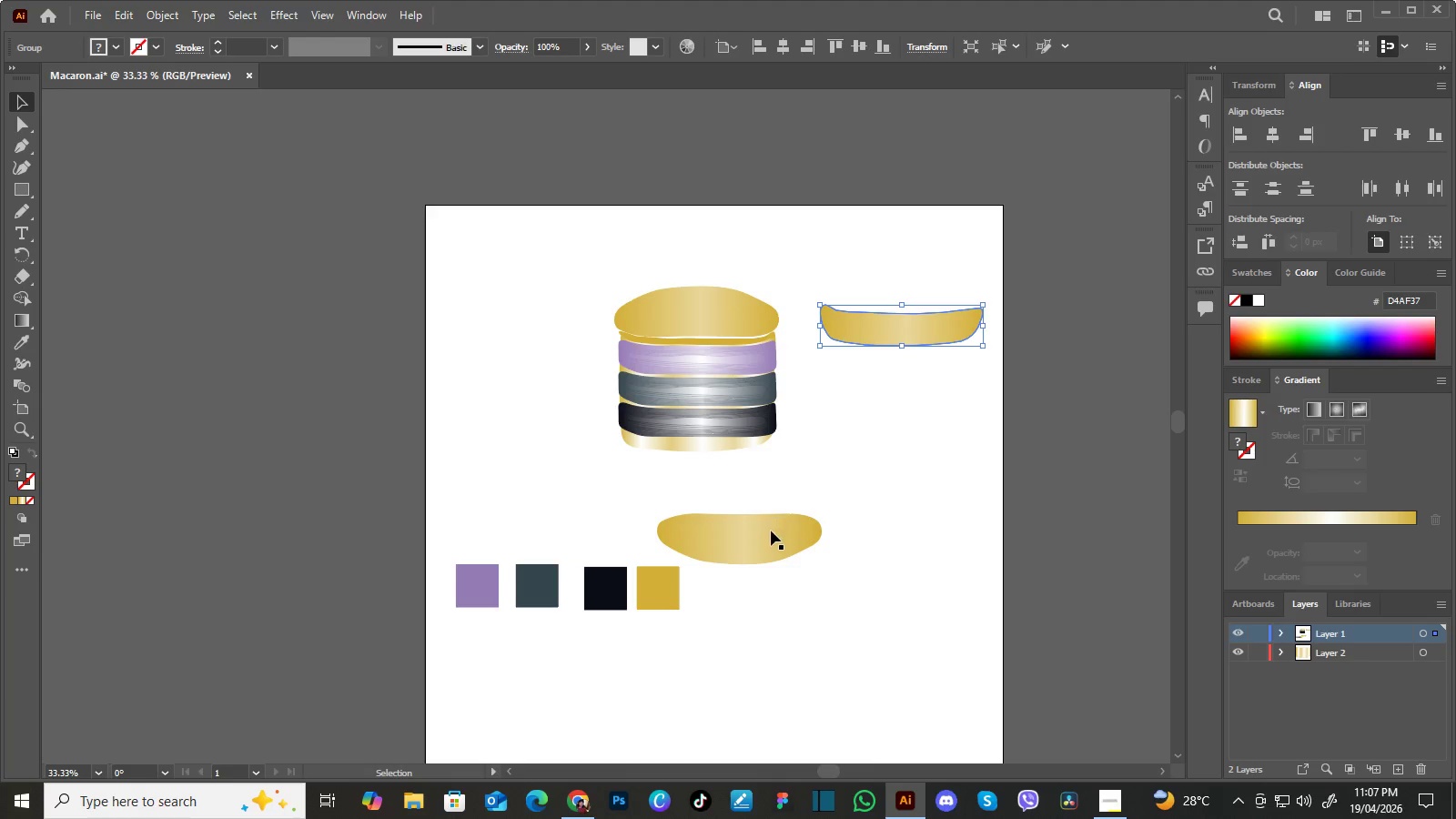 
left_click([770, 531])
 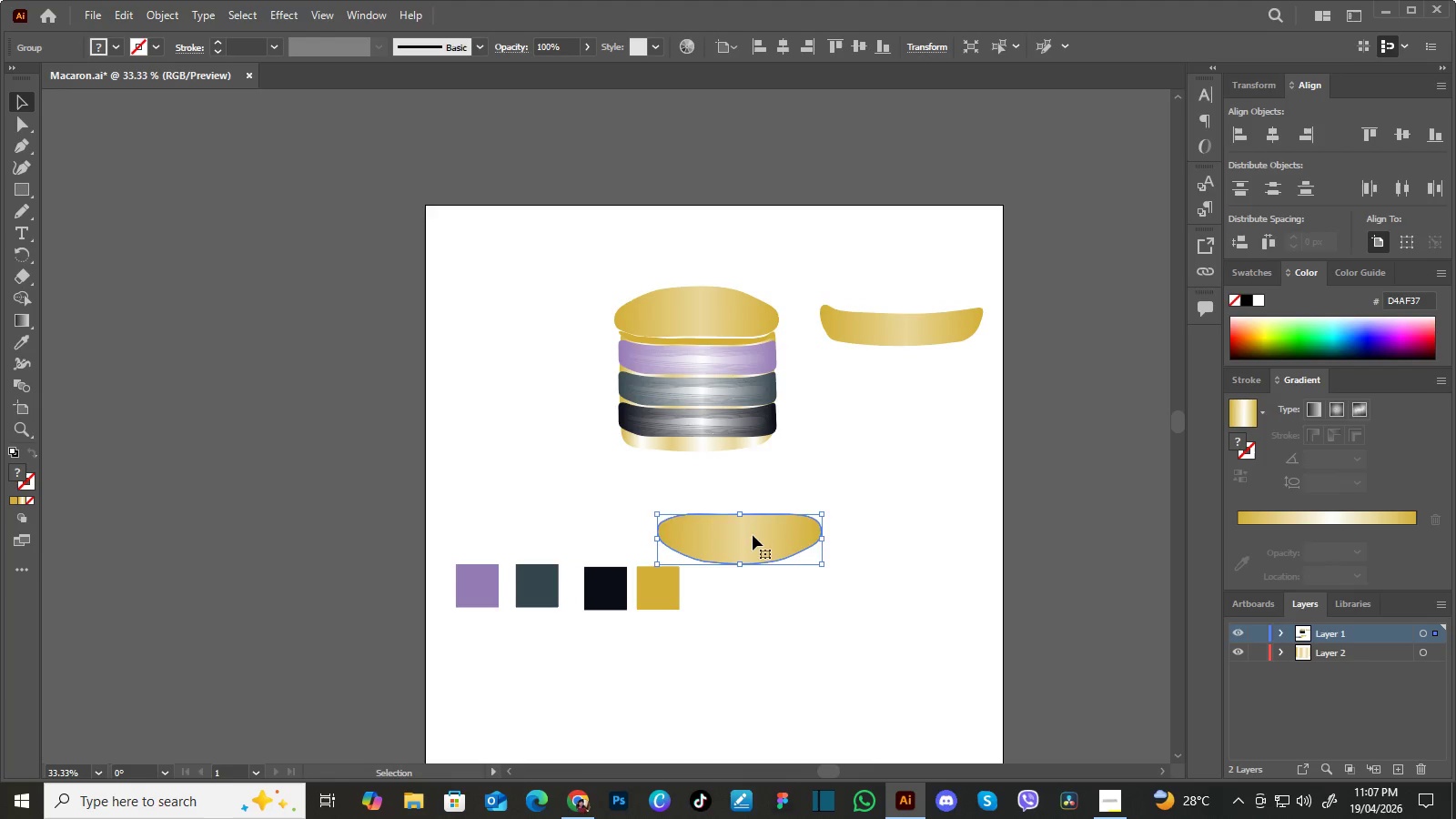 
left_click_drag(start_coordinate=[753, 535], to_coordinate=[711, 460])
 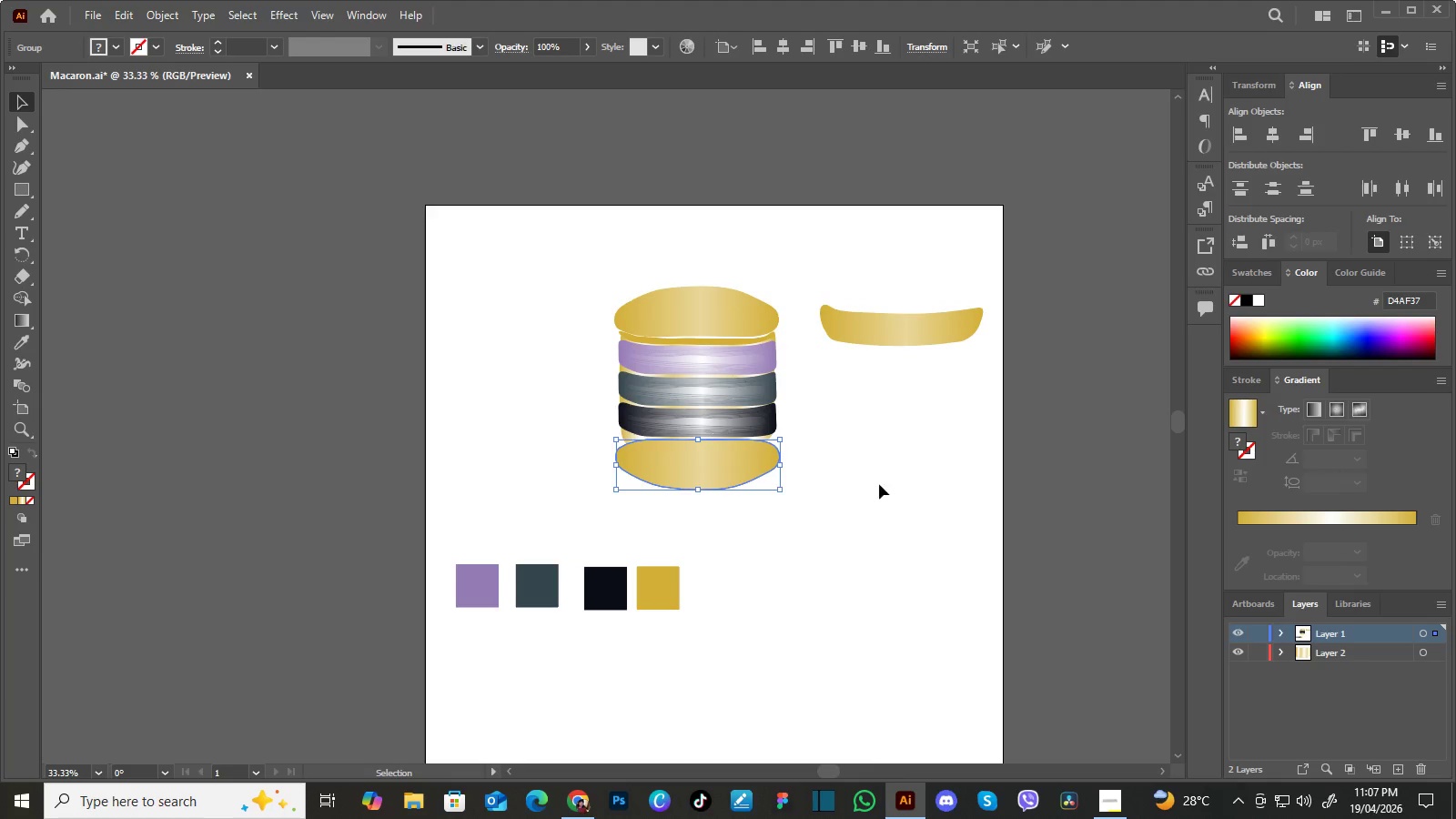 
left_click([879, 484])
 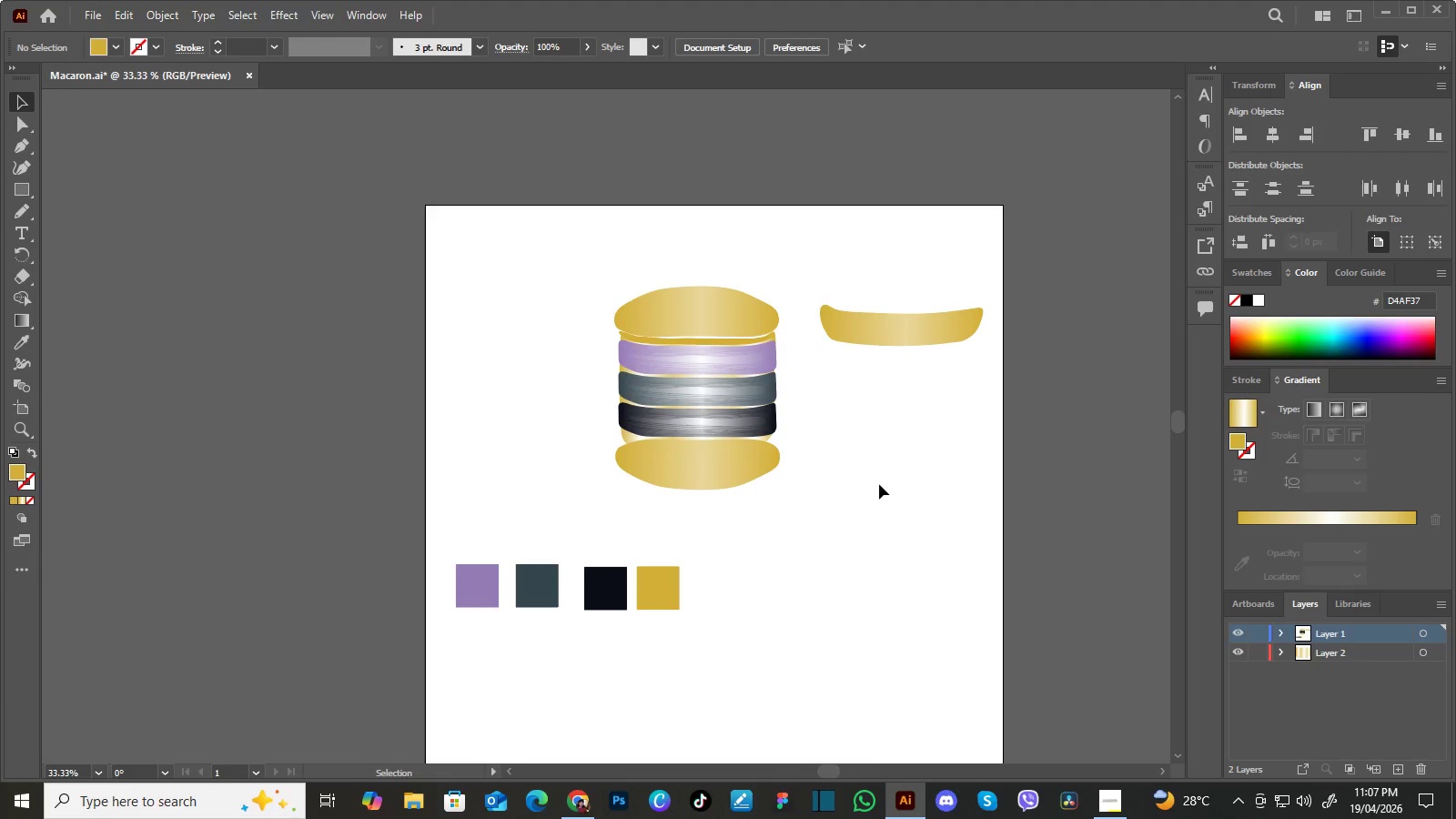 
hold_key(key=Space, duration=0.67)
 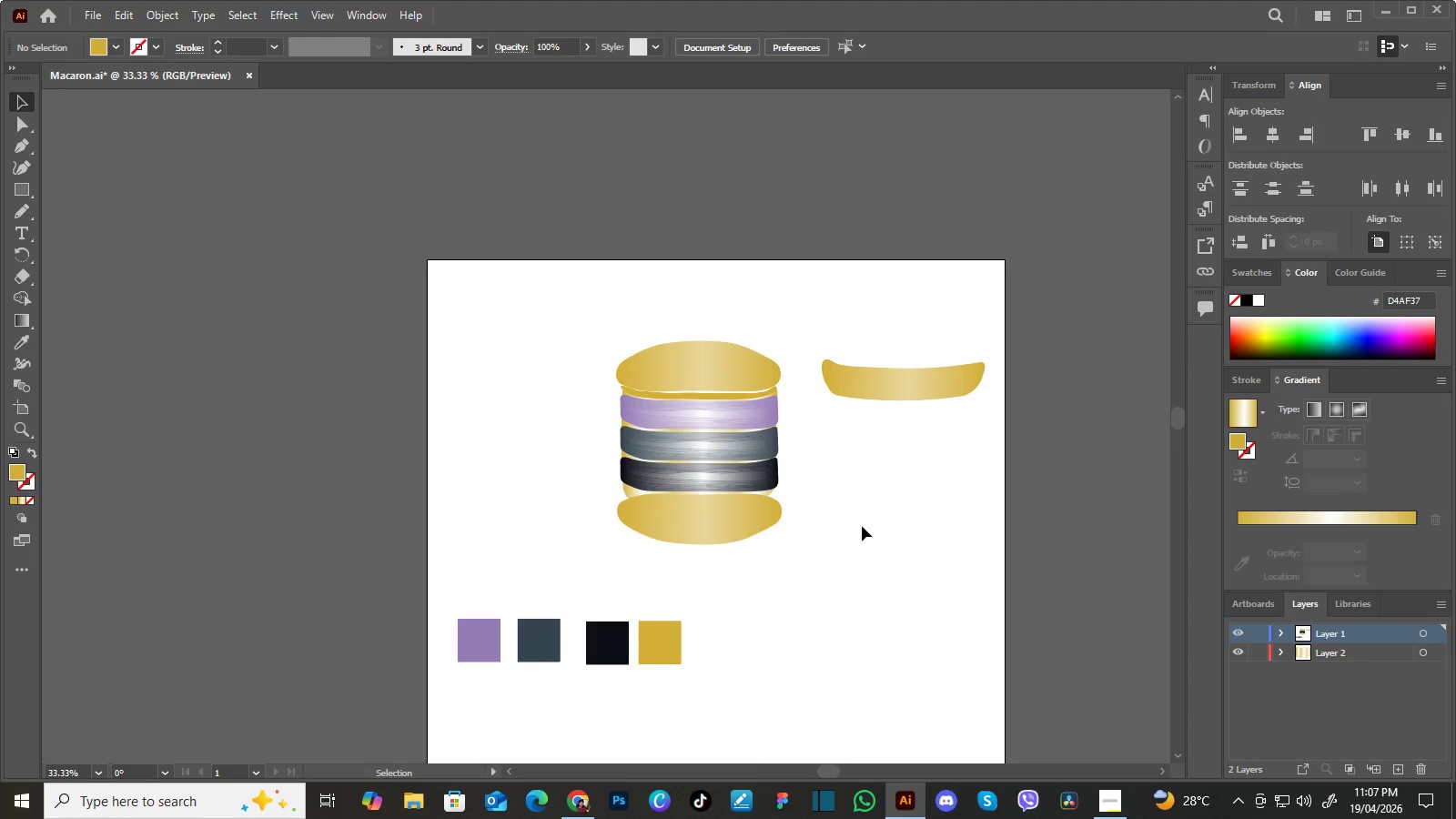 
left_click_drag(start_coordinate=[855, 477], to_coordinate=[858, 531])
 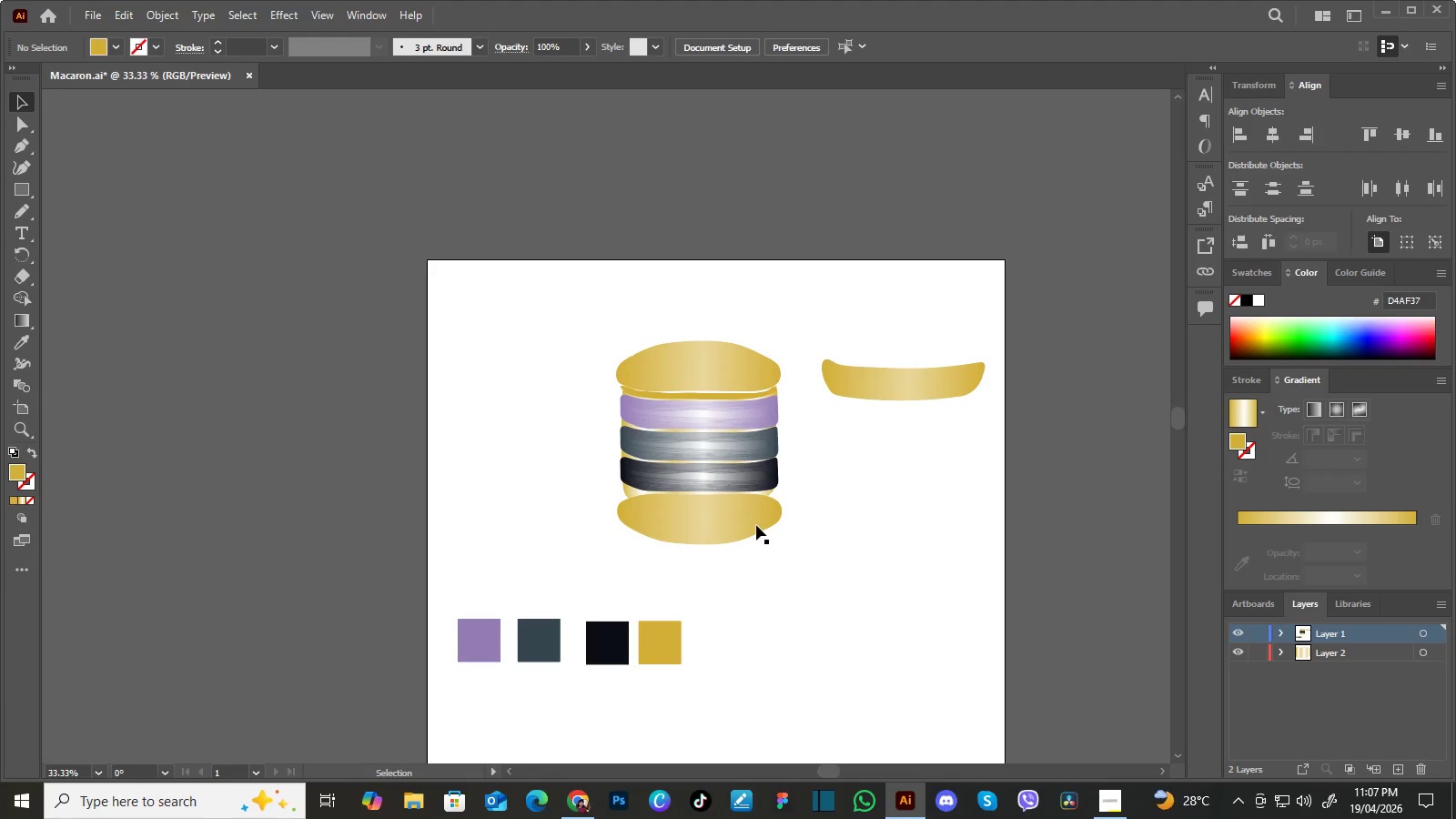 
left_click([756, 525])
 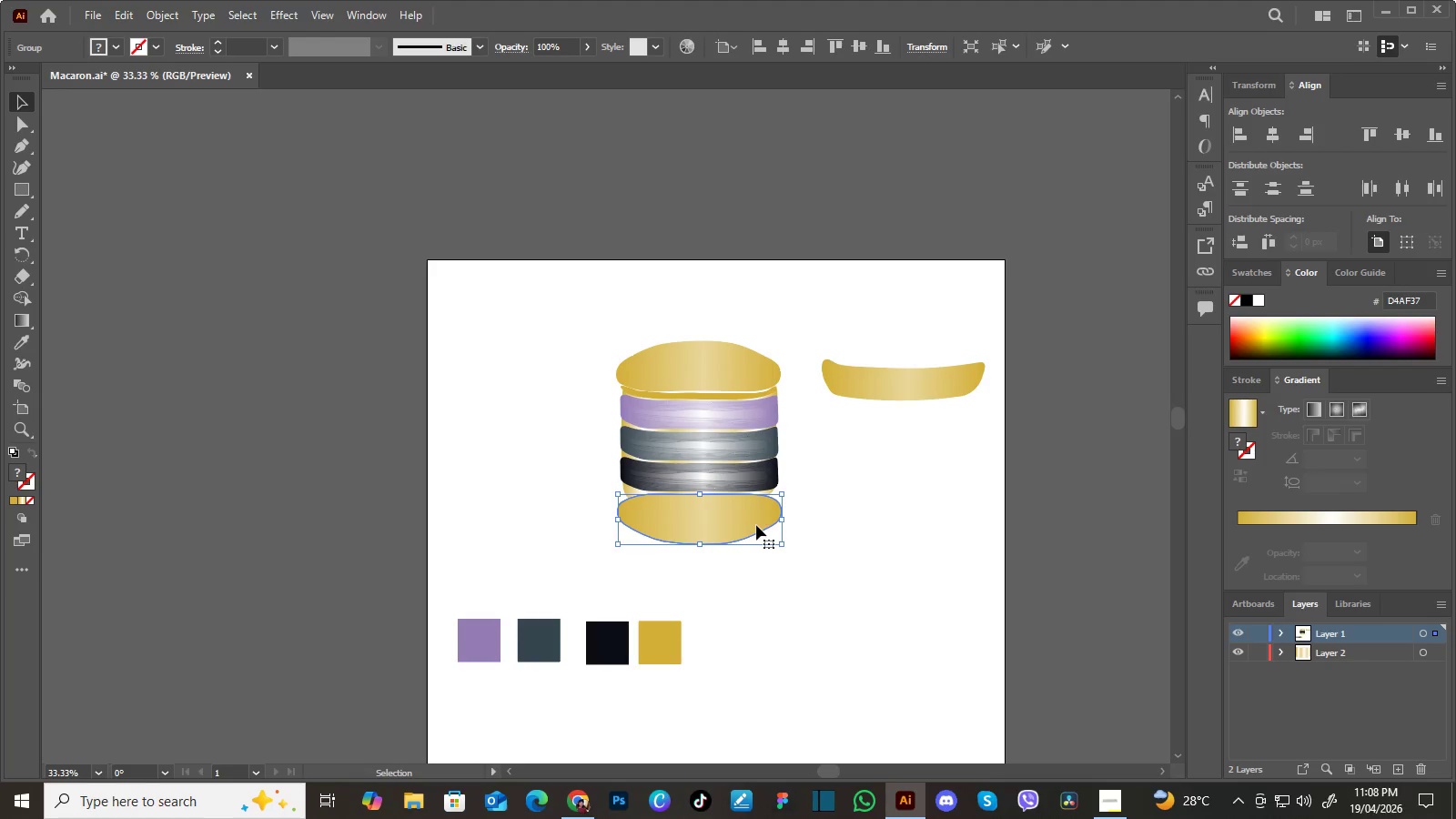 
key(Delete)
 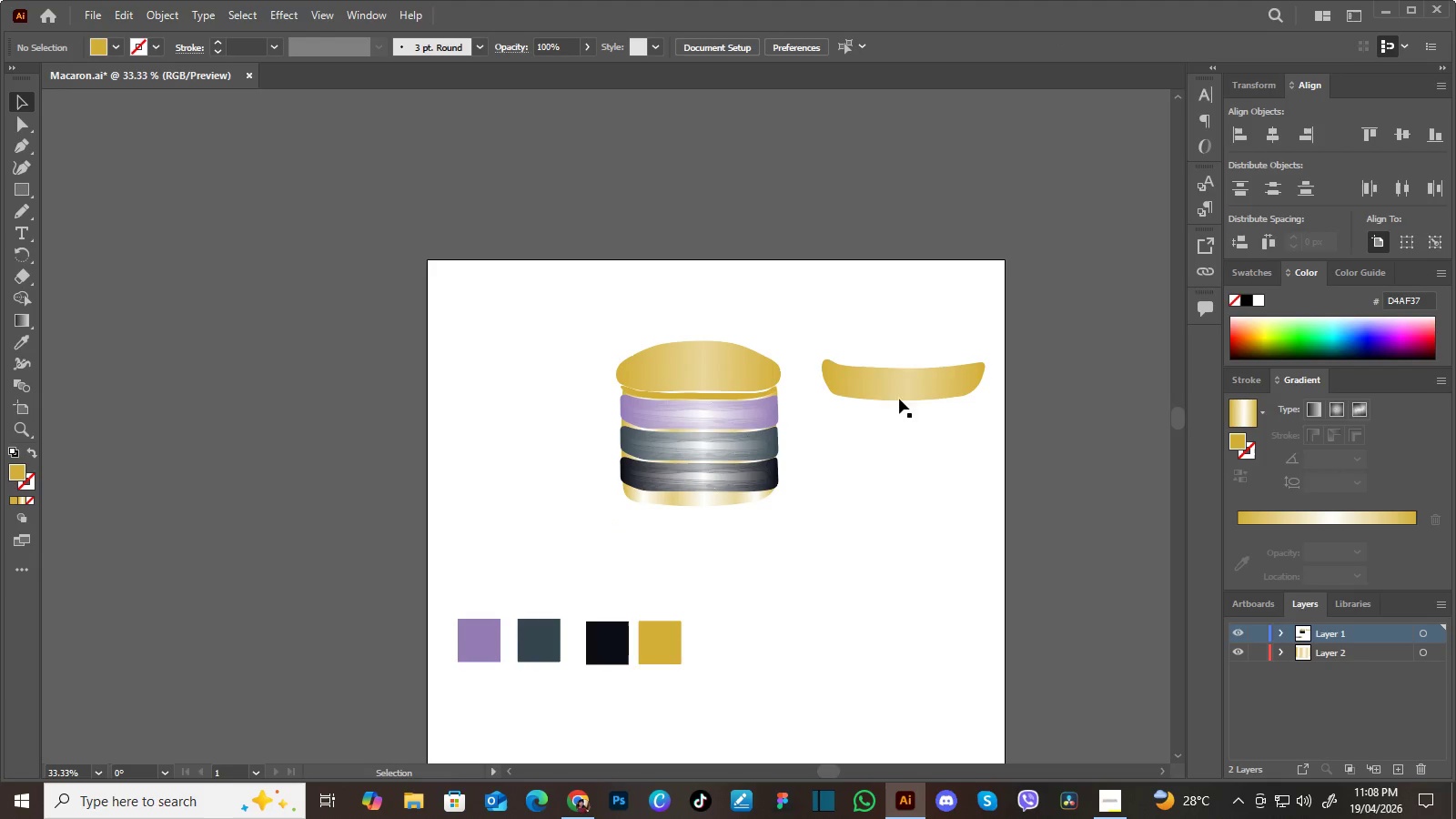 
left_click([907, 386])
 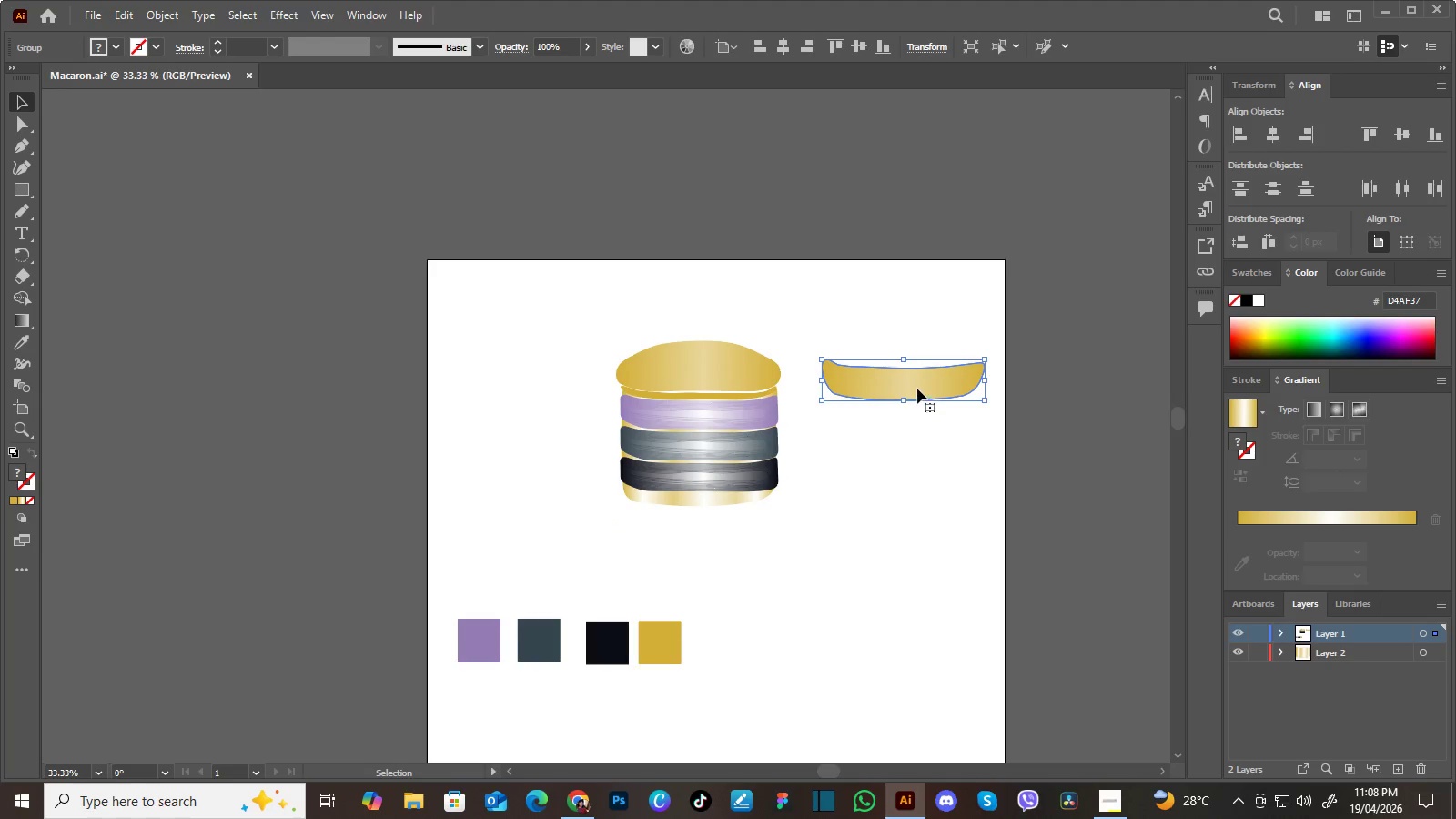 
left_click_drag(start_coordinate=[917, 389], to_coordinate=[713, 515])
 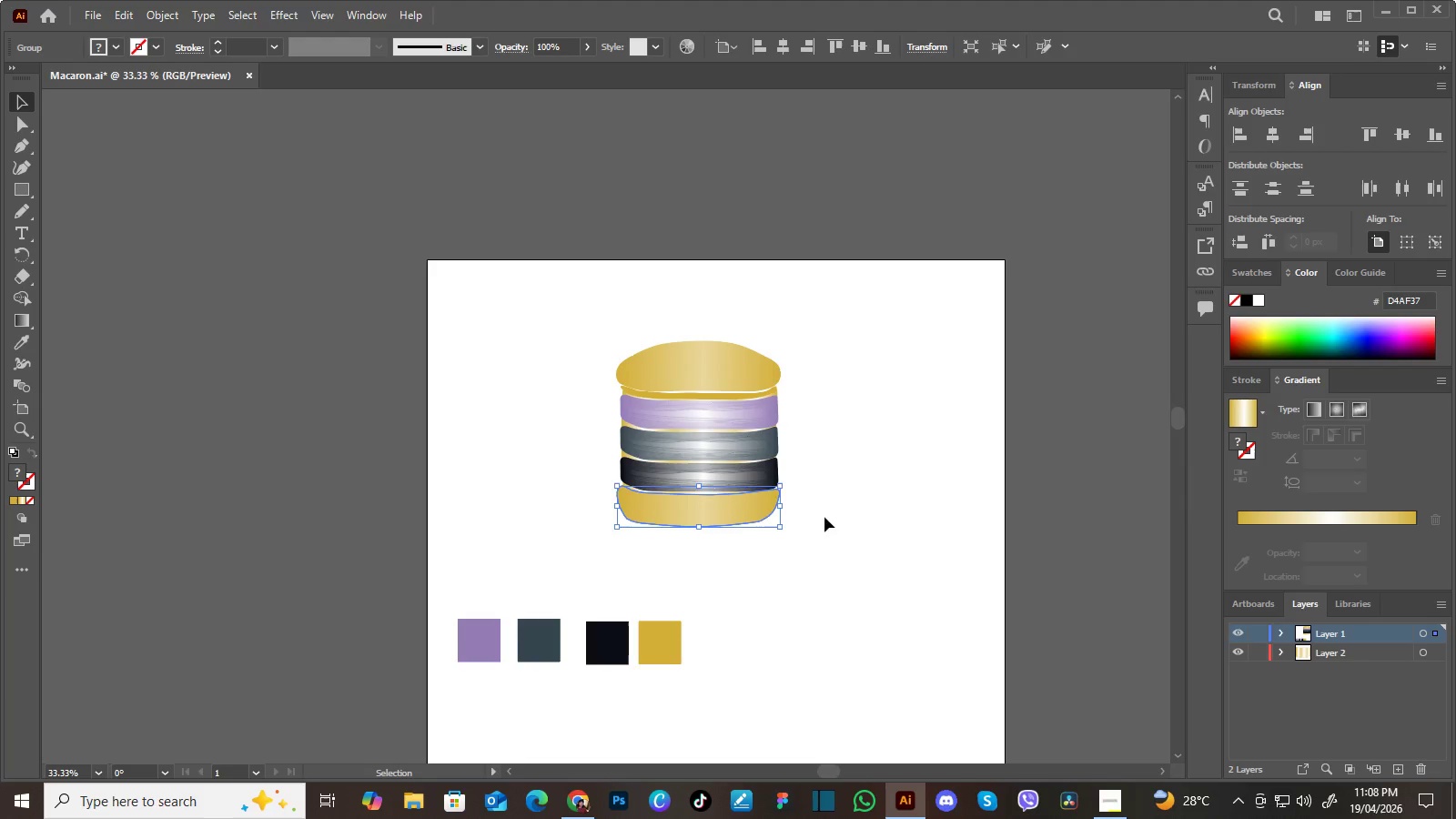 
left_click([824, 517])
 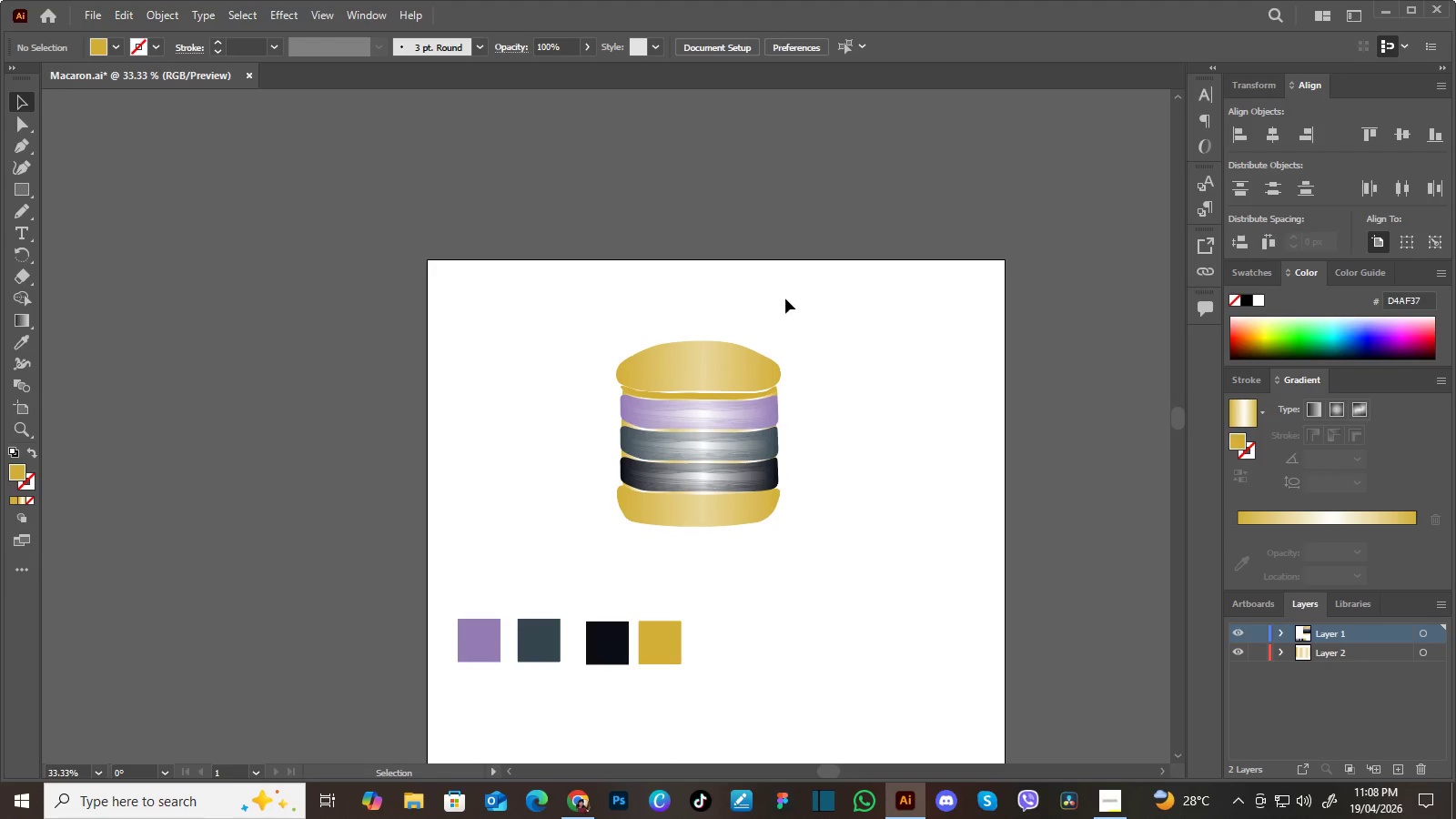 
left_click_drag(start_coordinate=[784, 298], to_coordinate=[679, 574])
 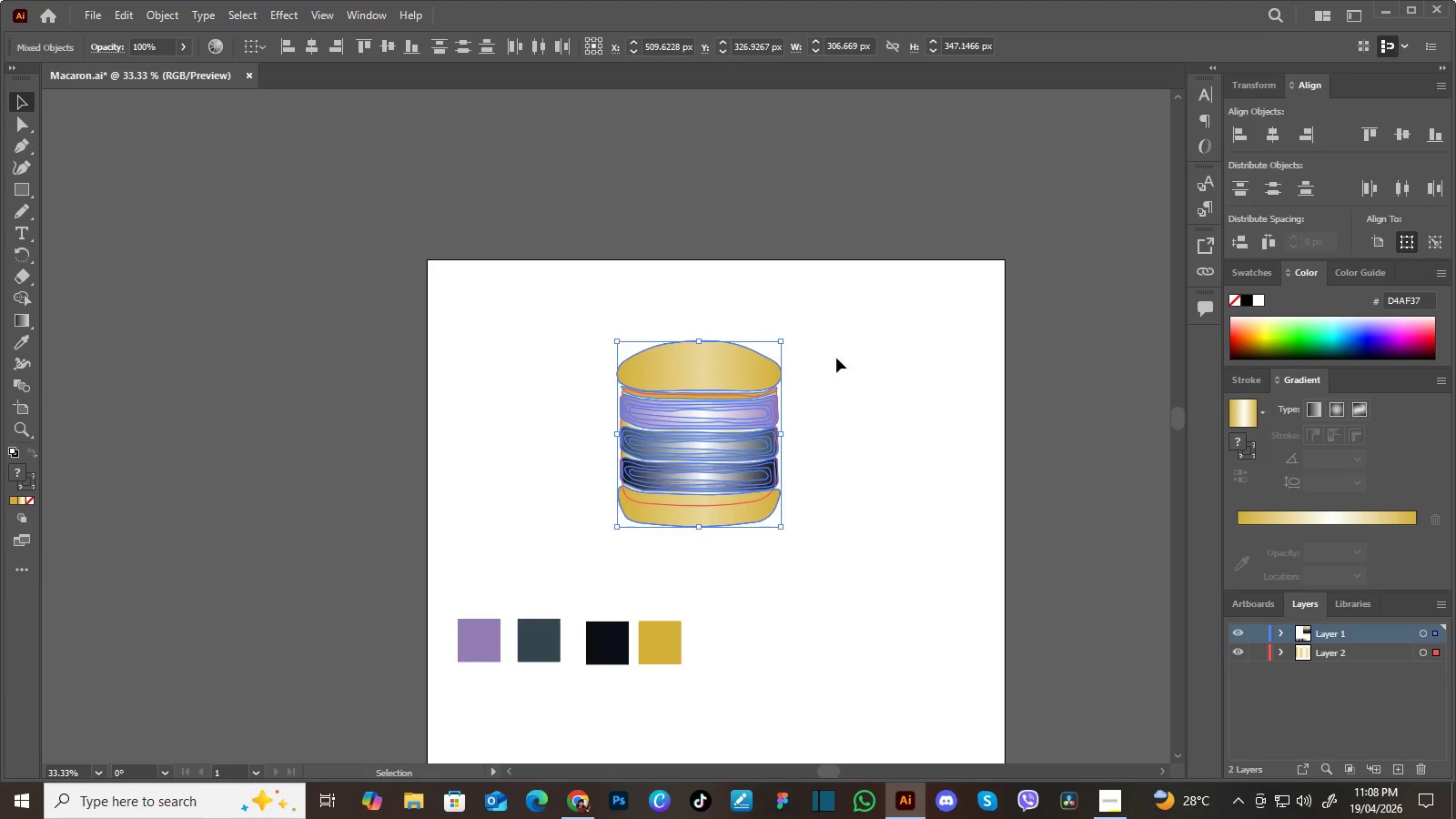 
right_click([757, 365])
 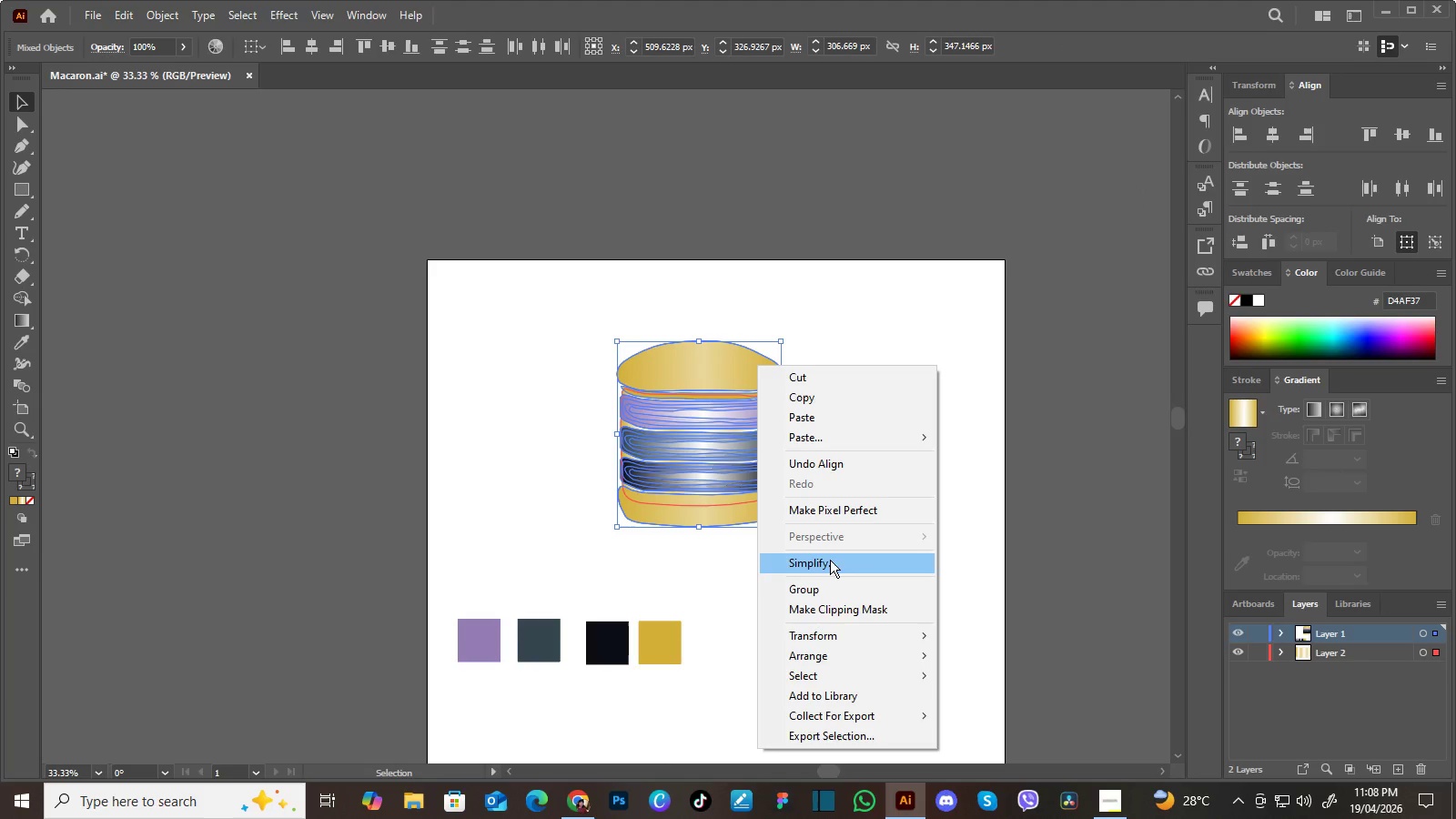 
left_click([827, 585])
 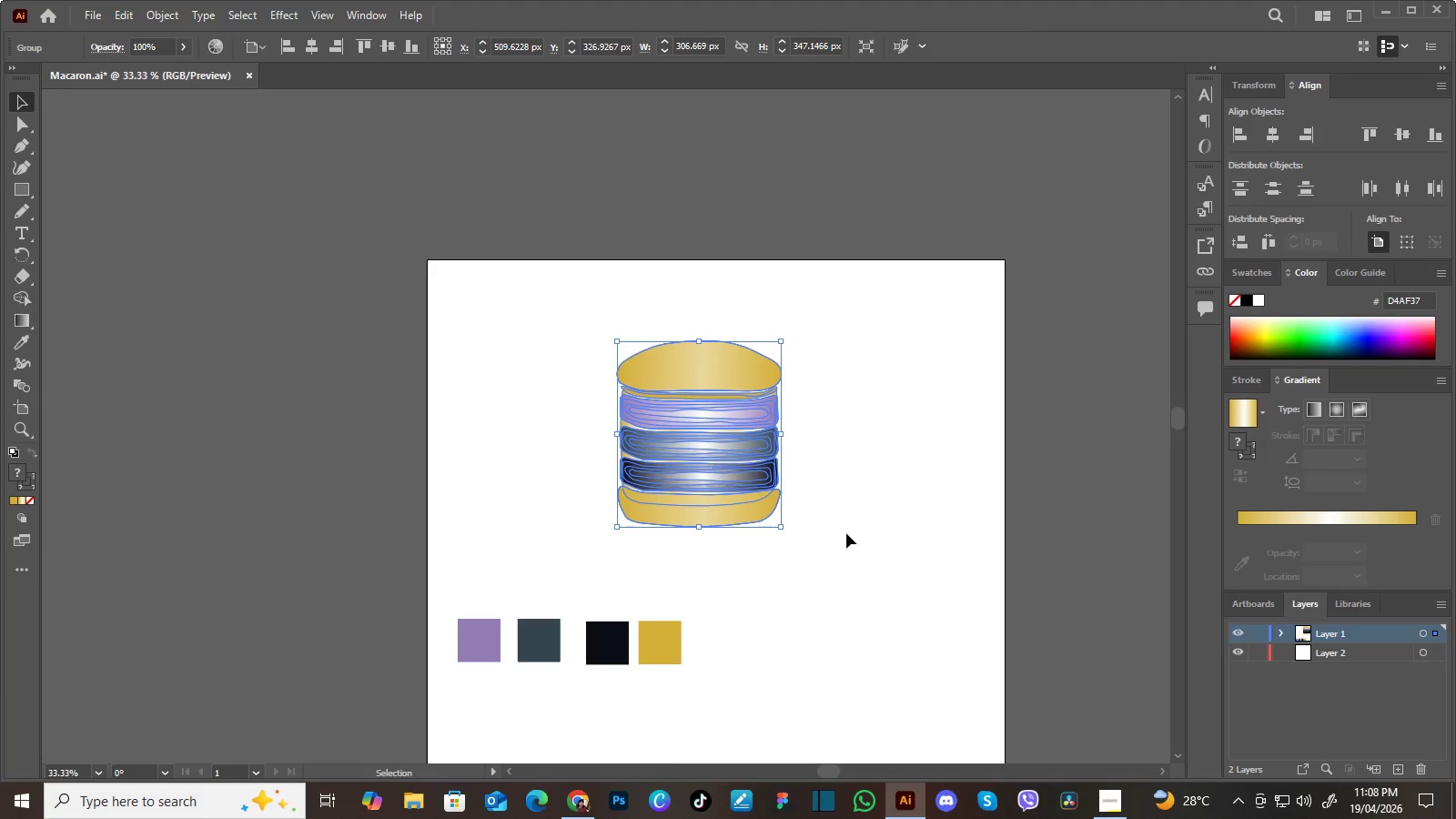 
left_click([848, 531])
 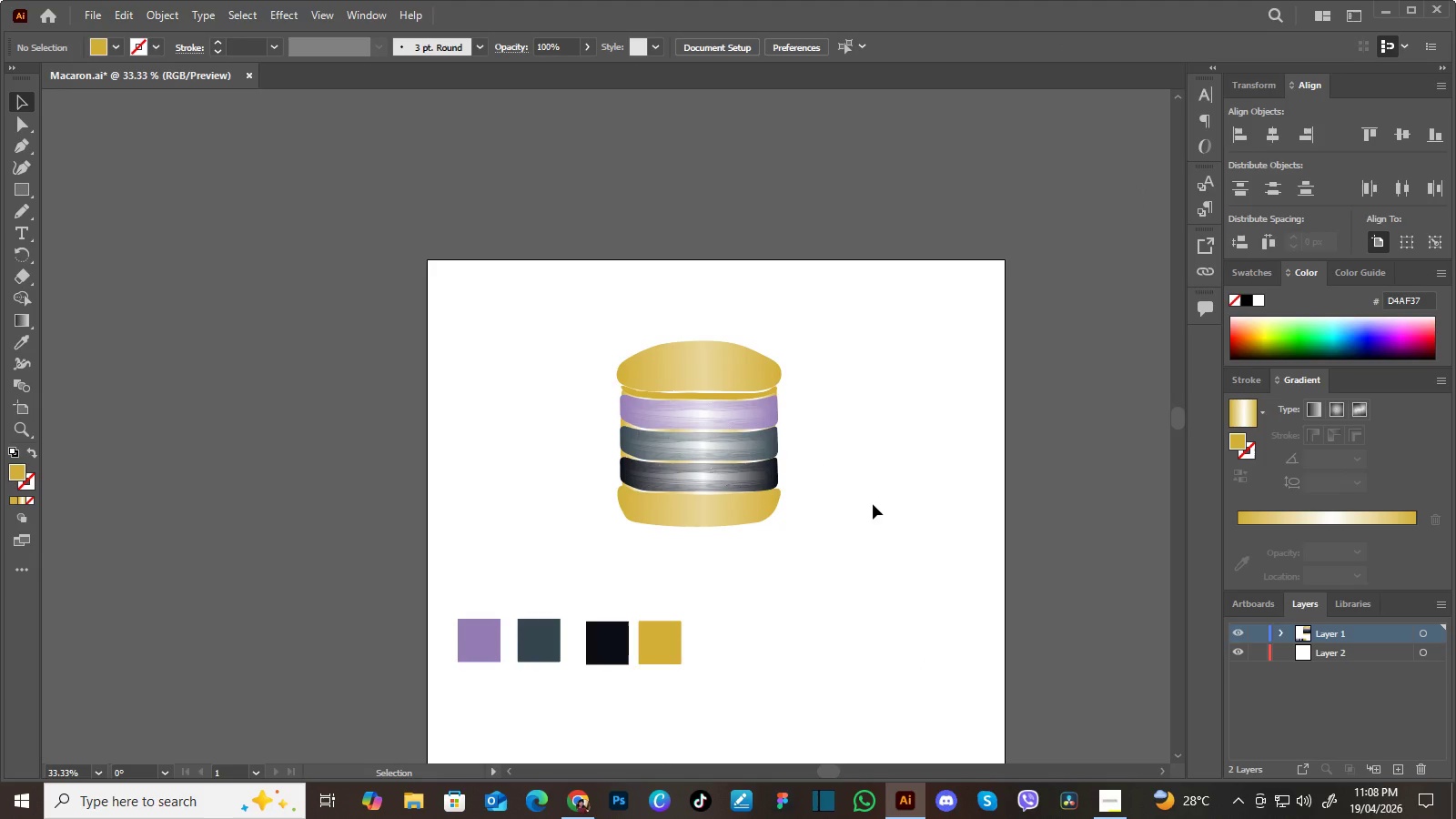 
hold_key(key=Space, duration=1.17)
 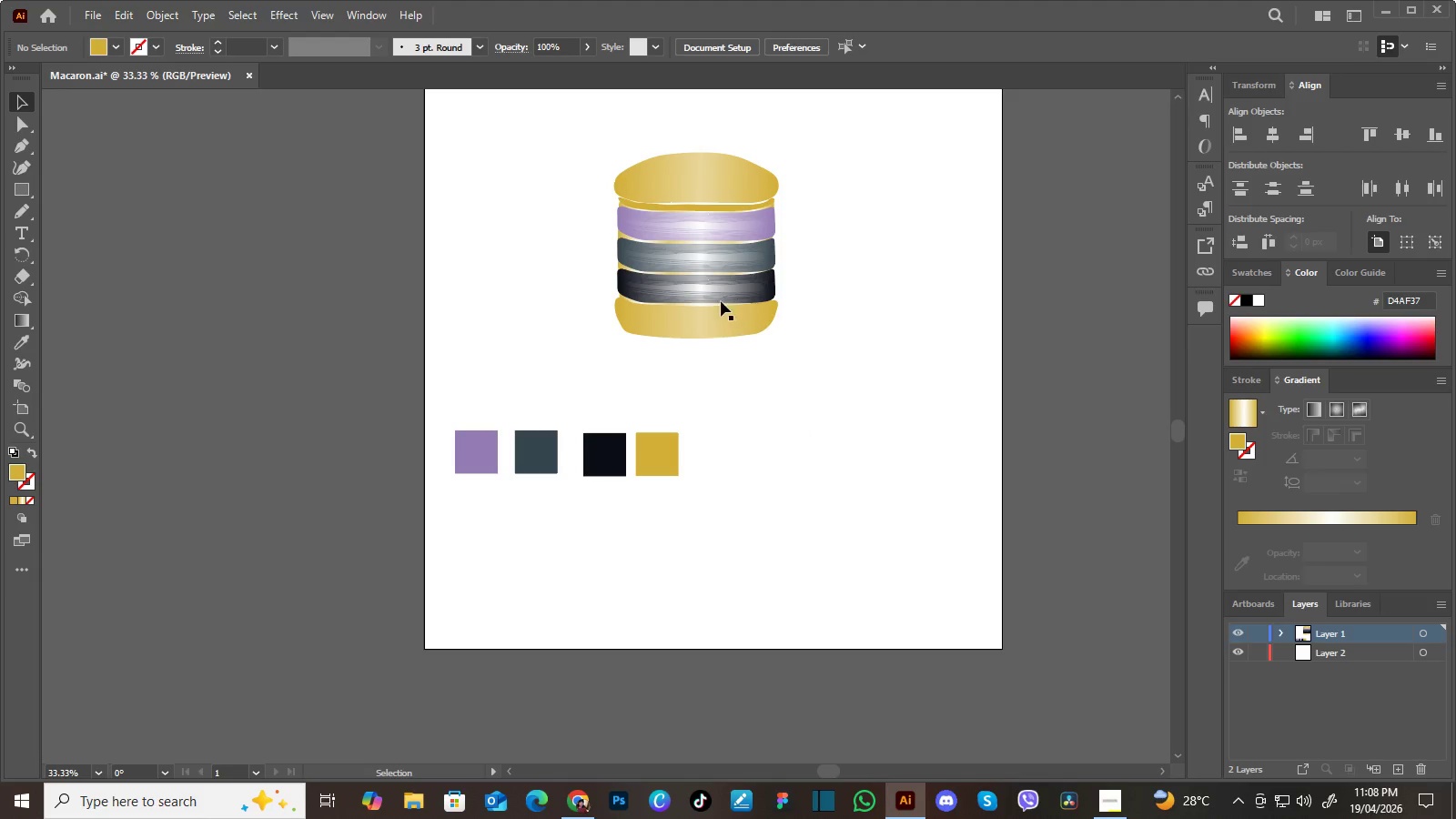 
left_click_drag(start_coordinate=[824, 572], to_coordinate=[822, 424])
 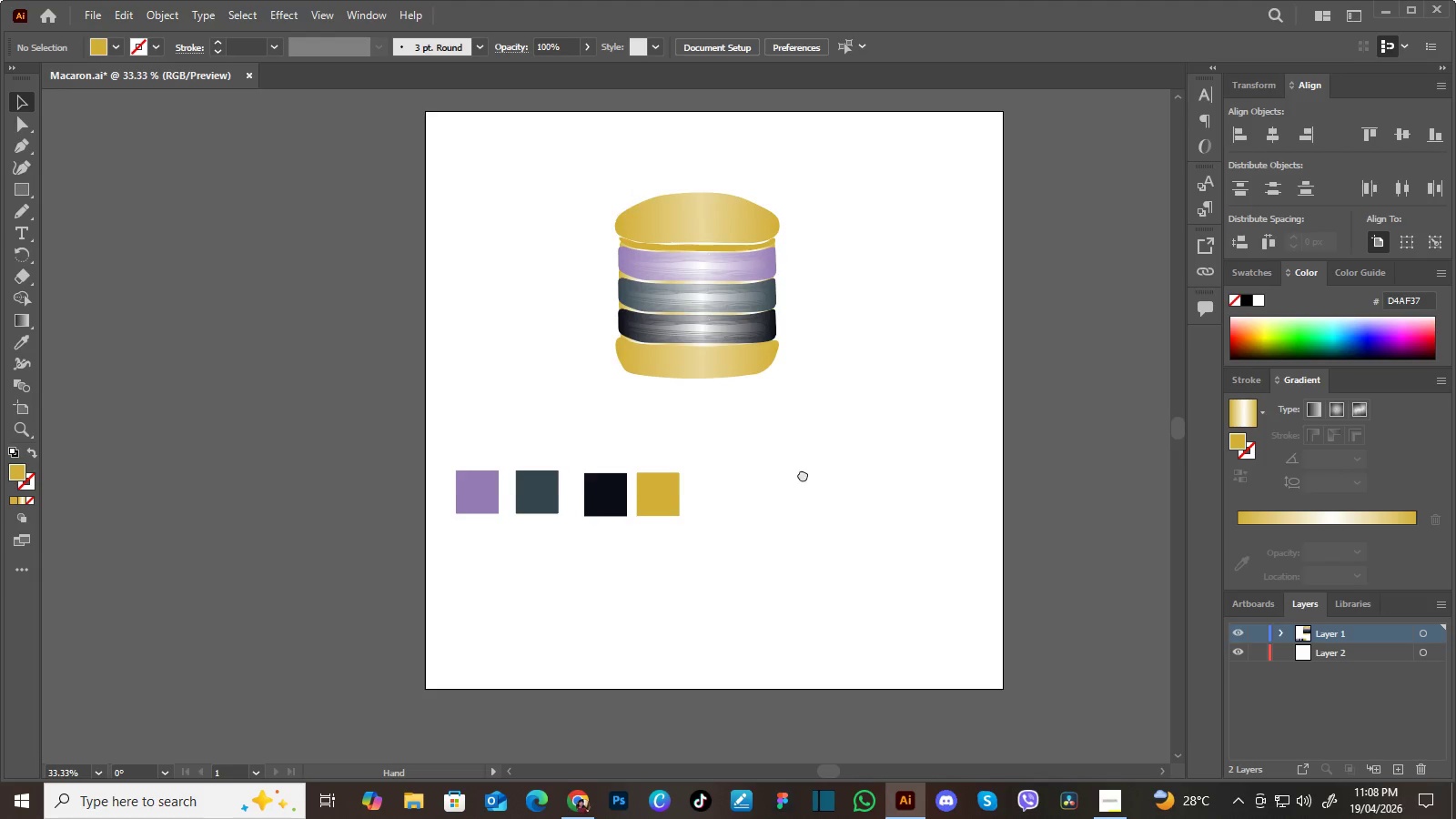 
left_click_drag(start_coordinate=[804, 483], to_coordinate=[803, 443])
 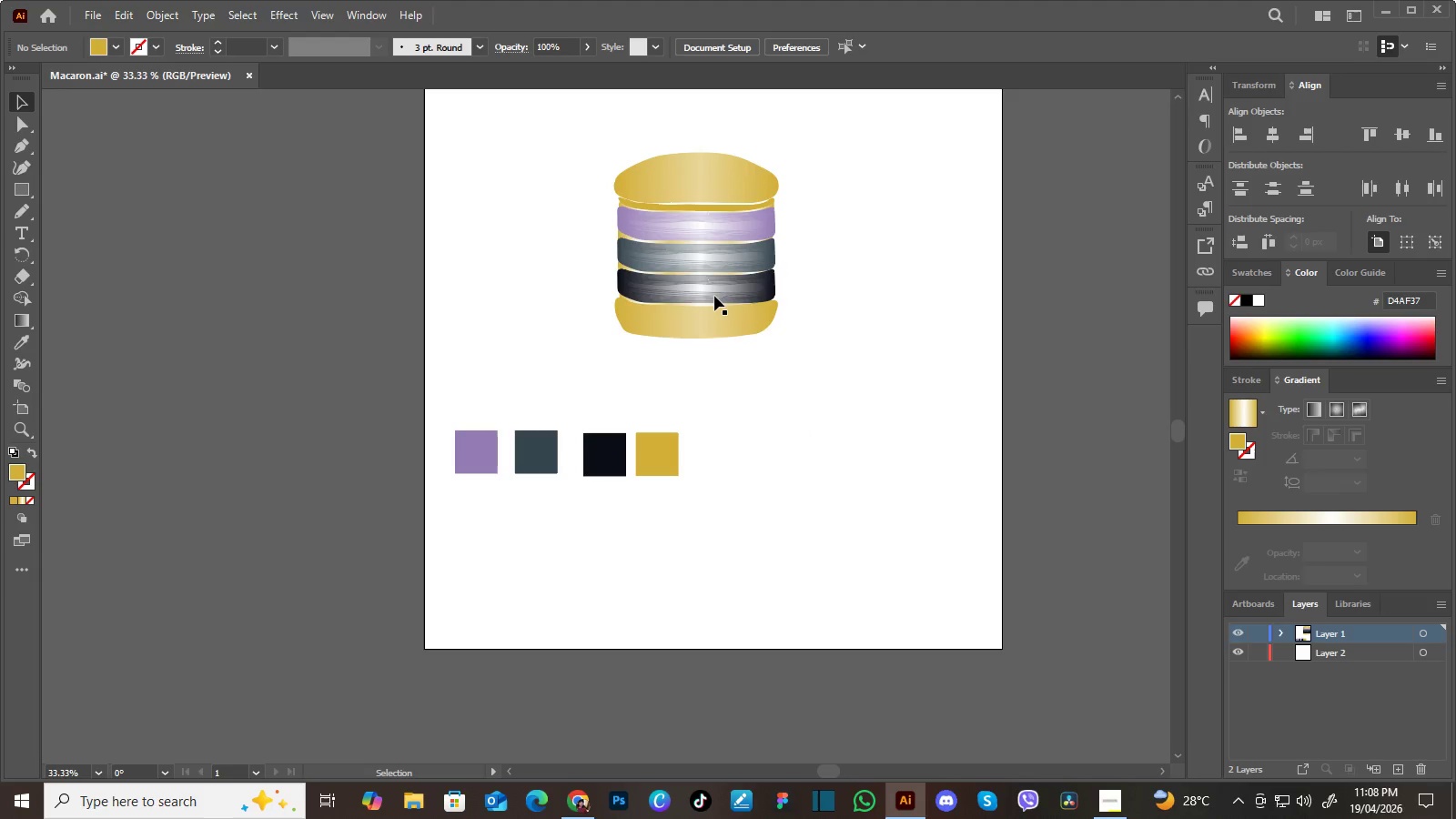 
left_click([714, 288])
 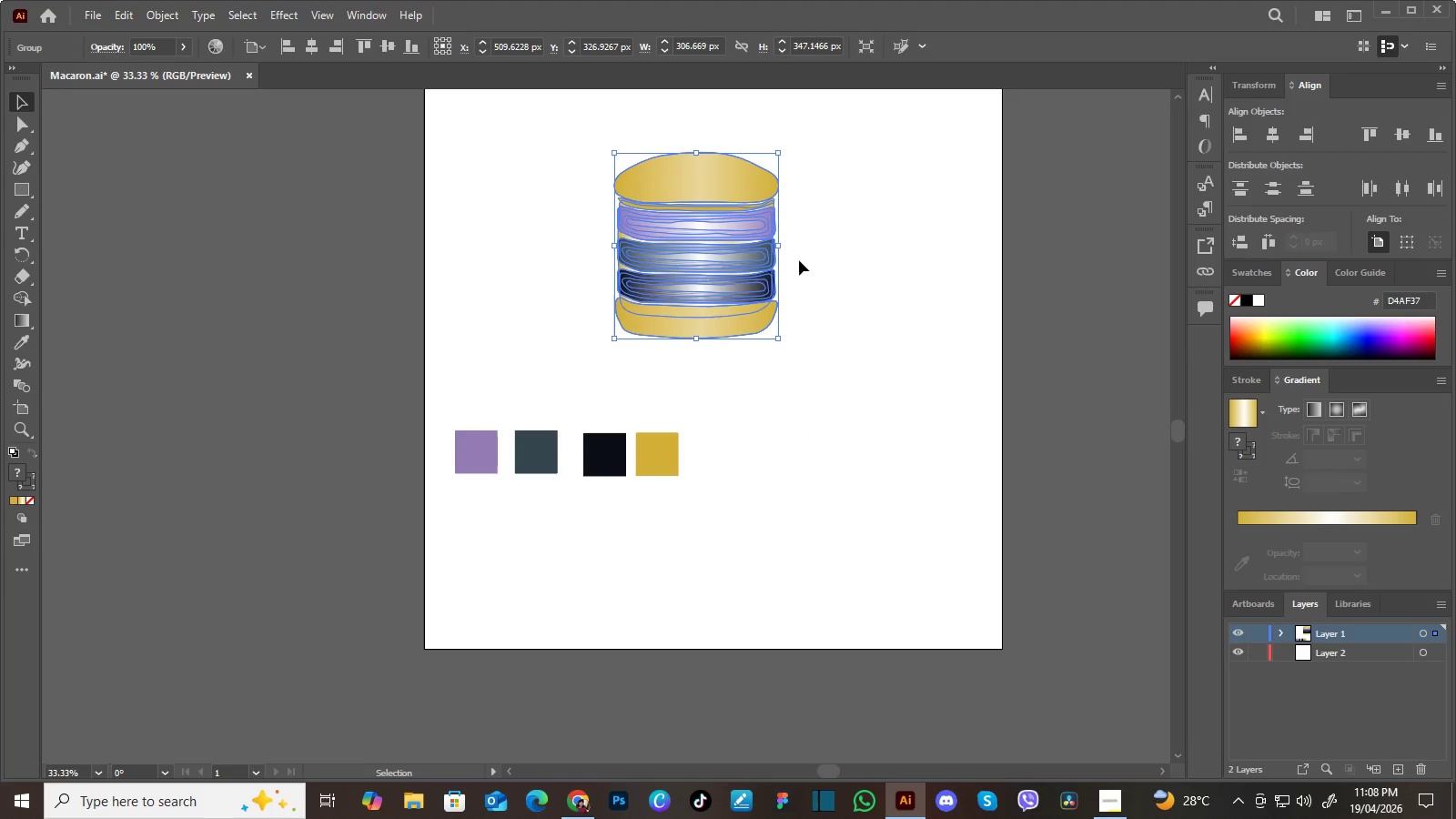 
hold_key(key=Space, duration=0.52)
 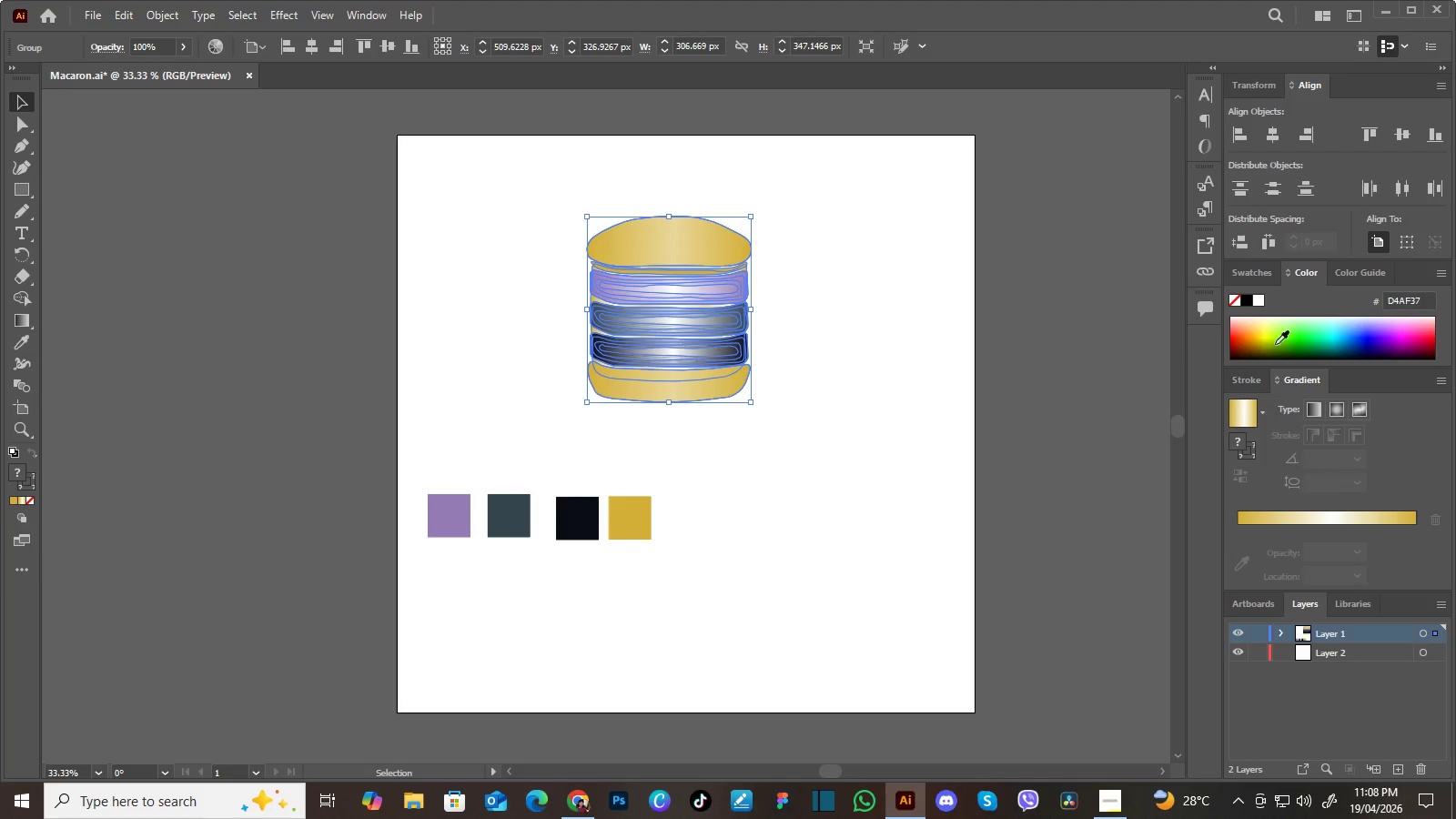 
left_click_drag(start_coordinate=[903, 284], to_coordinate=[875, 349])
 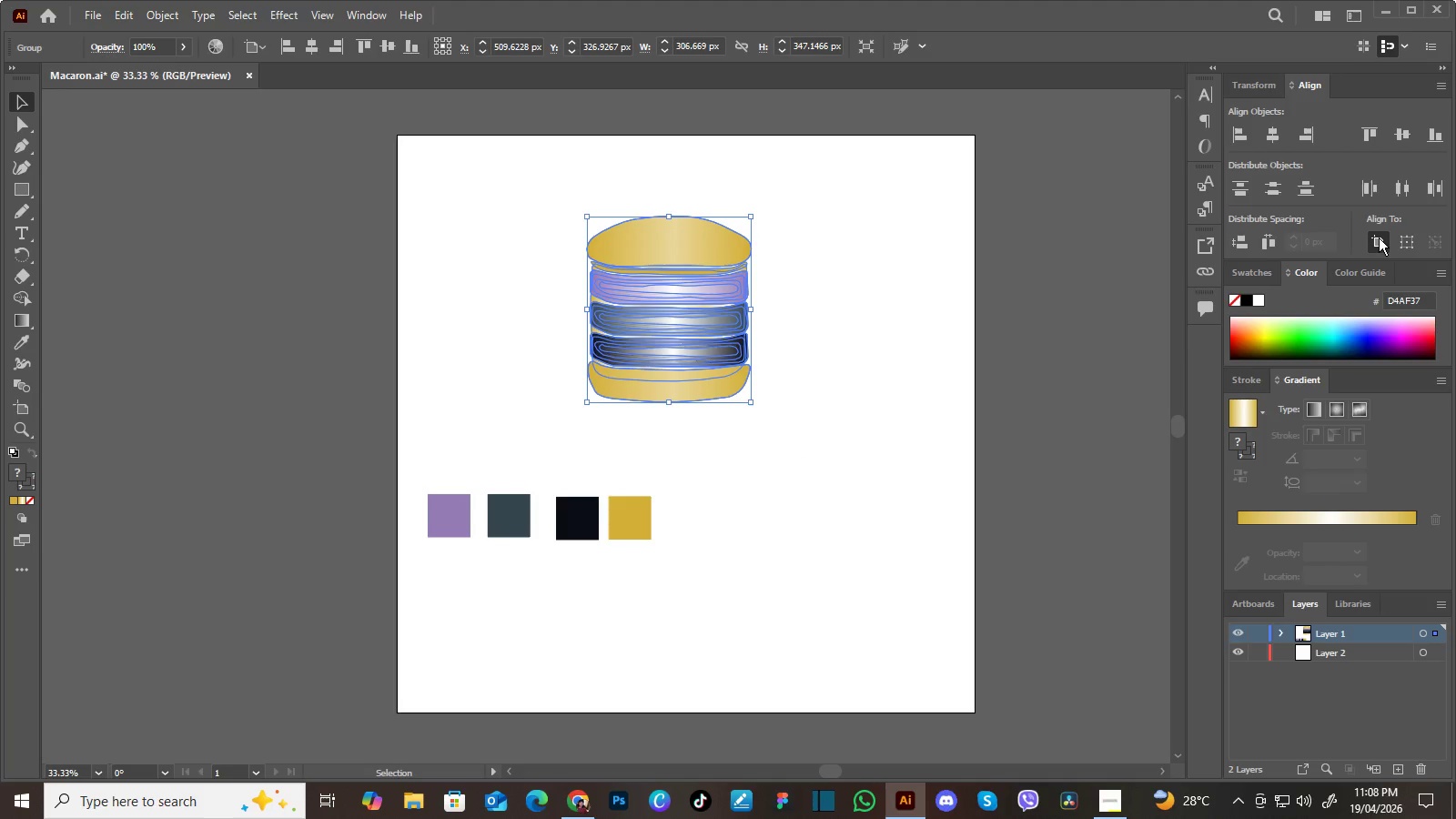 
left_click([1270, 128])
 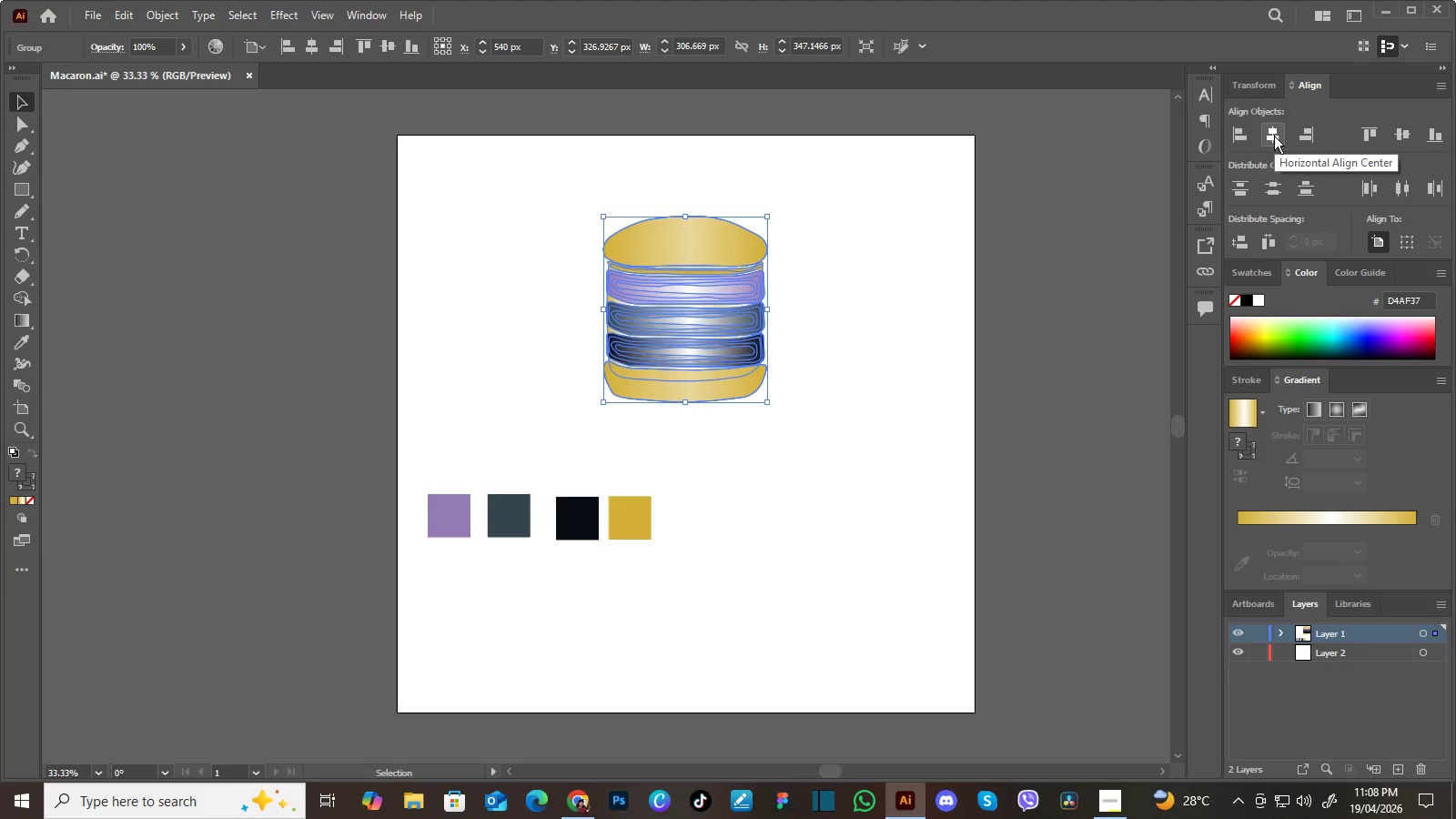 
left_click([1274, 136])
 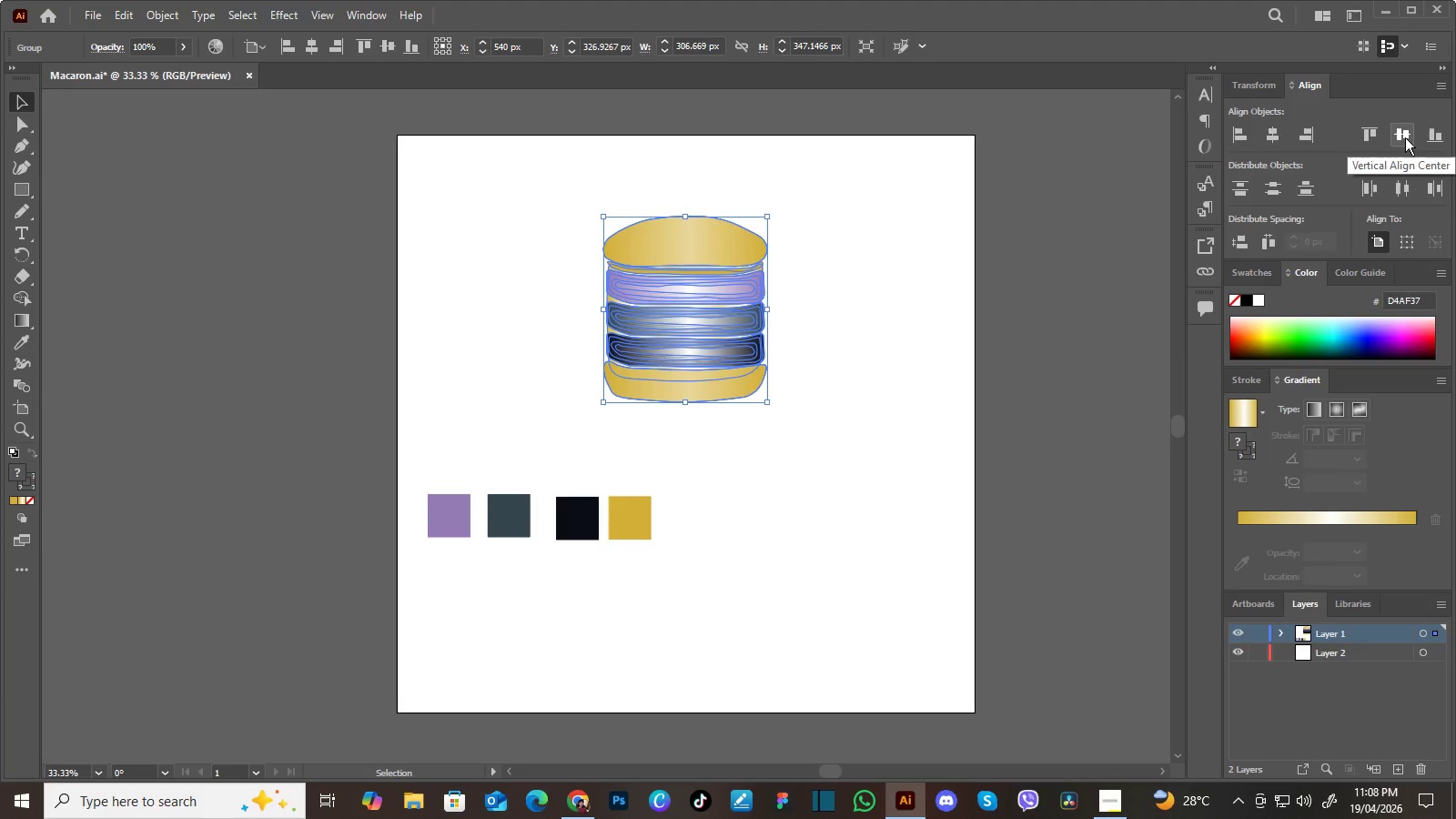 
left_click([1405, 137])
 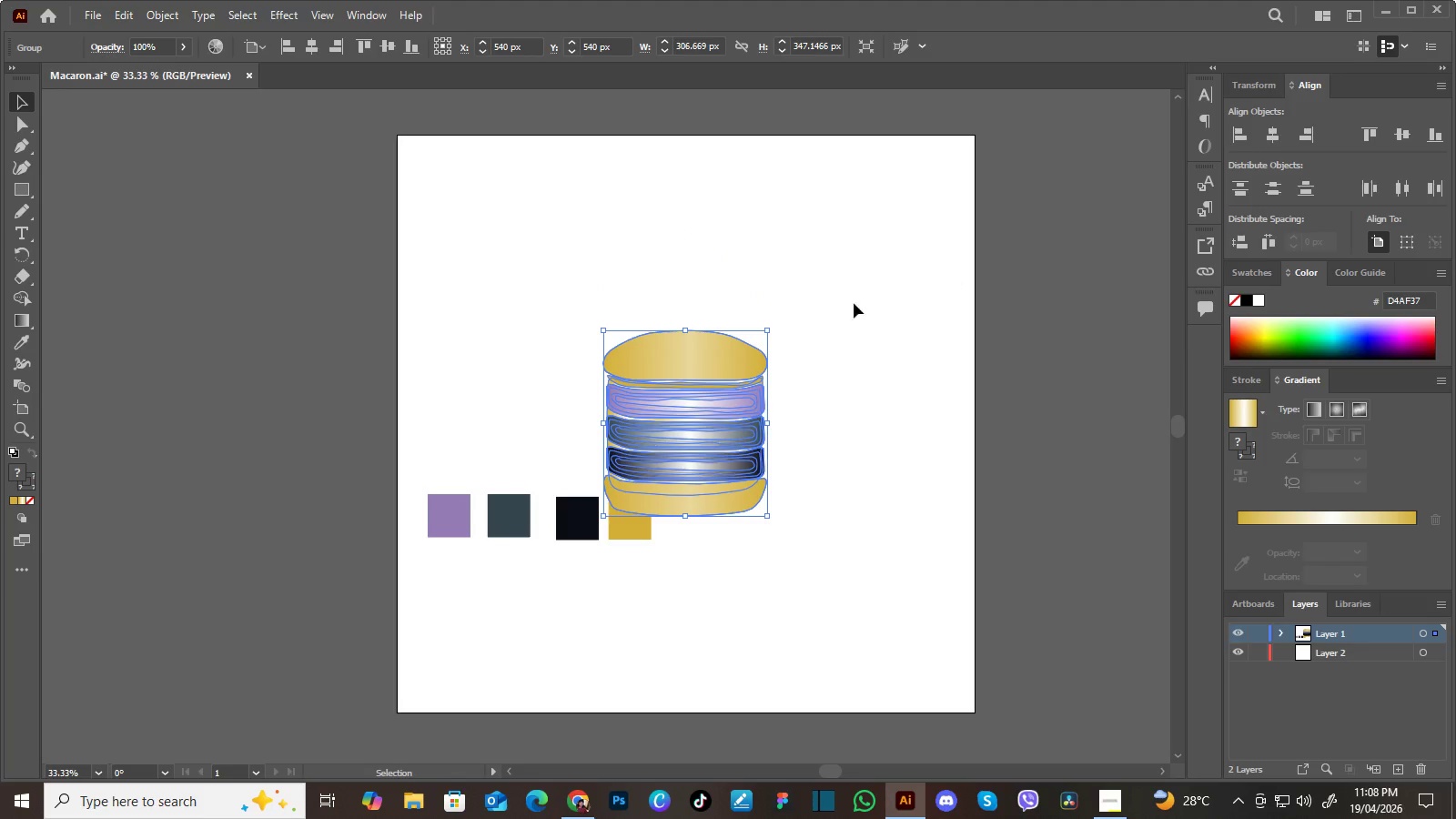 
left_click([824, 304])
 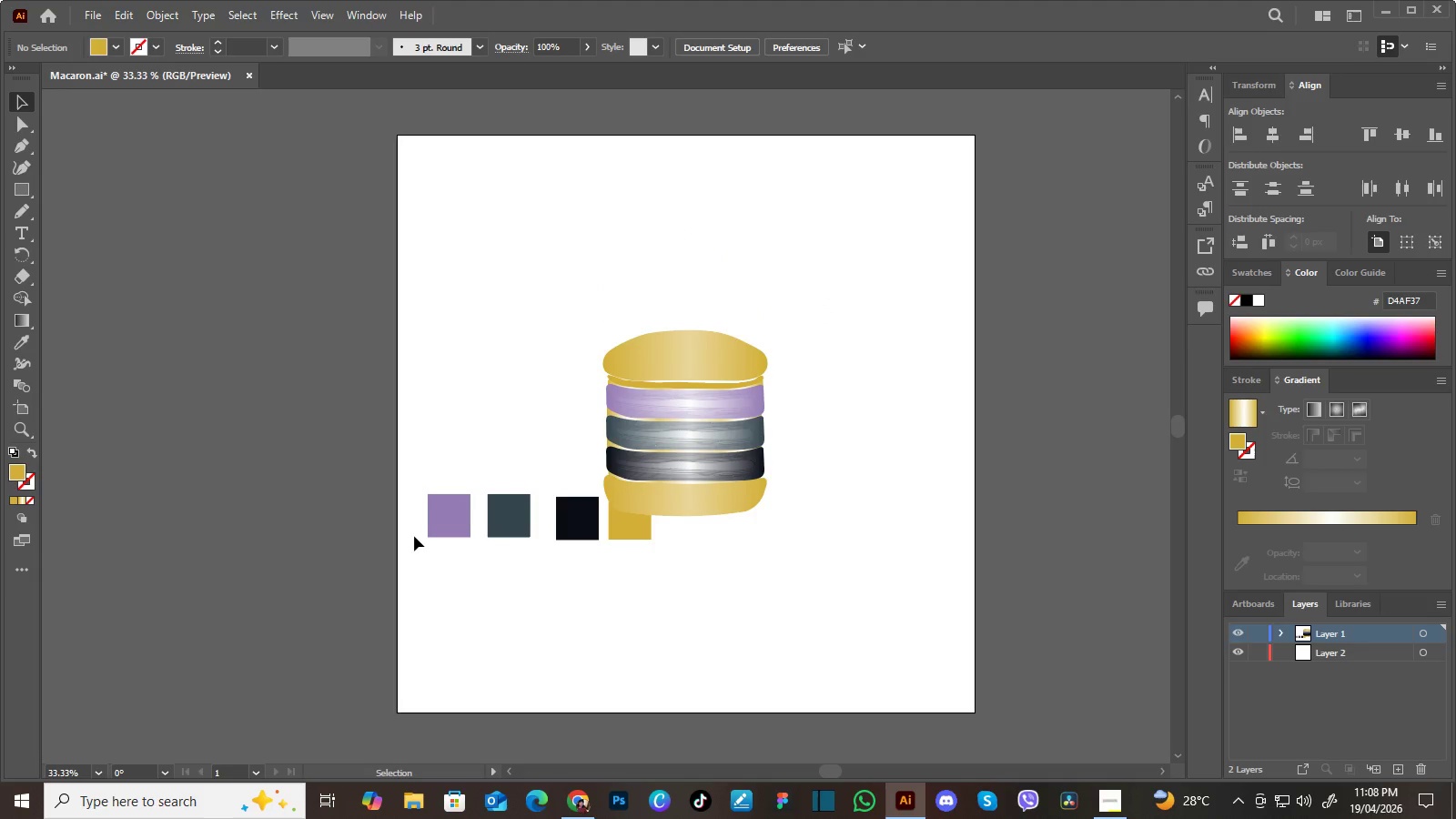 
left_click_drag(start_coordinate=[410, 535], to_coordinate=[680, 562])
 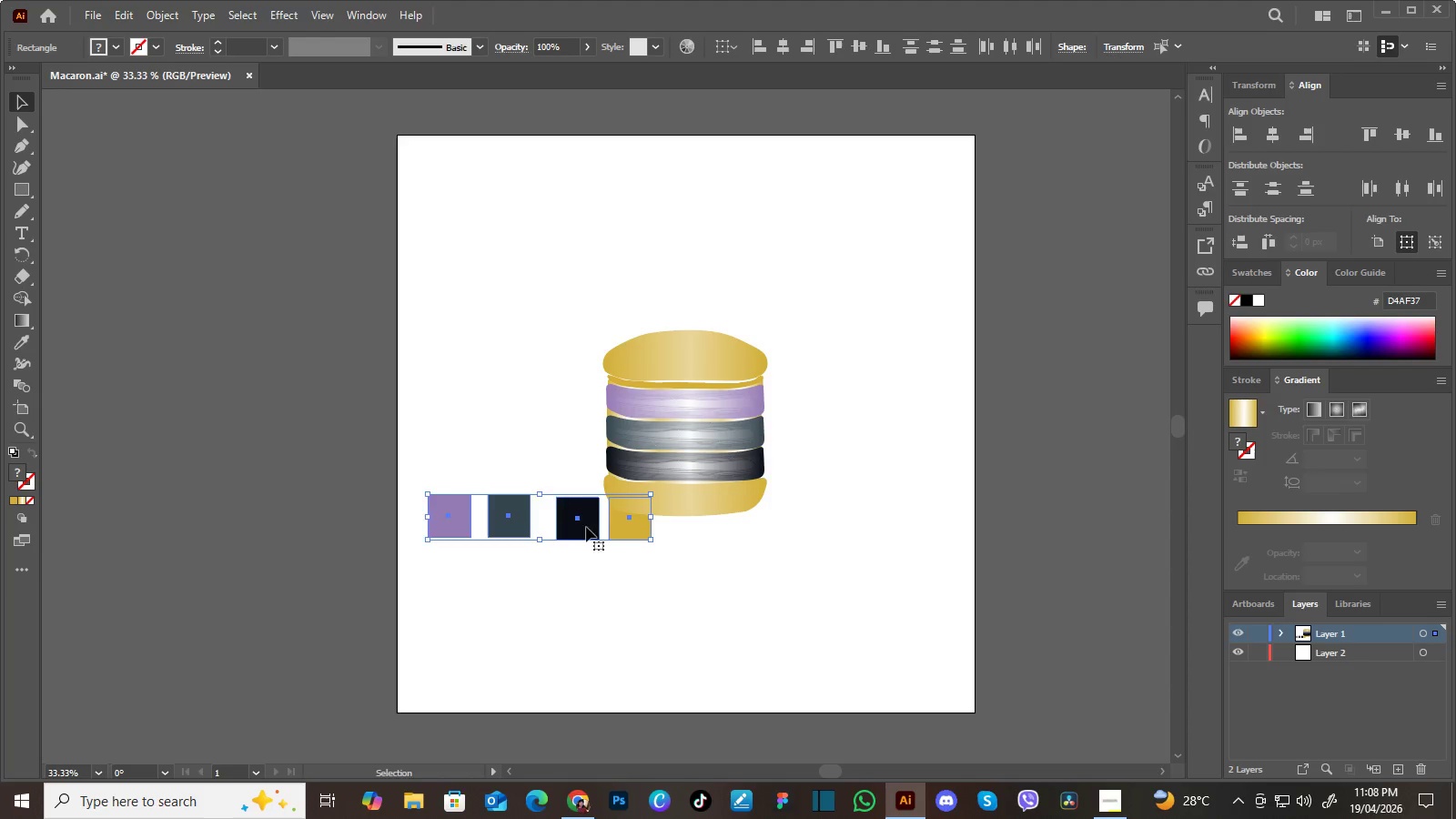 
left_click_drag(start_coordinate=[586, 527], to_coordinate=[573, 686])
 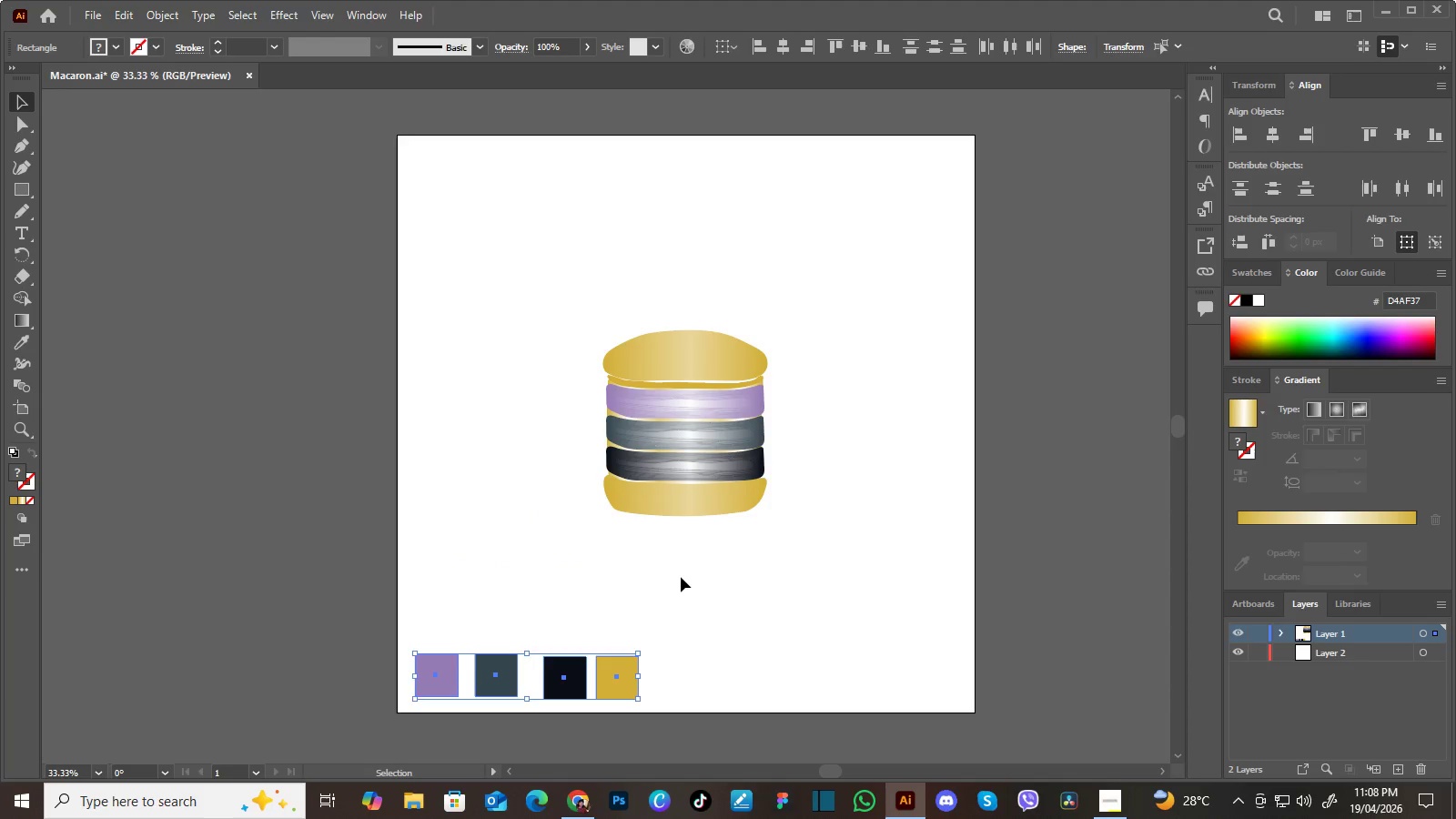 
left_click([681, 577])
 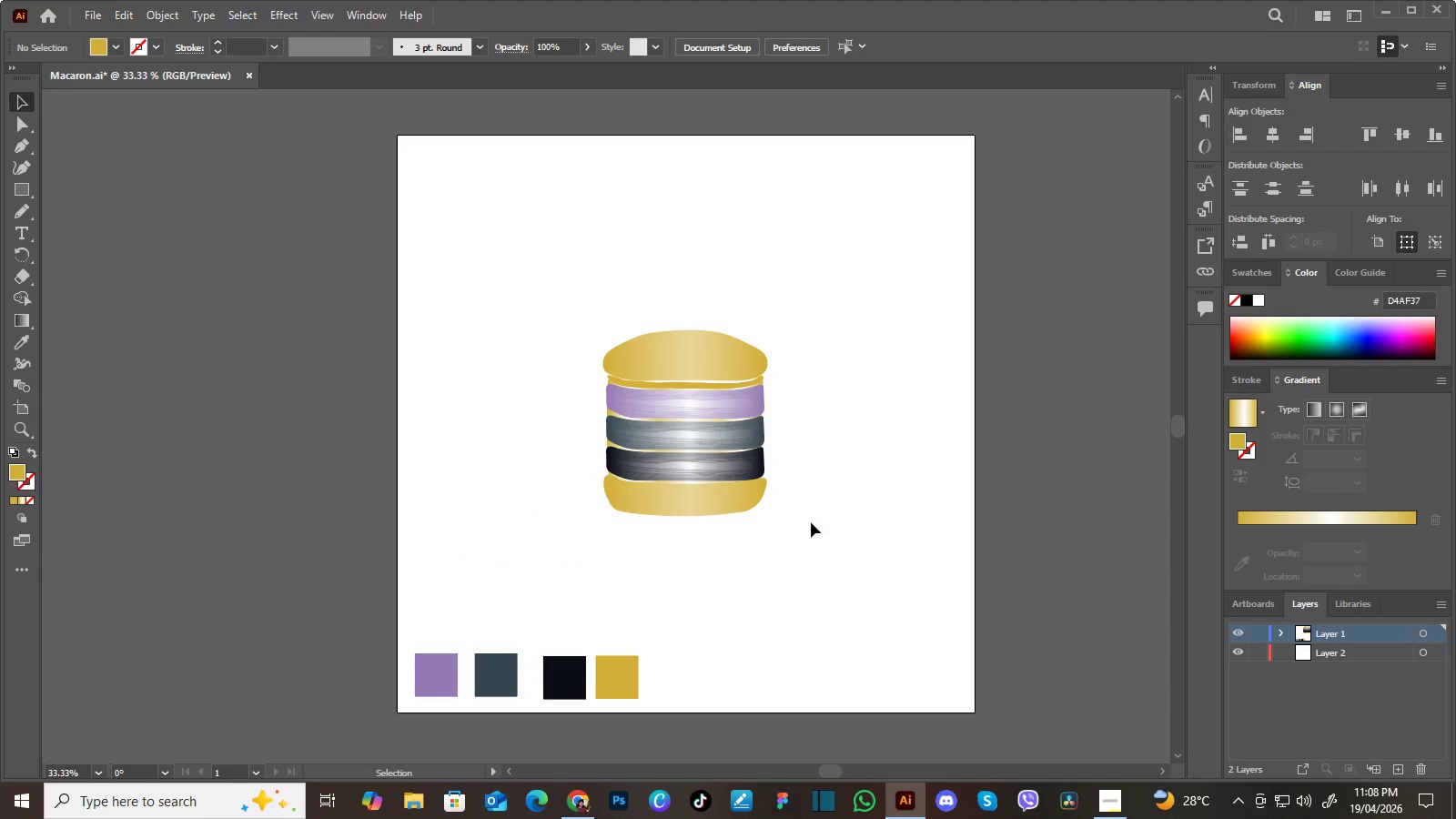 
hold_key(key=Space, duration=1.2)
 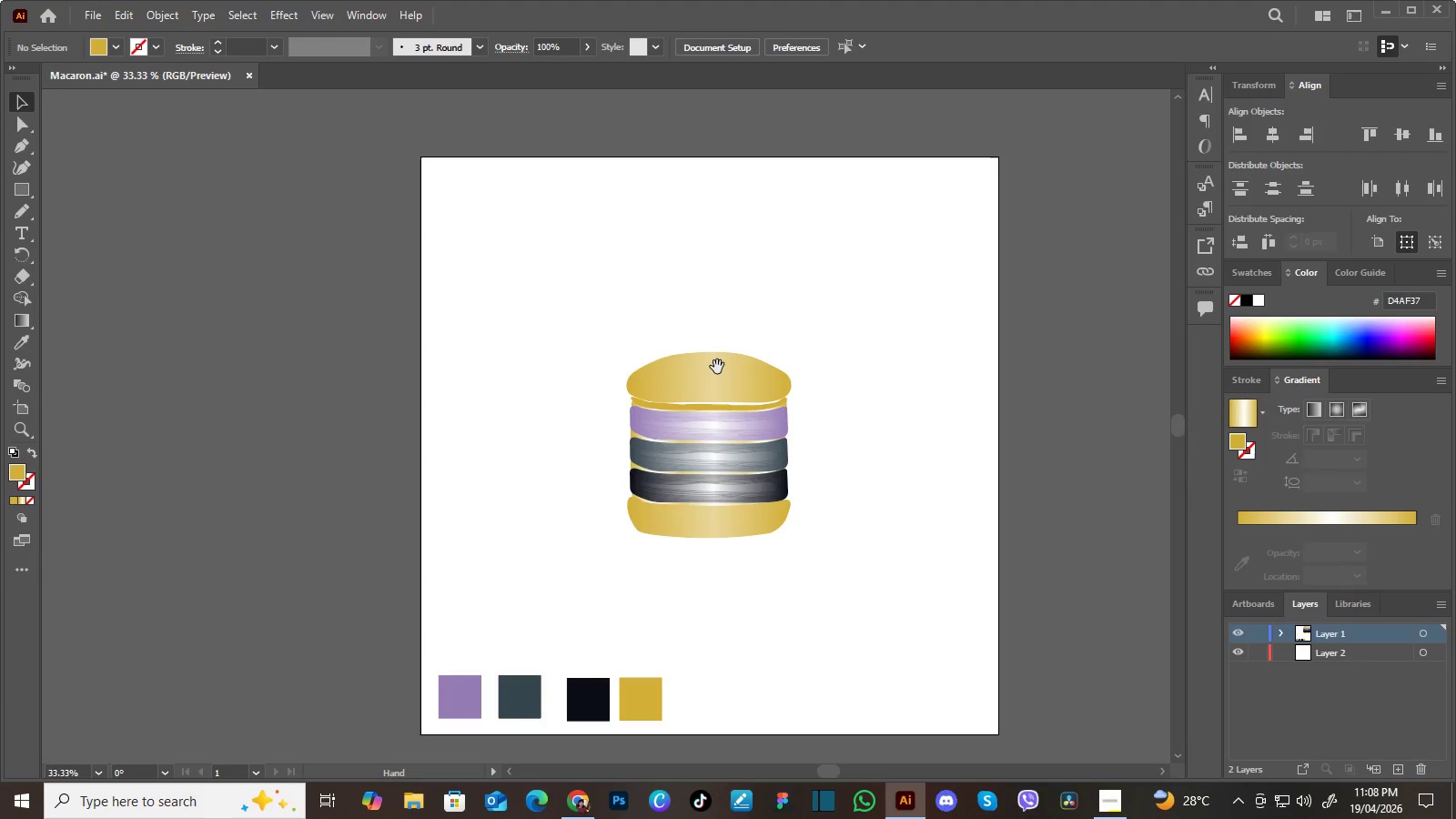 
left_click_drag(start_coordinate=[817, 510], to_coordinate=[839, 522])
 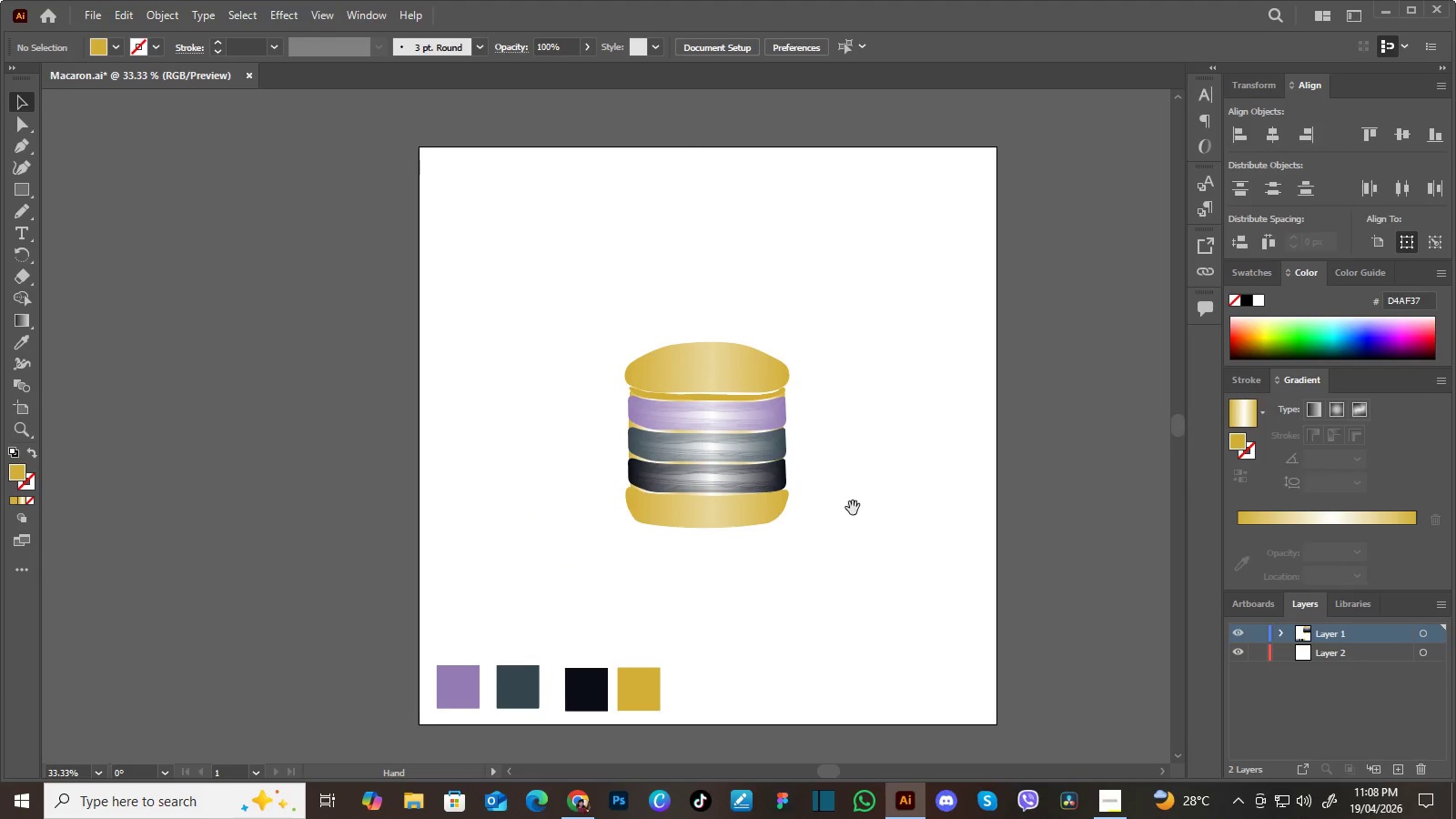 
left_click_drag(start_coordinate=[852, 503], to_coordinate=[854, 514])
 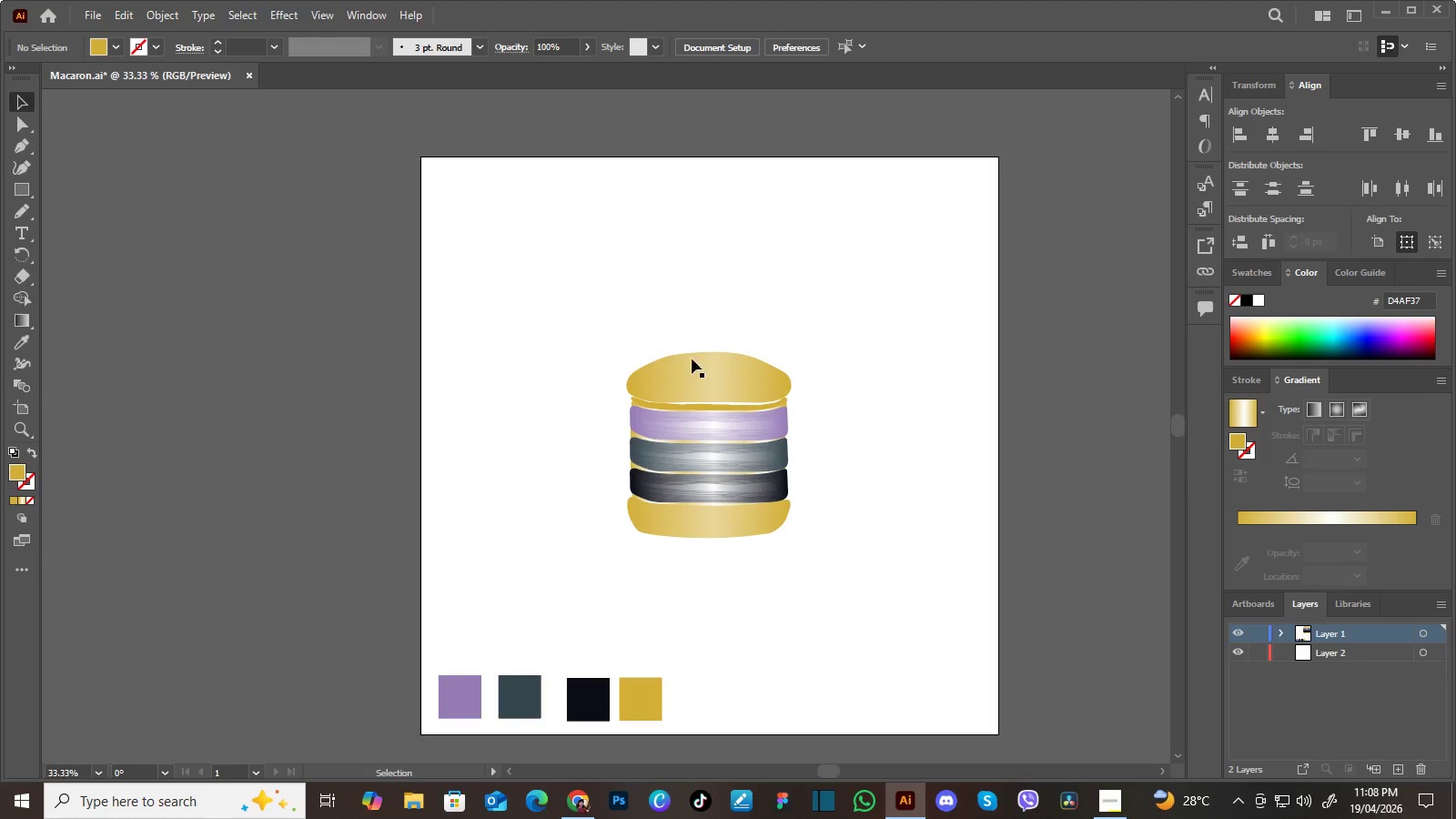 
hold_key(key=Space, duration=0.39)
 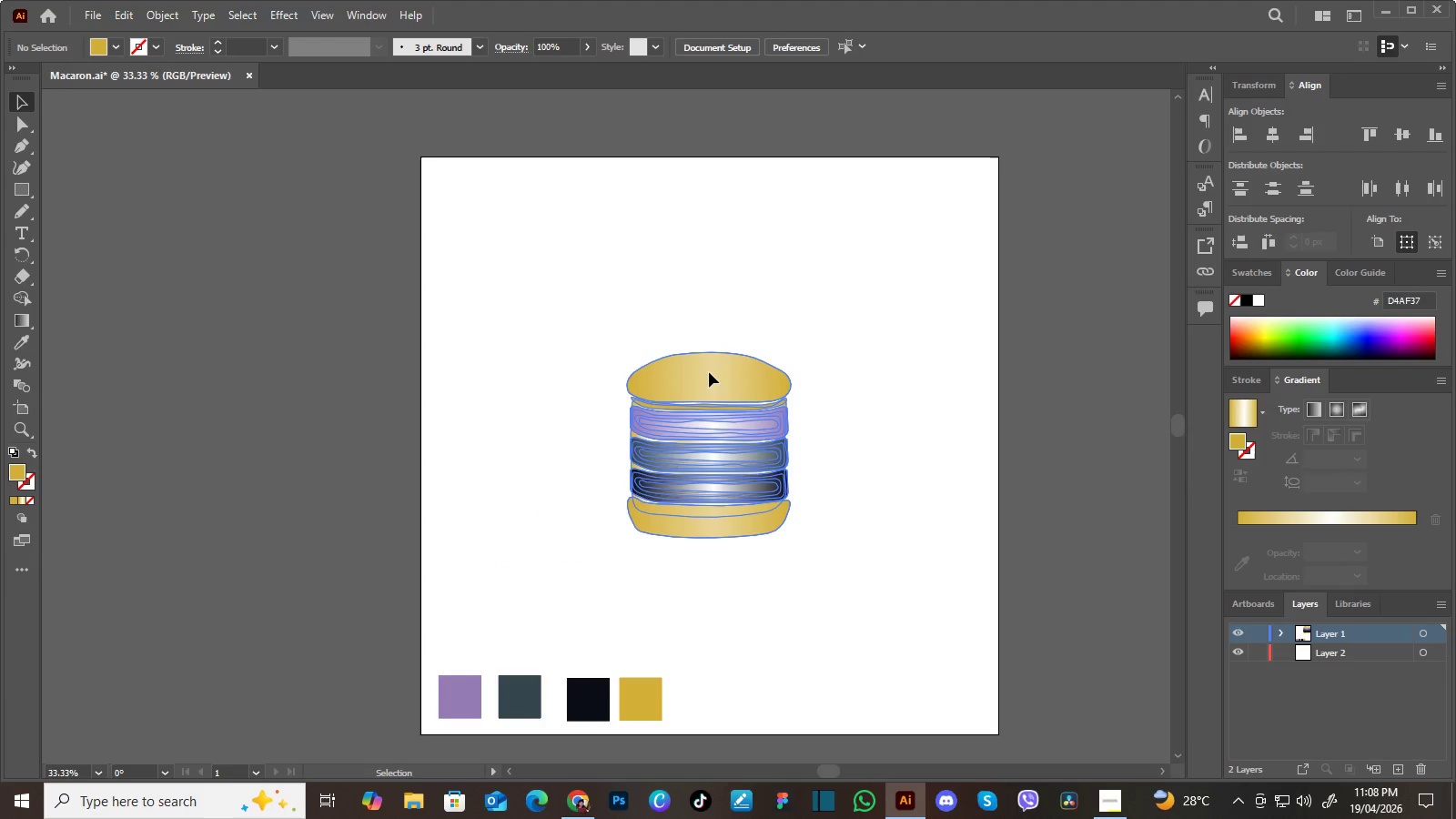 
left_click([709, 372])
 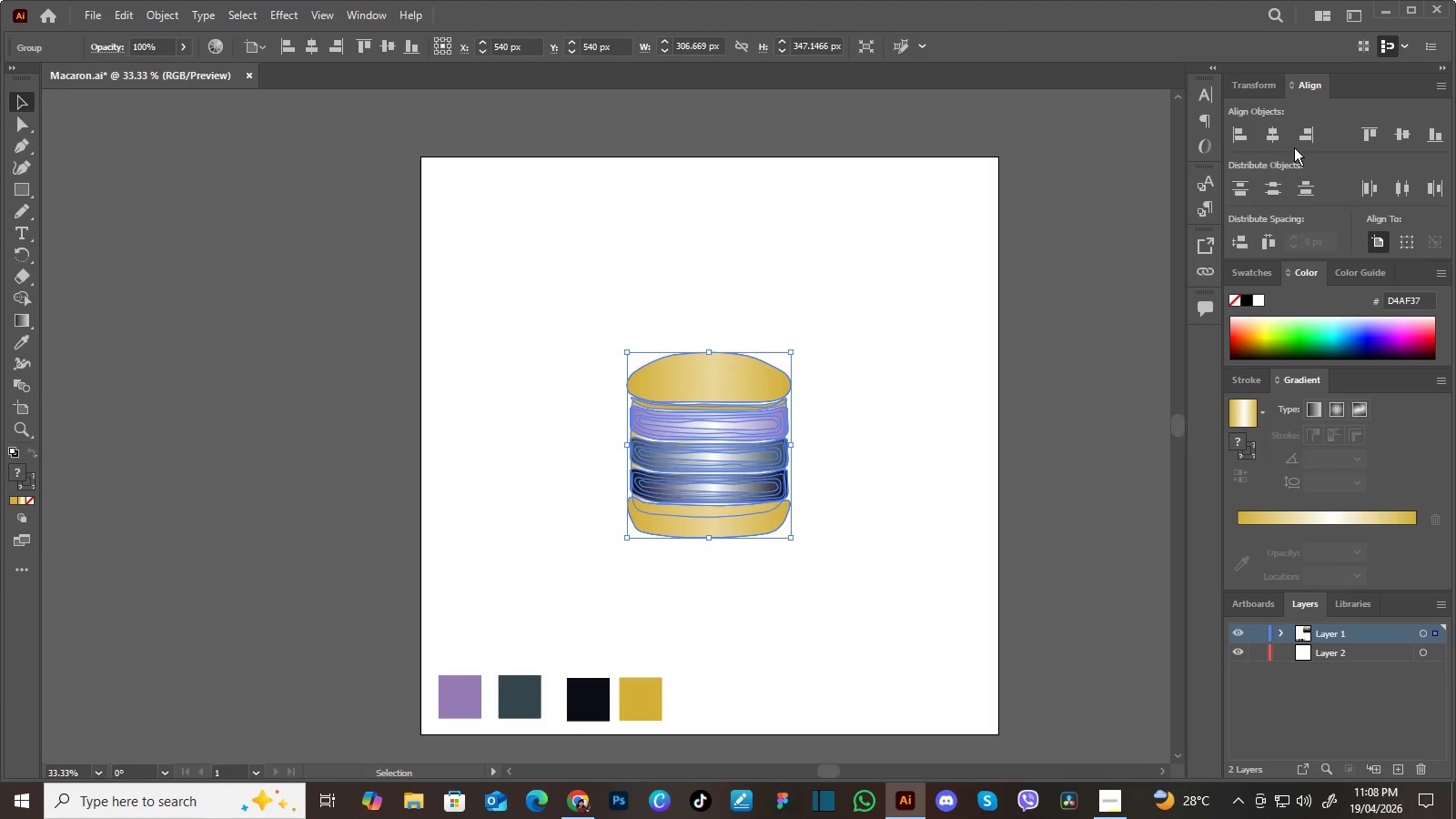 
left_click([1279, 137])
 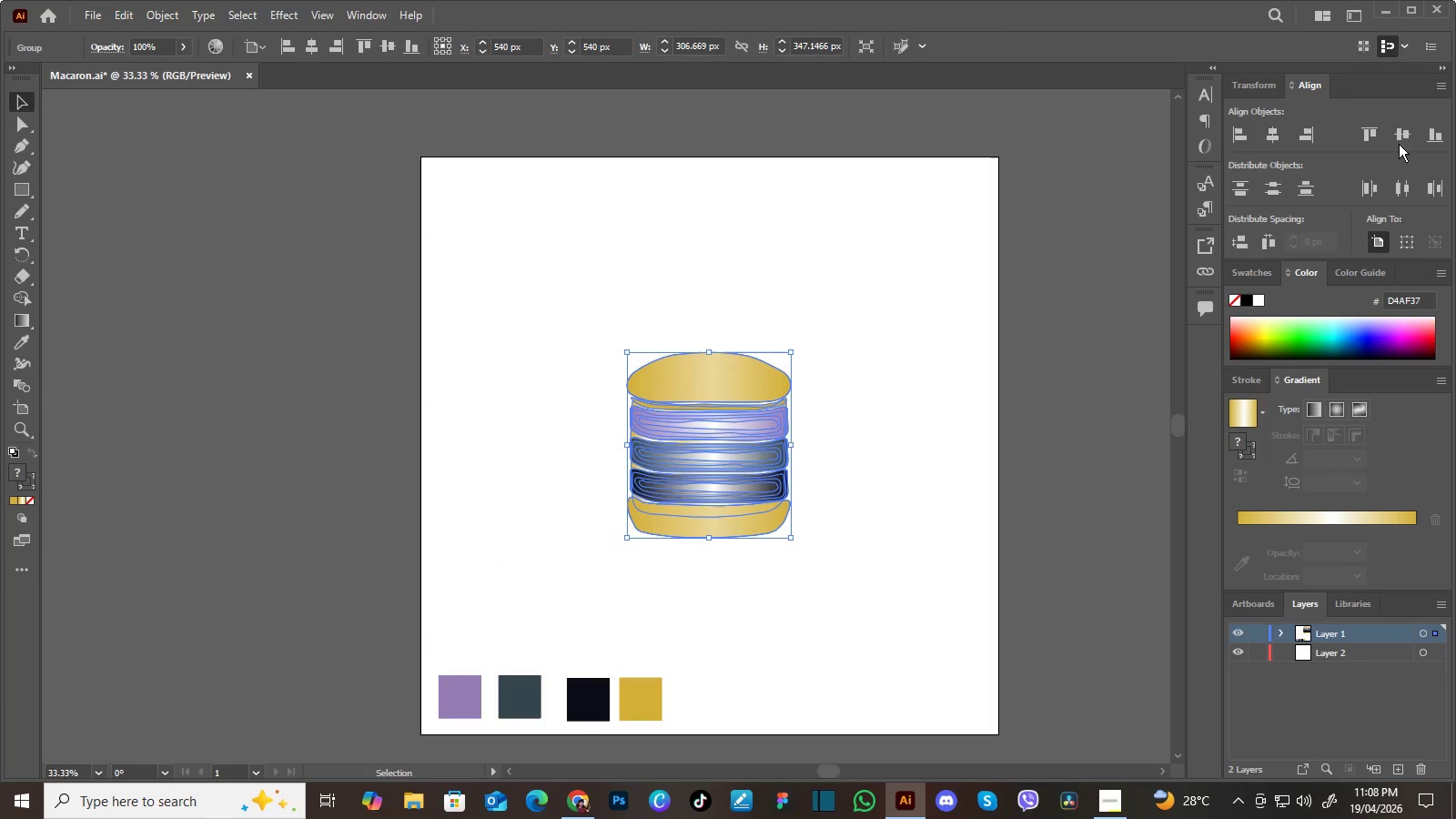 
left_click([1406, 138])
 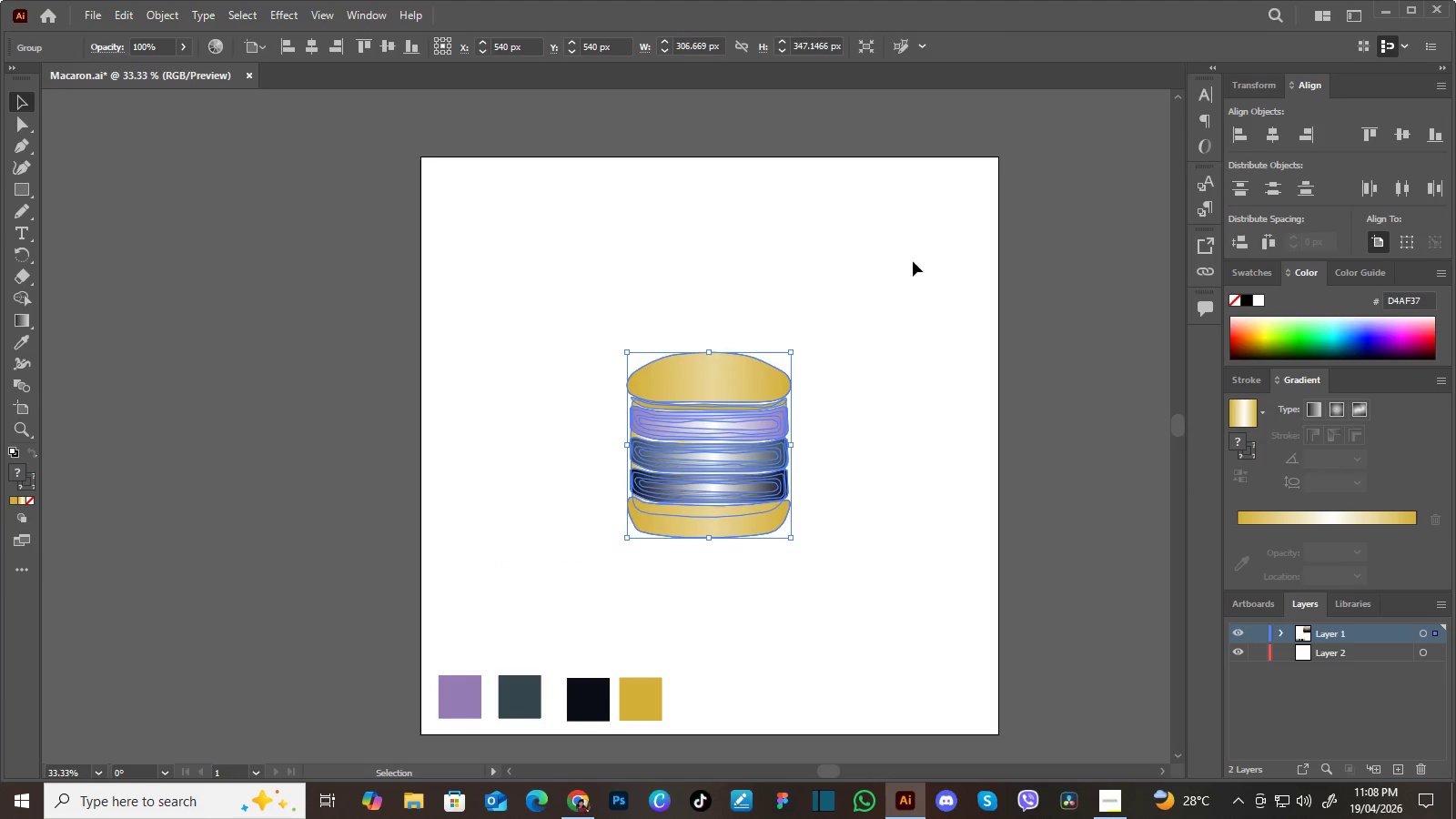 
left_click([912, 261])
 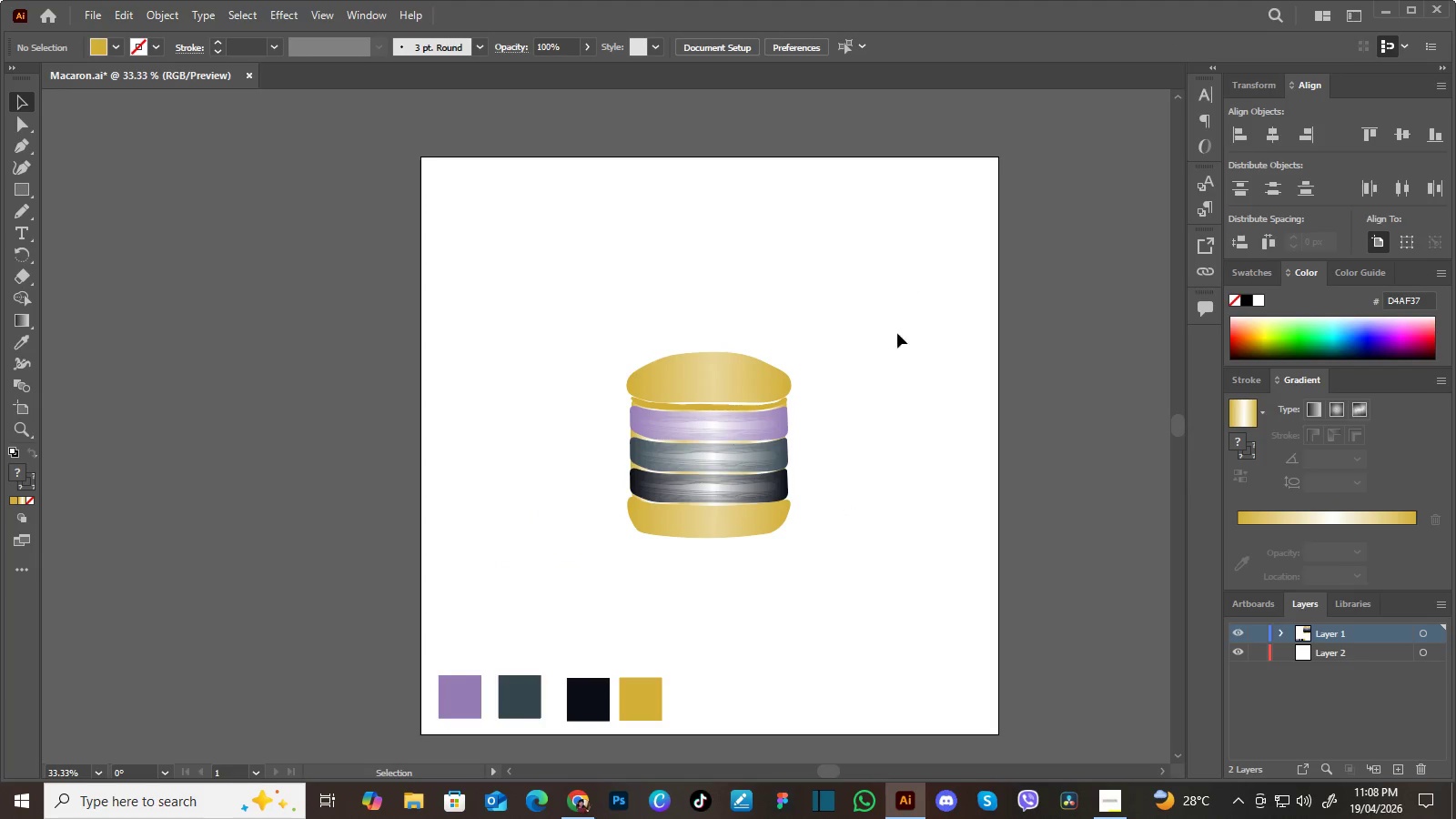 
hold_key(key=Space, duration=1.16)
 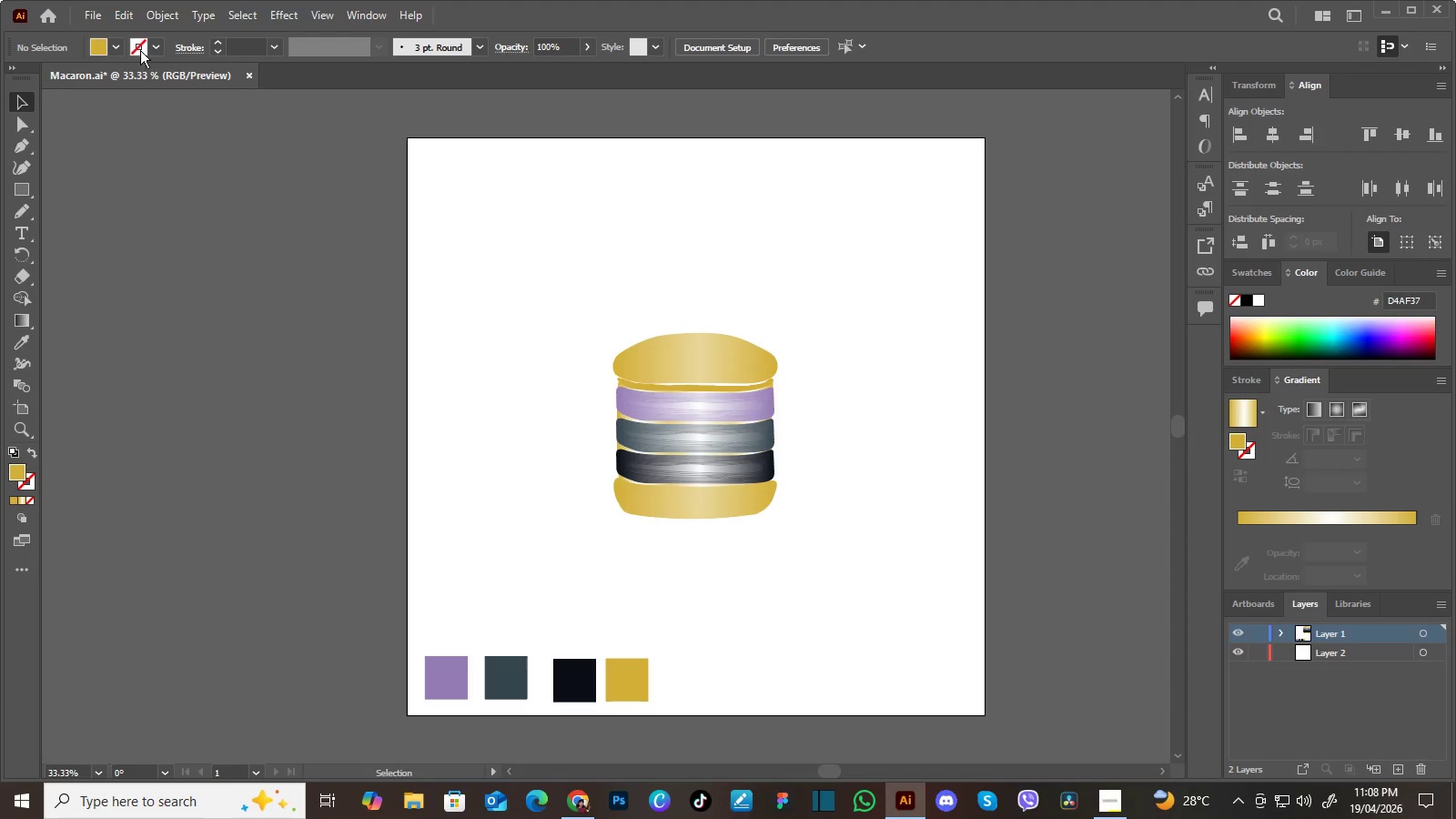 
left_click_drag(start_coordinate=[897, 340], to_coordinate=[892, 298])
 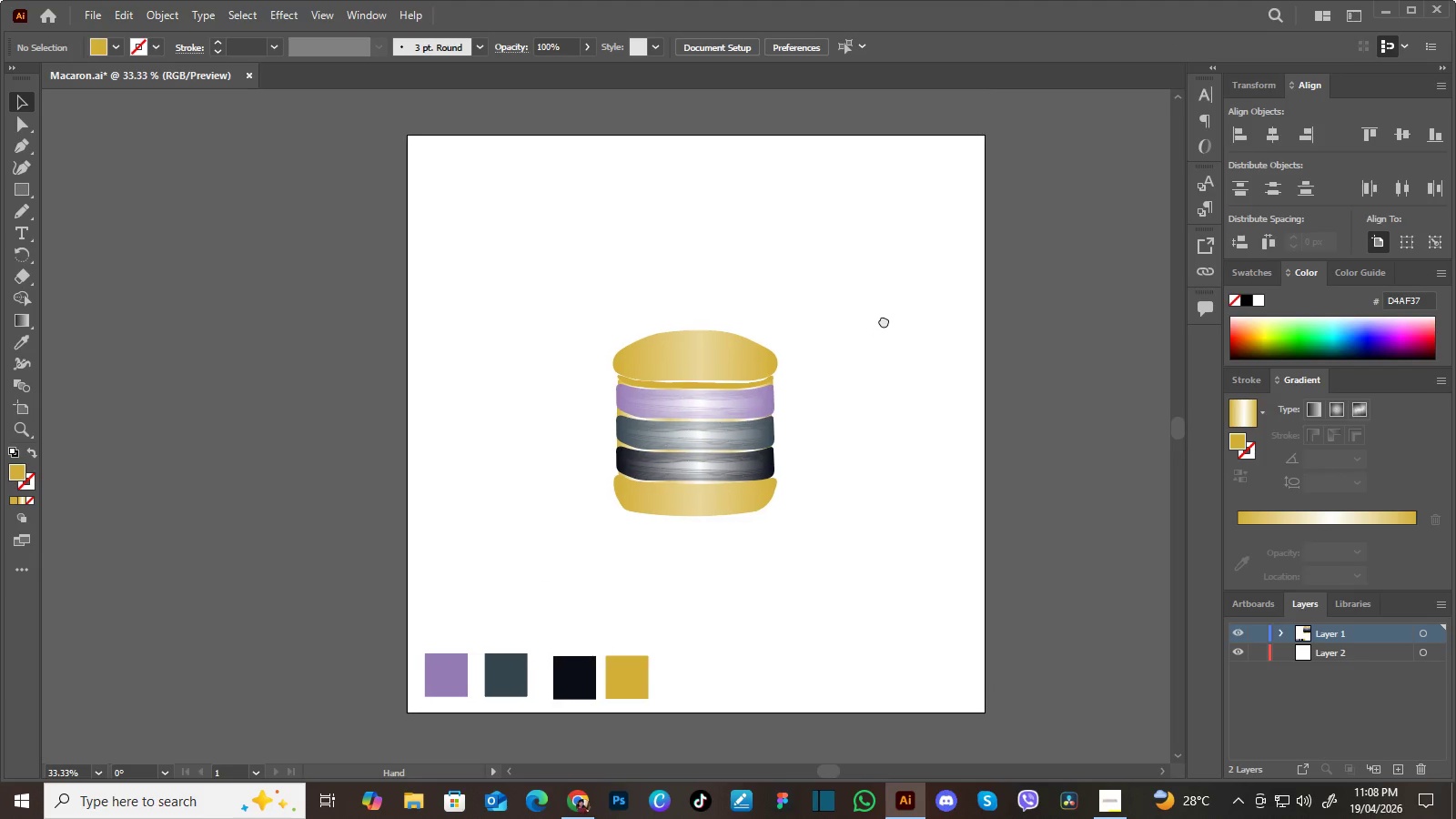 
left_click_drag(start_coordinate=[892, 298], to_coordinate=[884, 321])
 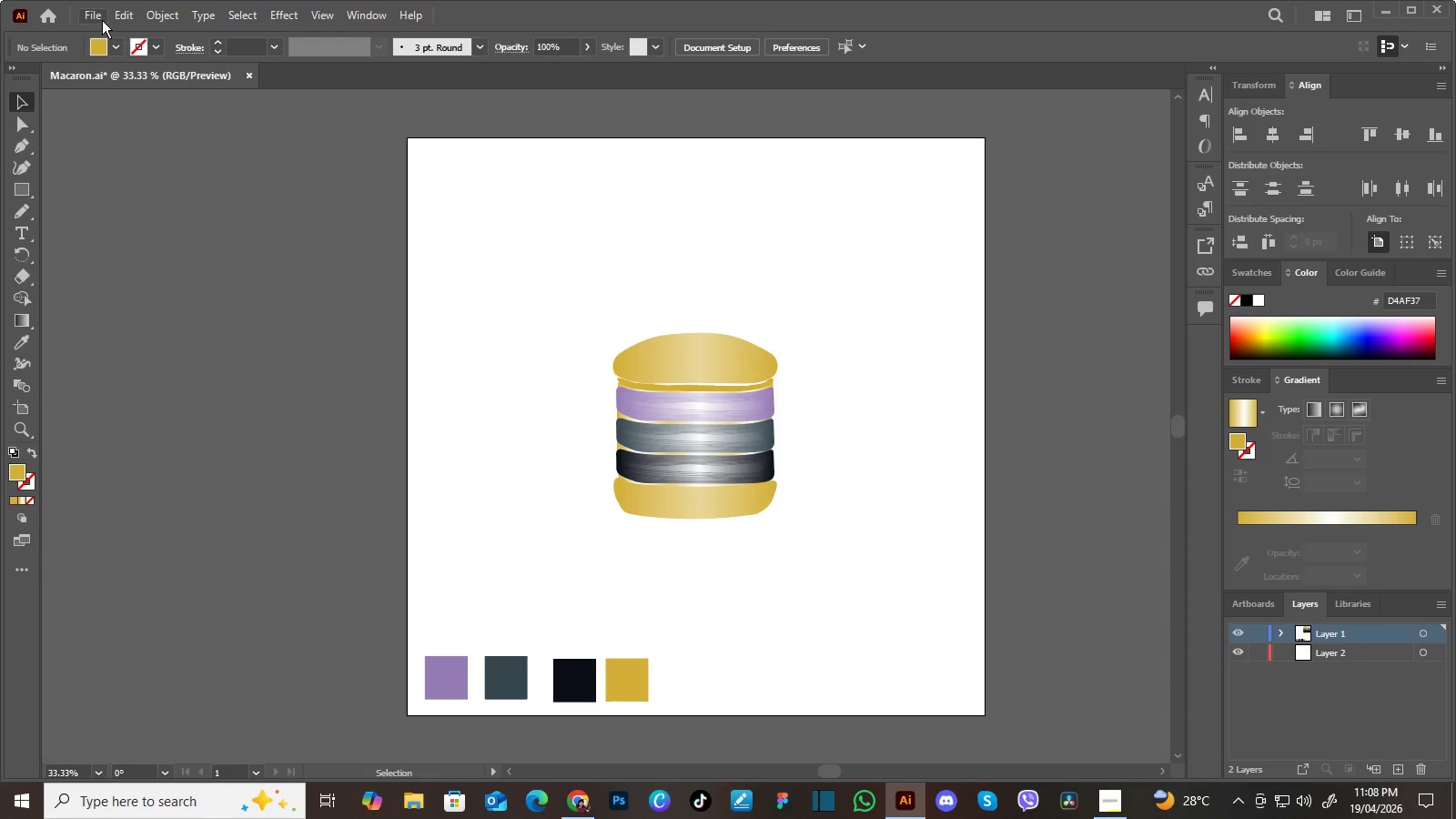 
left_click([98, 9])
 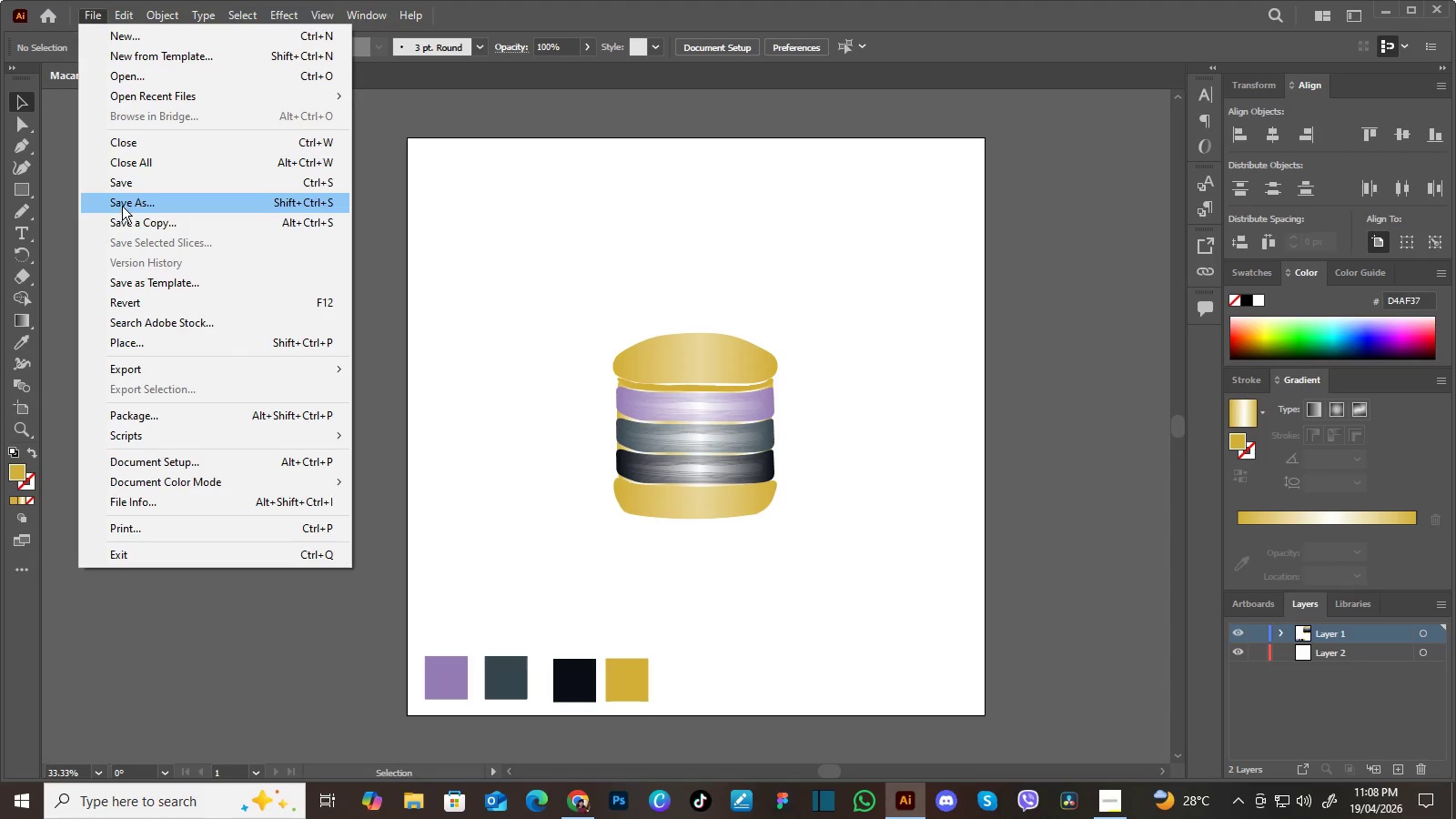 
left_click([123, 204])
 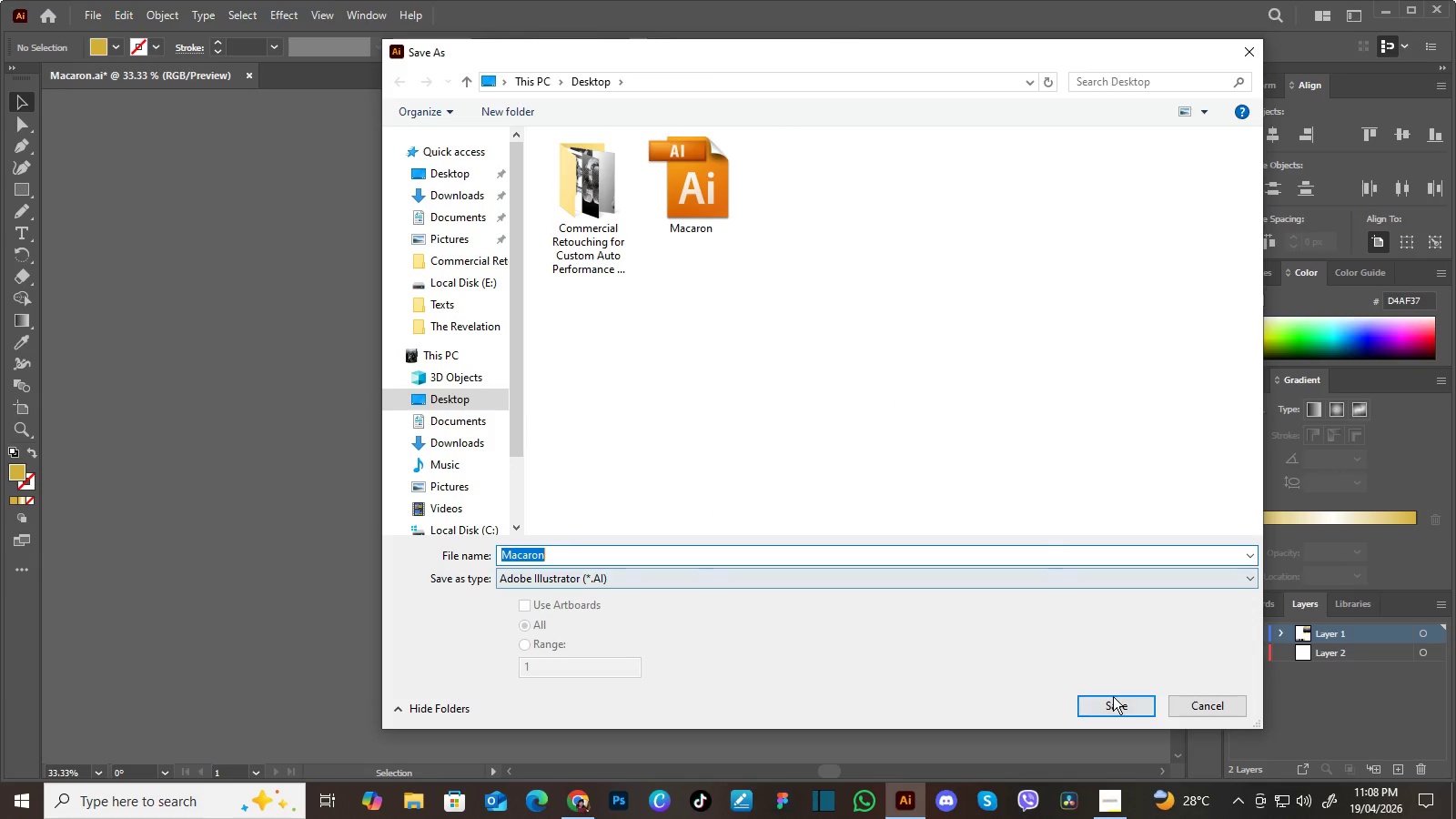 
left_click([1124, 704])
 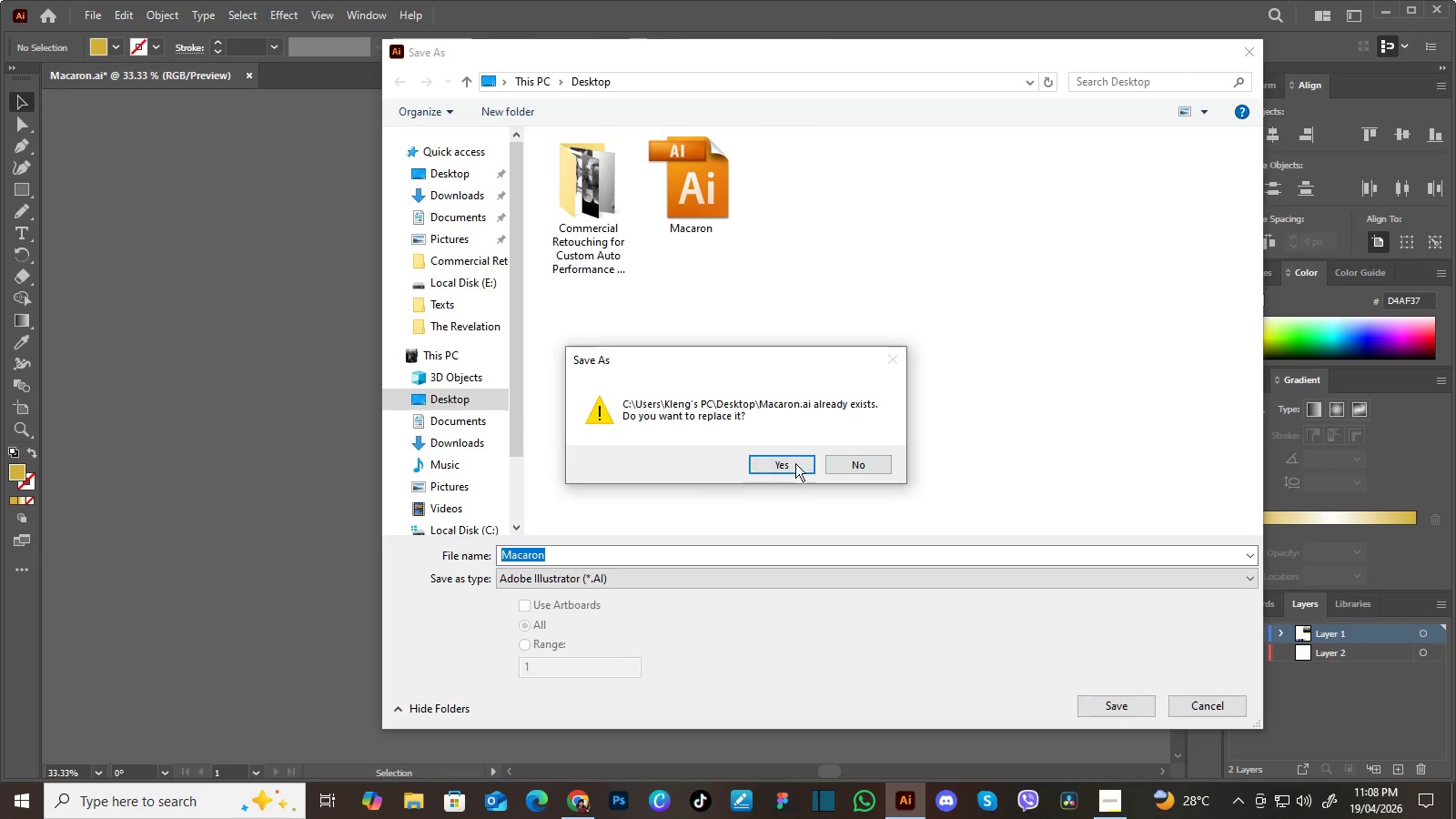 
left_click([794, 466])
 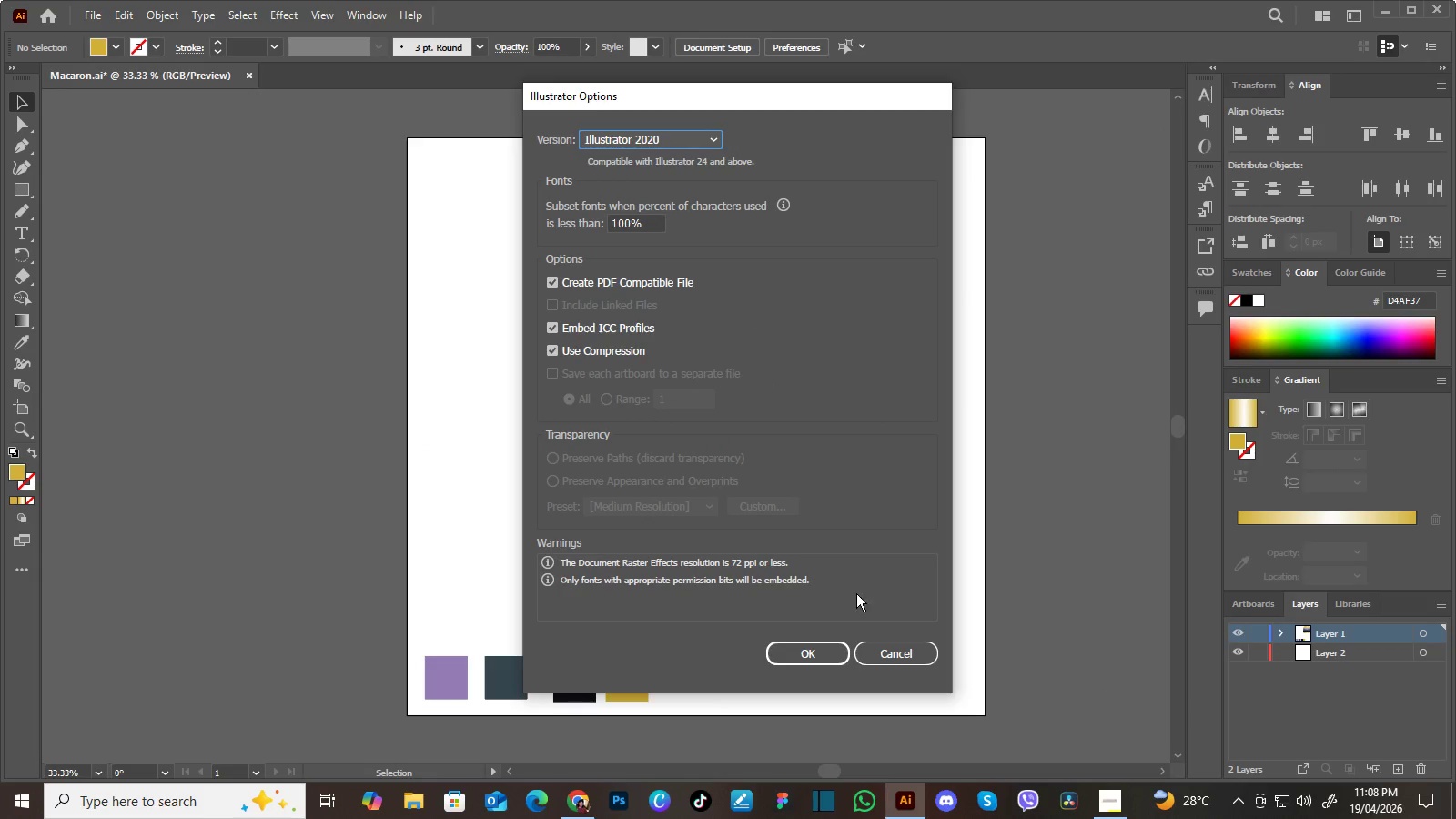 
left_click([831, 653])
 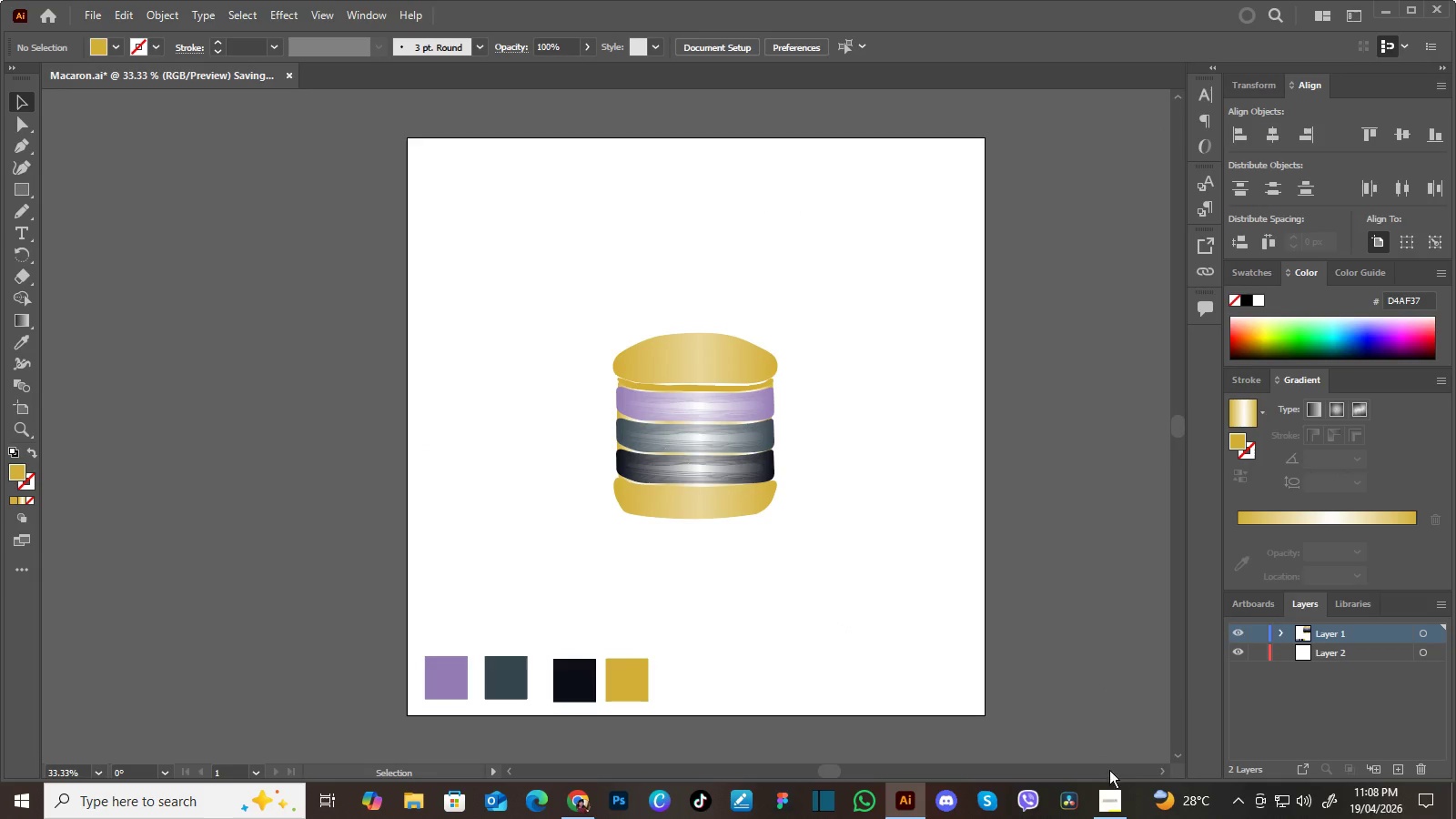 
left_click([1114, 801])